 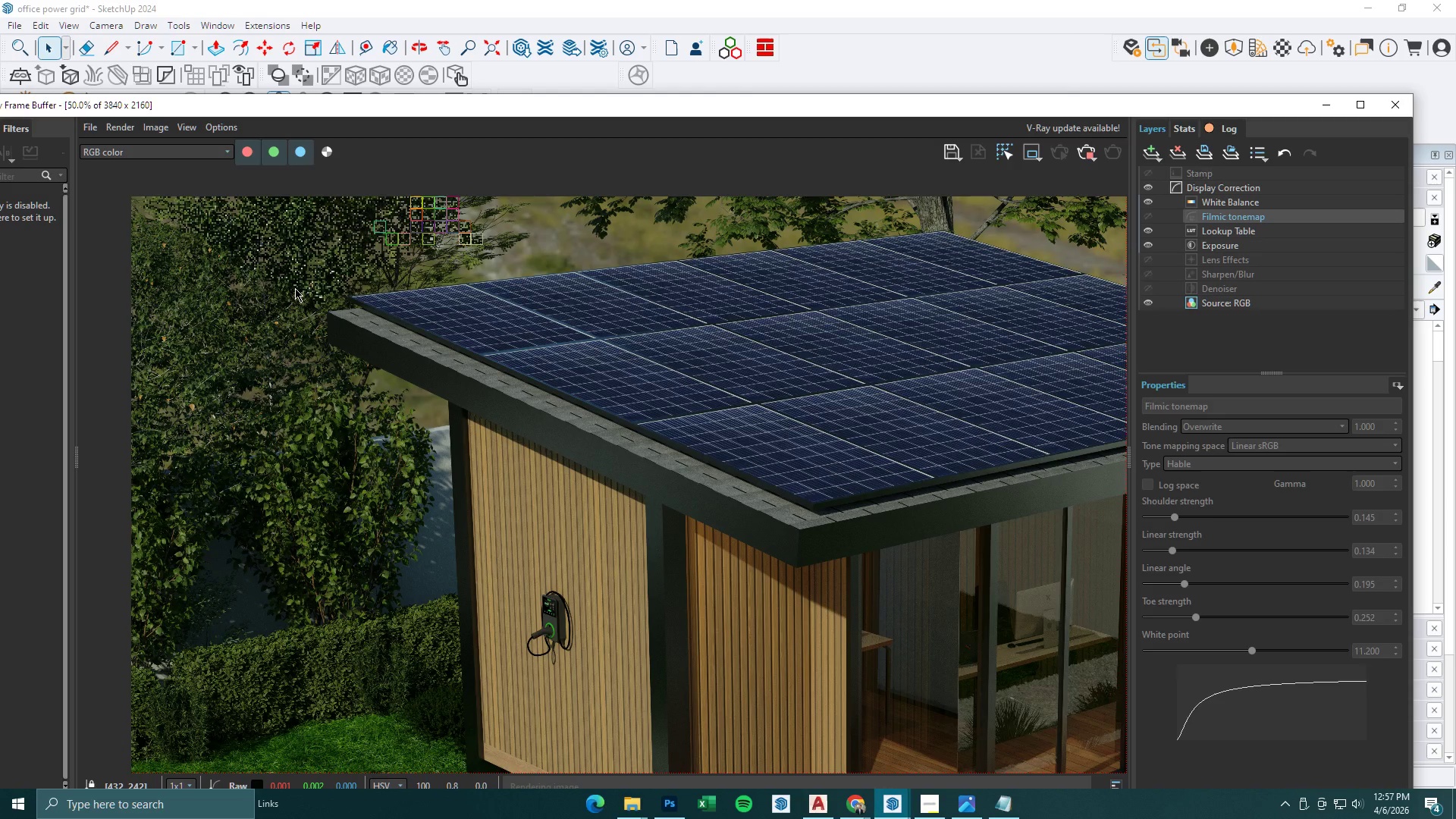 
scroll: coordinate [287, 267], scroll_direction: down, amount: 1.0
 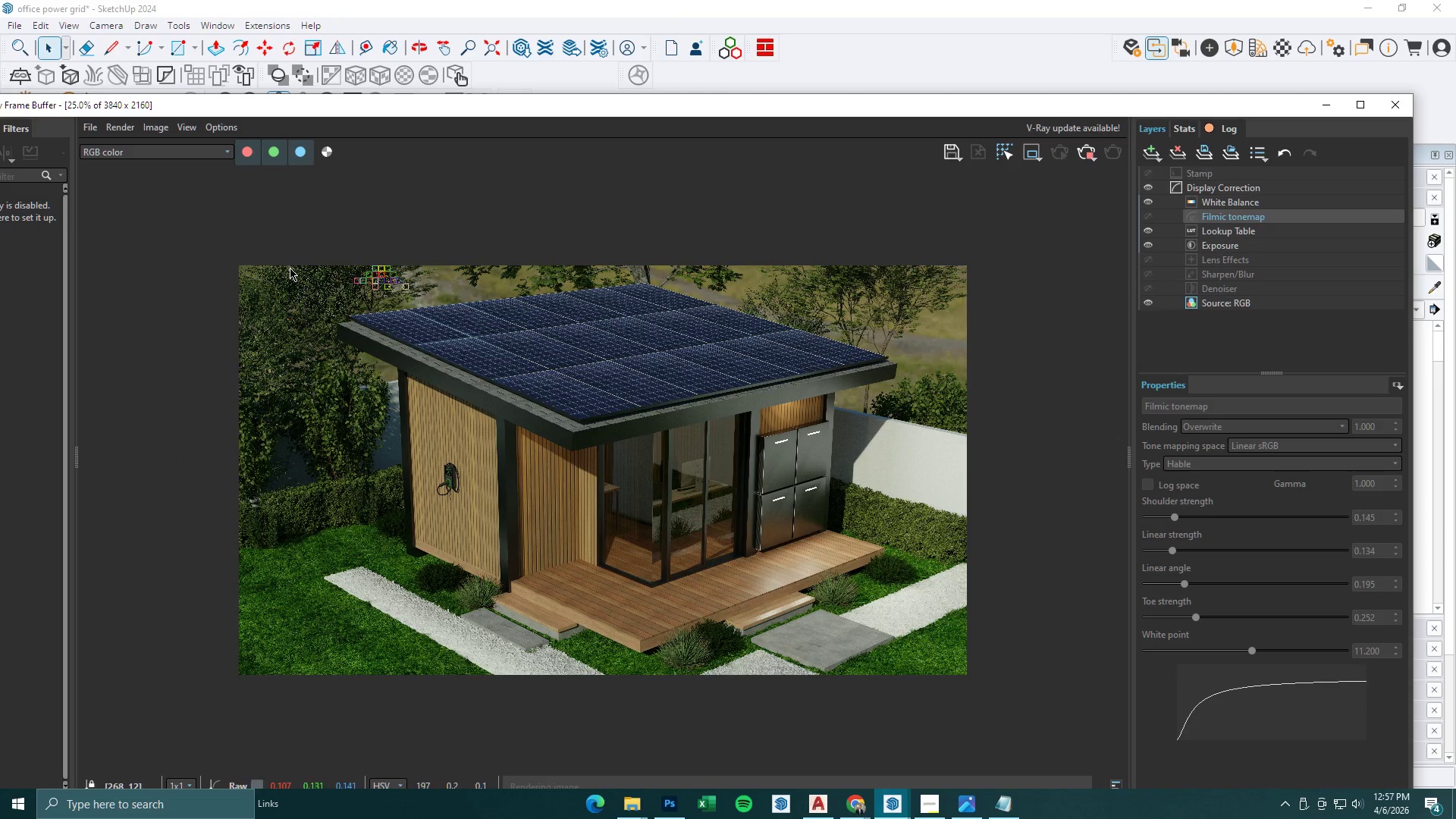 
scroll: coordinate [290, 268], scroll_direction: up, amount: 1.0
 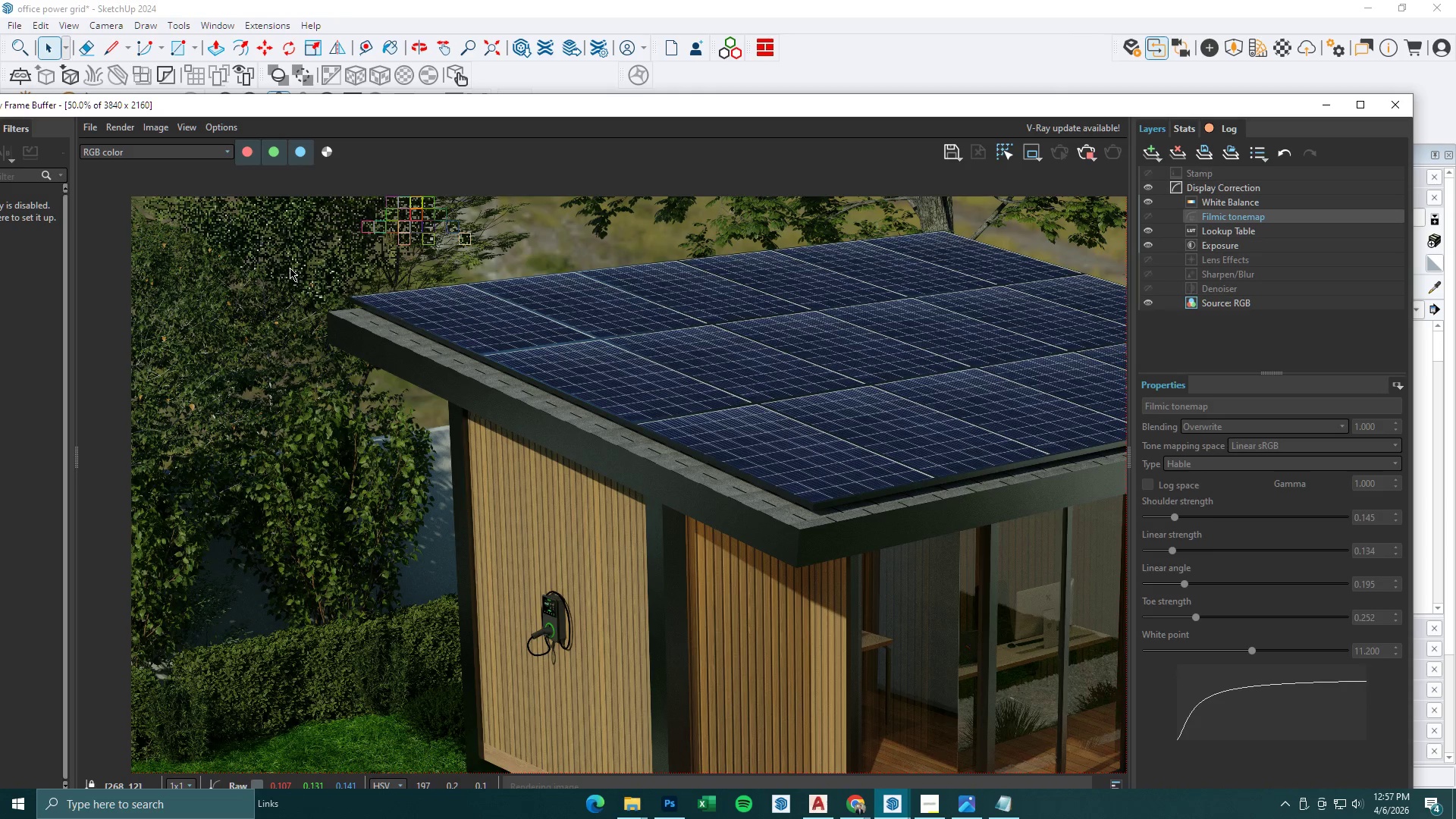 
scroll: coordinate [290, 268], scroll_direction: down, amount: 1.0
 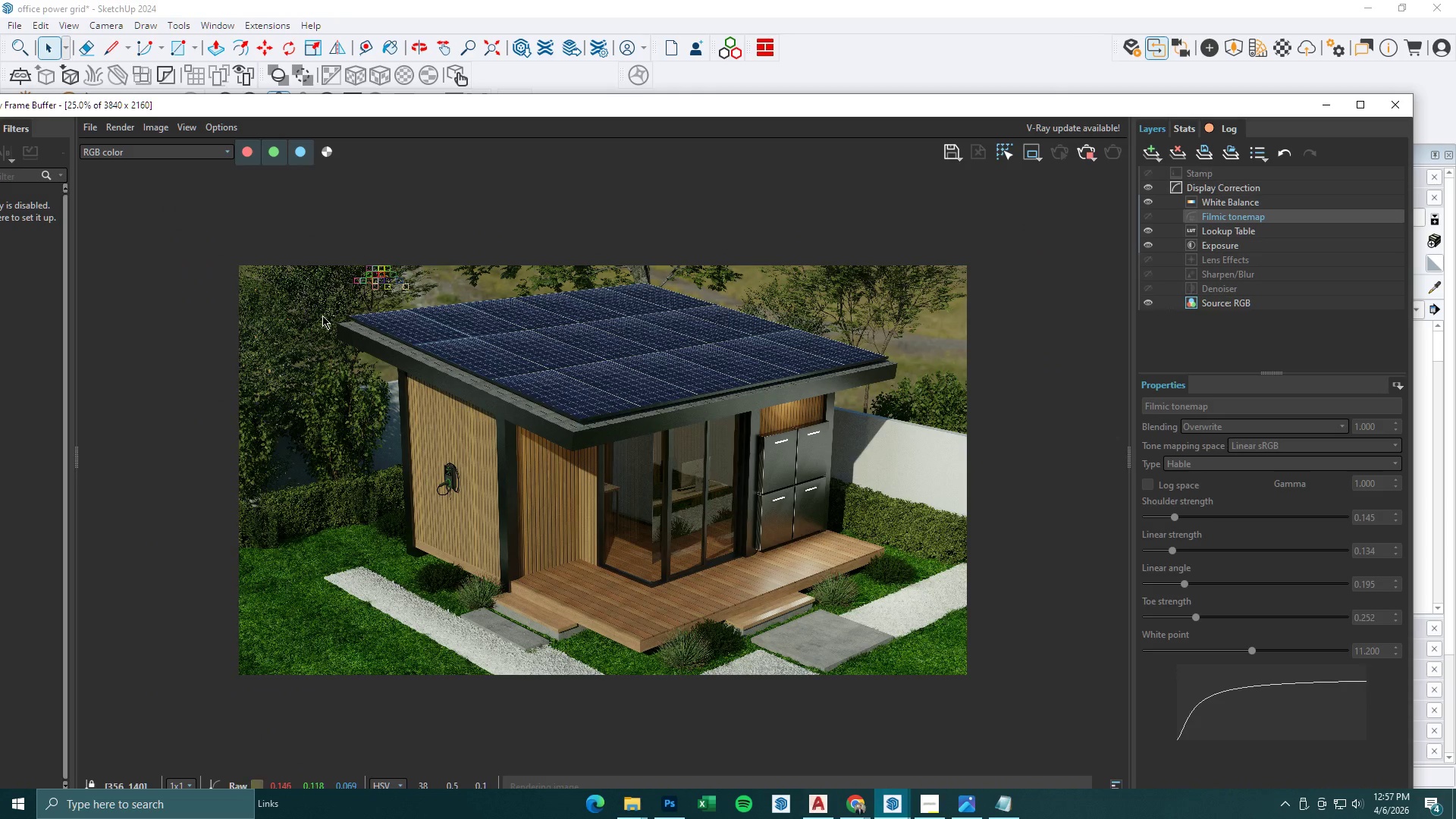 
scroll: coordinate [331, 331], scroll_direction: up, amount: 1.0
 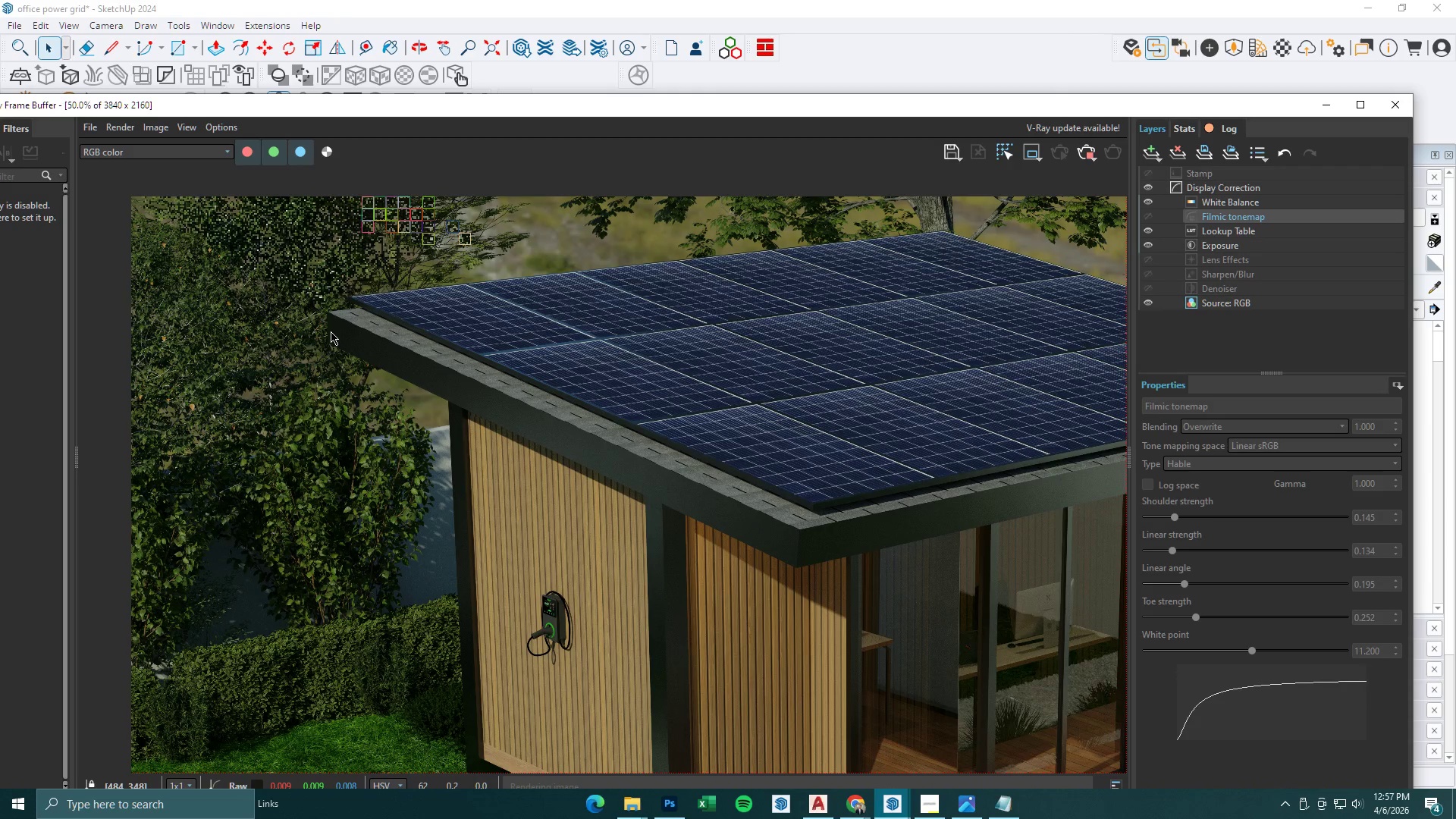 
scroll: coordinate [331, 331], scroll_direction: down, amount: 1.0
 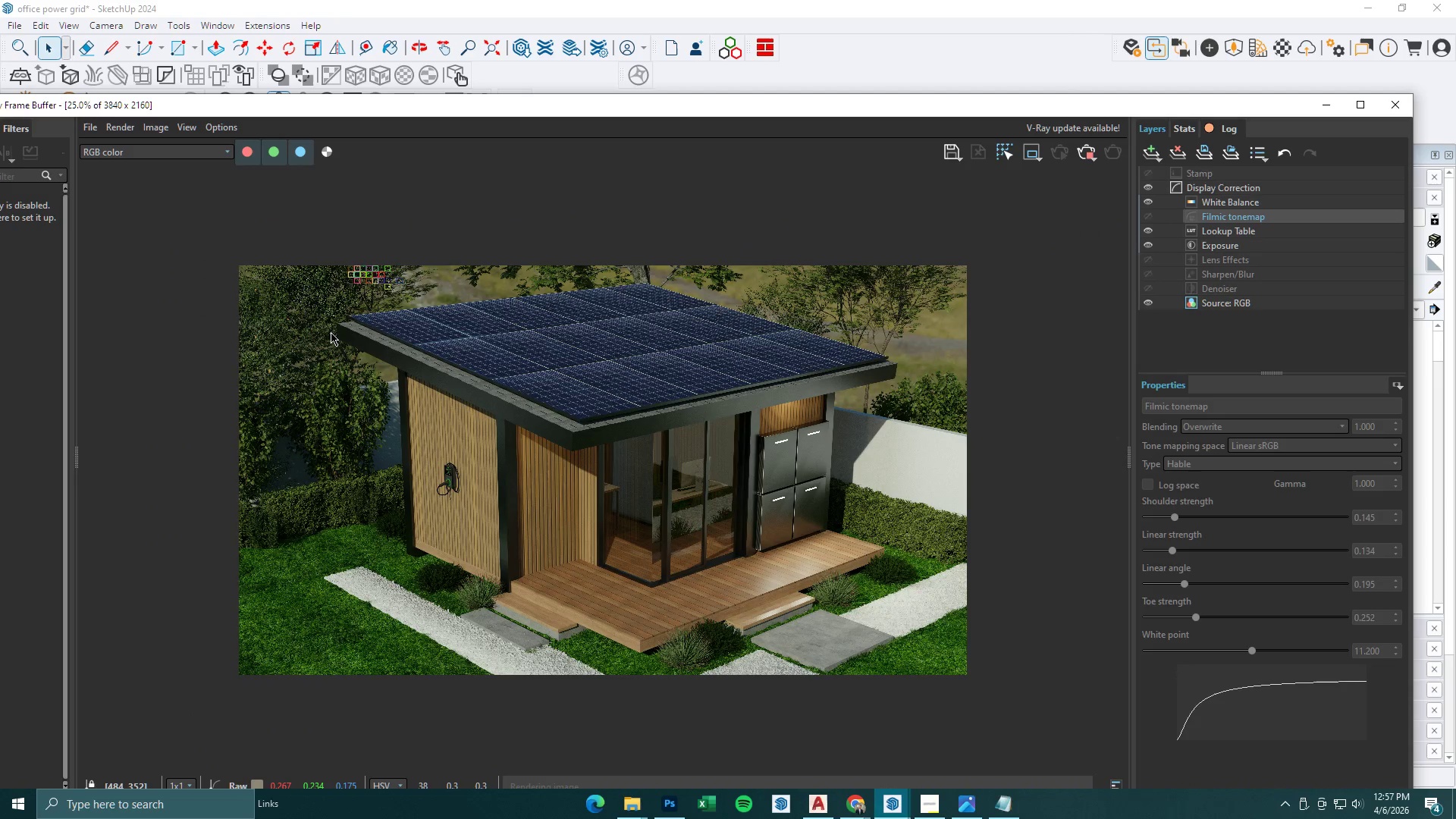 
scroll: coordinate [331, 332], scroll_direction: up, amount: 1.0
 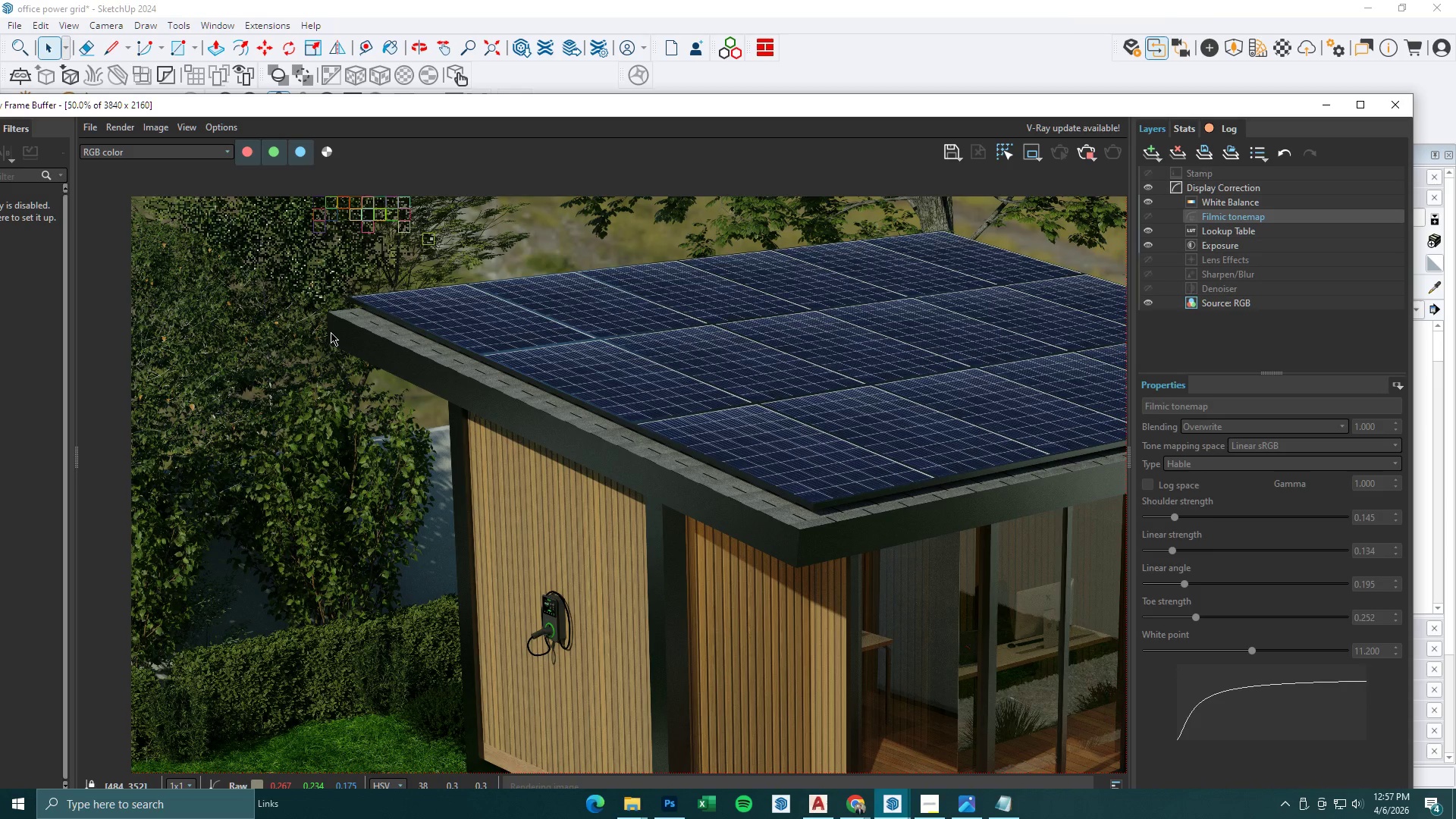 
scroll: coordinate [331, 332], scroll_direction: down, amount: 1.0
 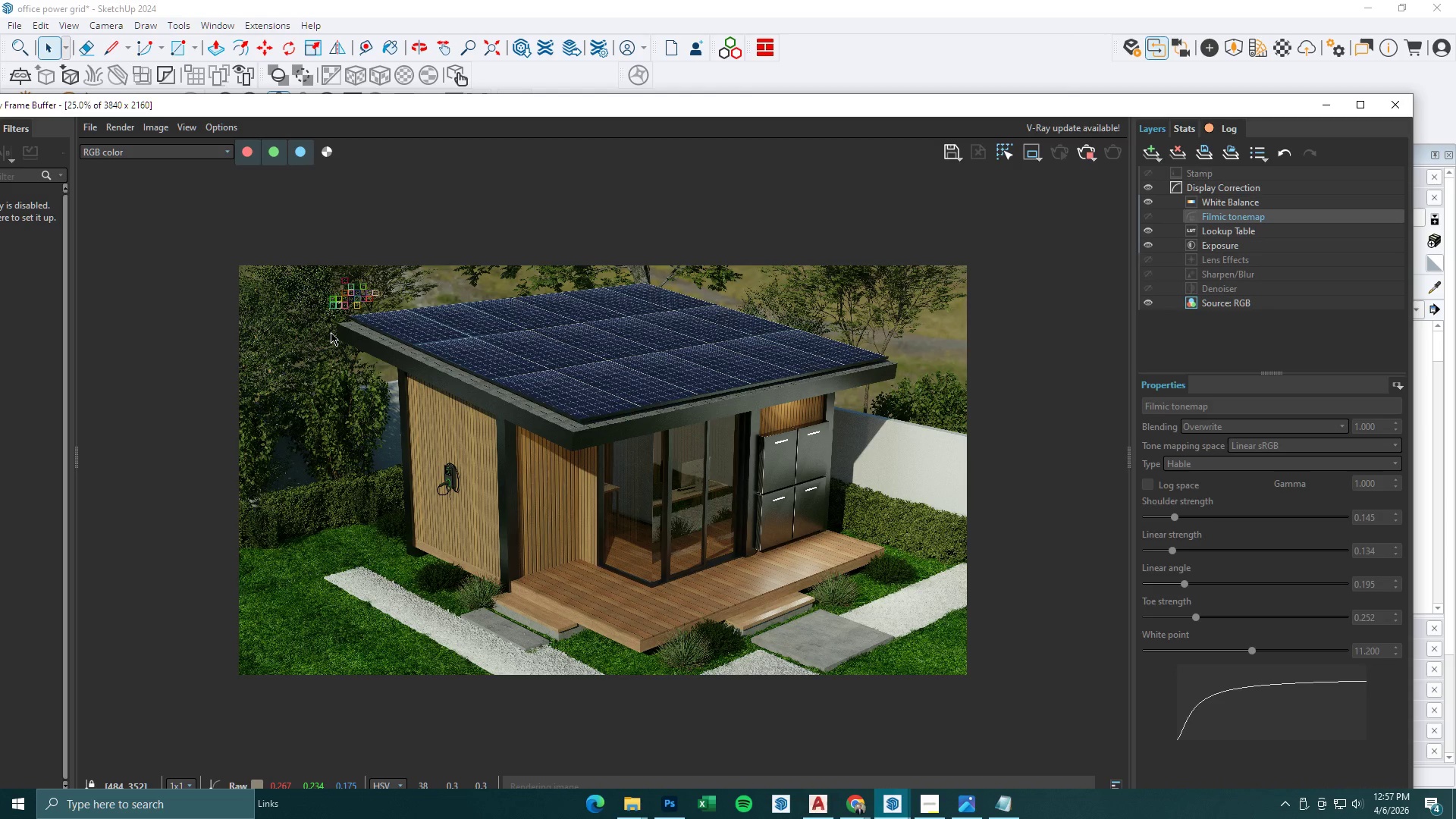 
wait(18.96)
 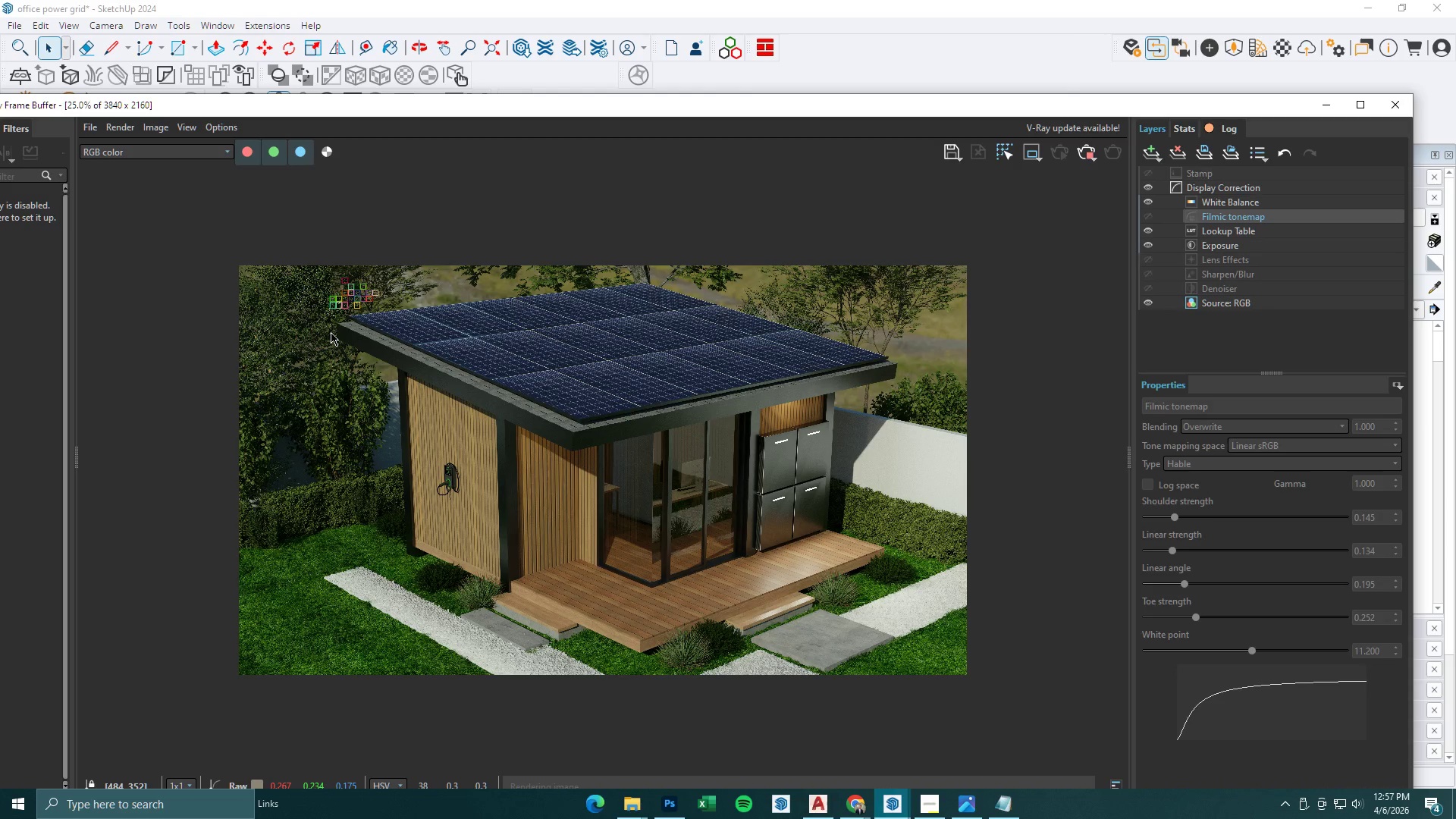 
scroll: coordinate [334, 298], scroll_direction: up, amount: 2.0
 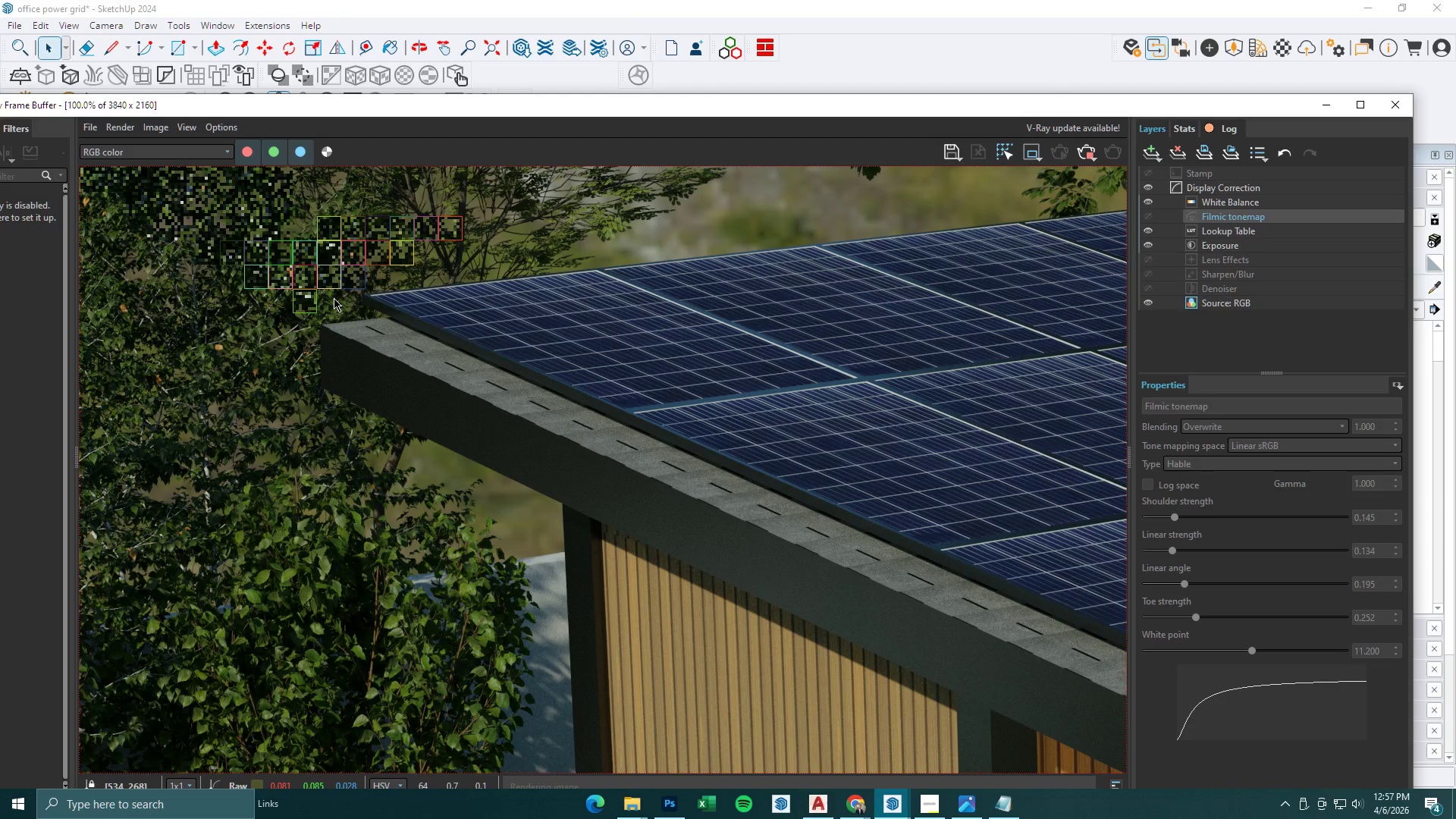 
scroll: coordinate [334, 298], scroll_direction: down, amount: 1.0
 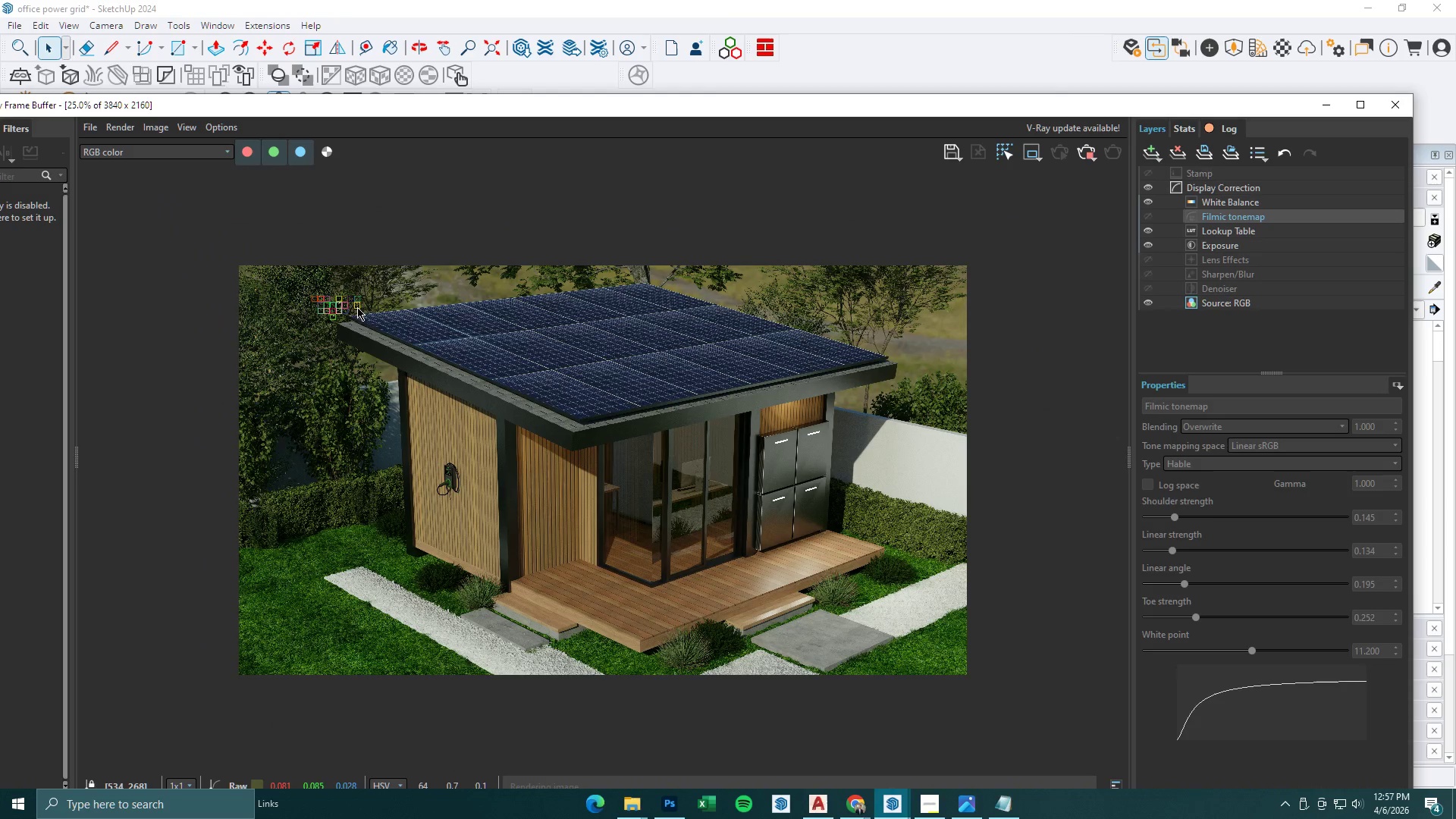 
scroll: coordinate [362, 309], scroll_direction: up, amount: 1.0
 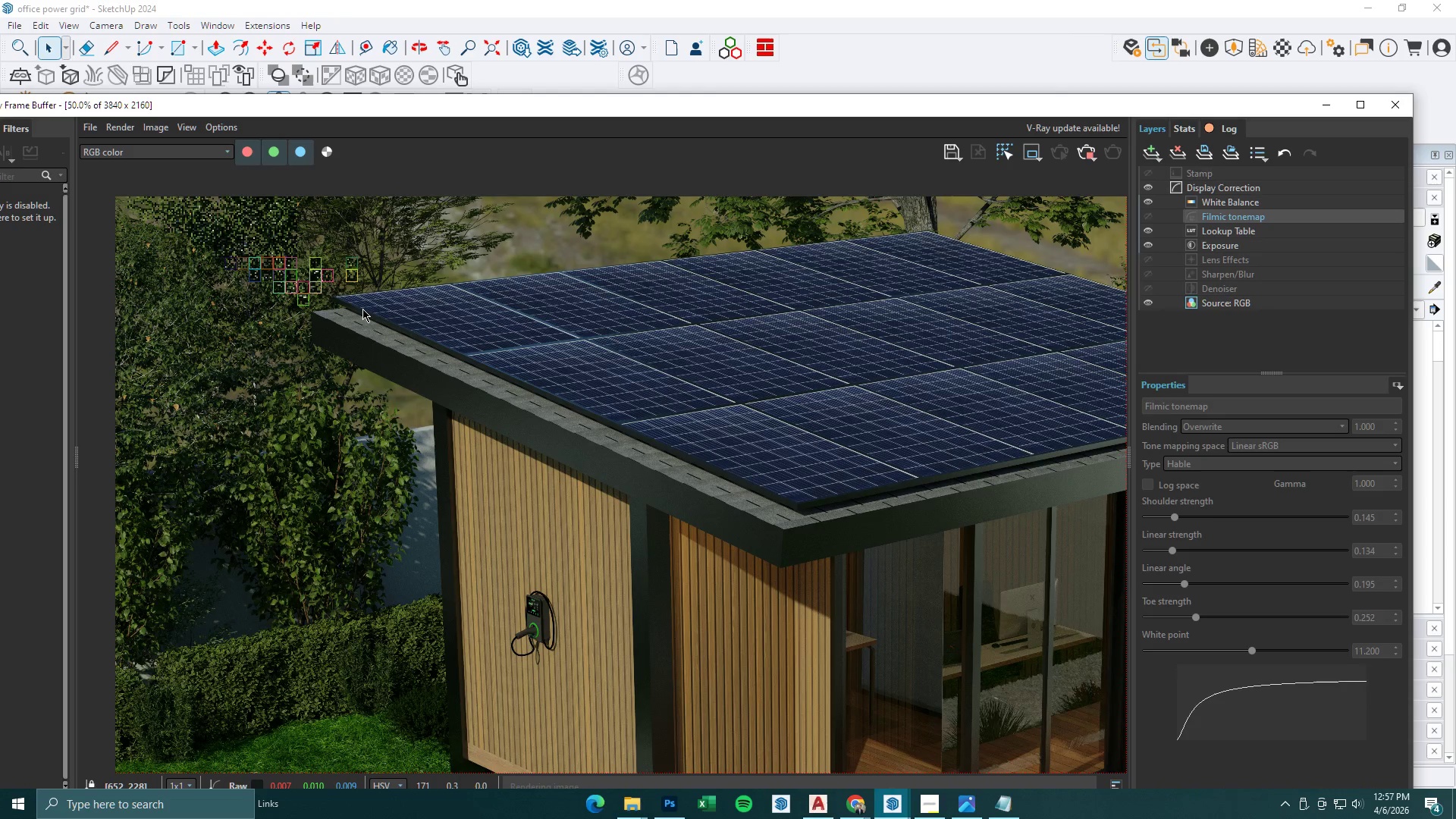 
scroll: coordinate [362, 309], scroll_direction: down, amount: 1.0
 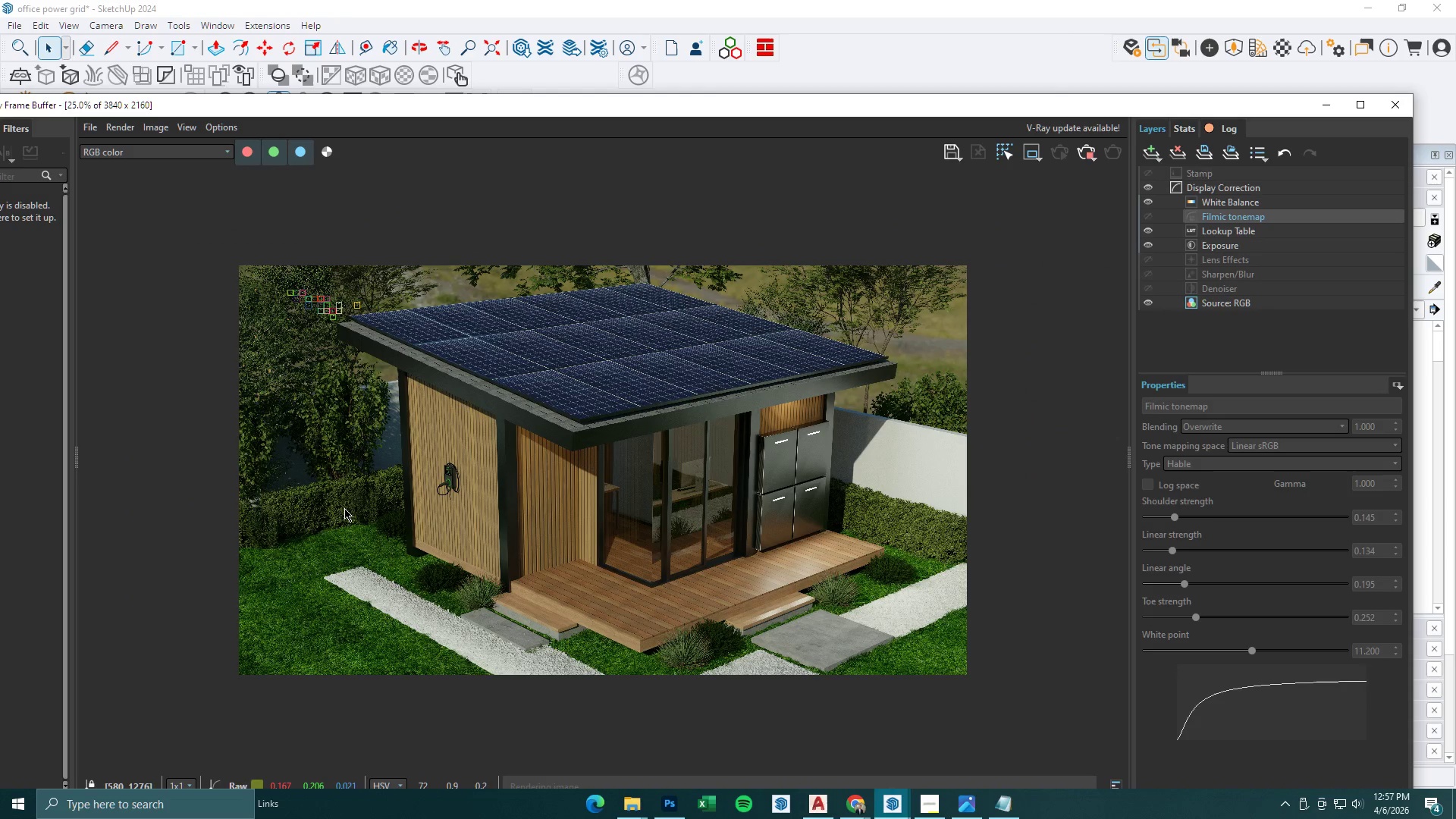 
scroll: coordinate [275, 519], scroll_direction: up, amount: 2.0
 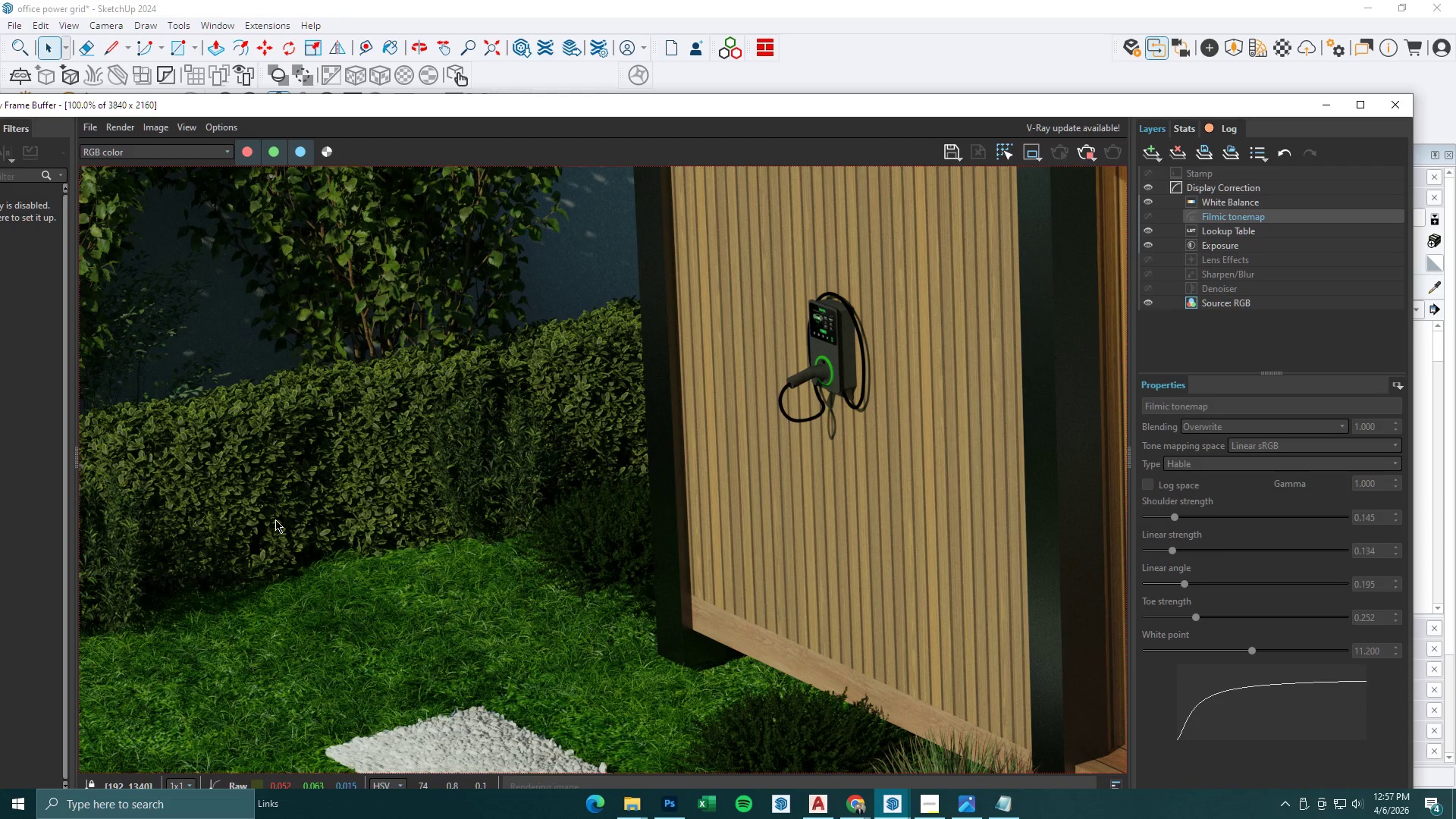 
scroll: coordinate [275, 519], scroll_direction: down, amount: 1.0
 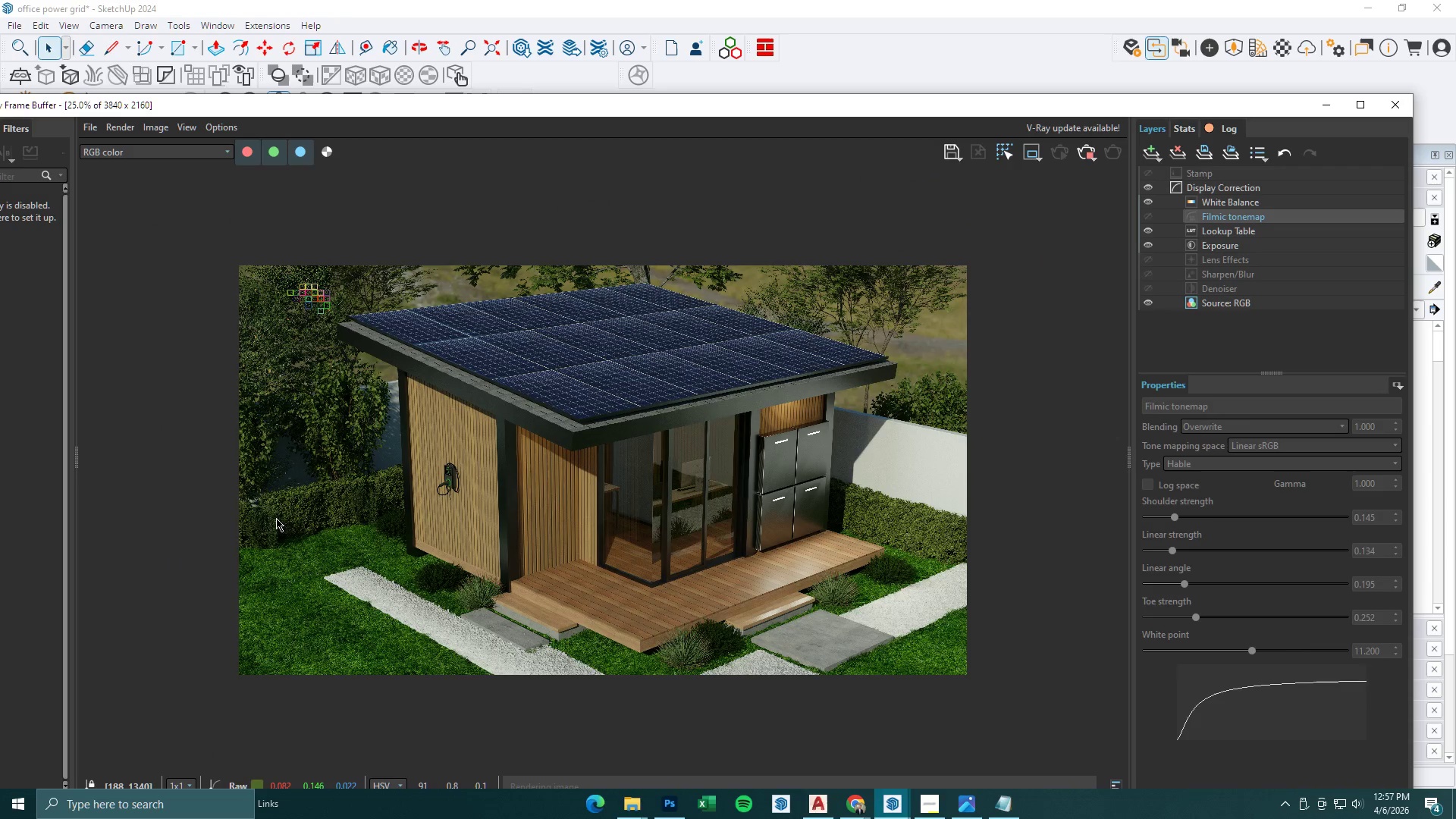 
scroll: coordinate [249, 289], scroll_direction: up, amount: 2.0
 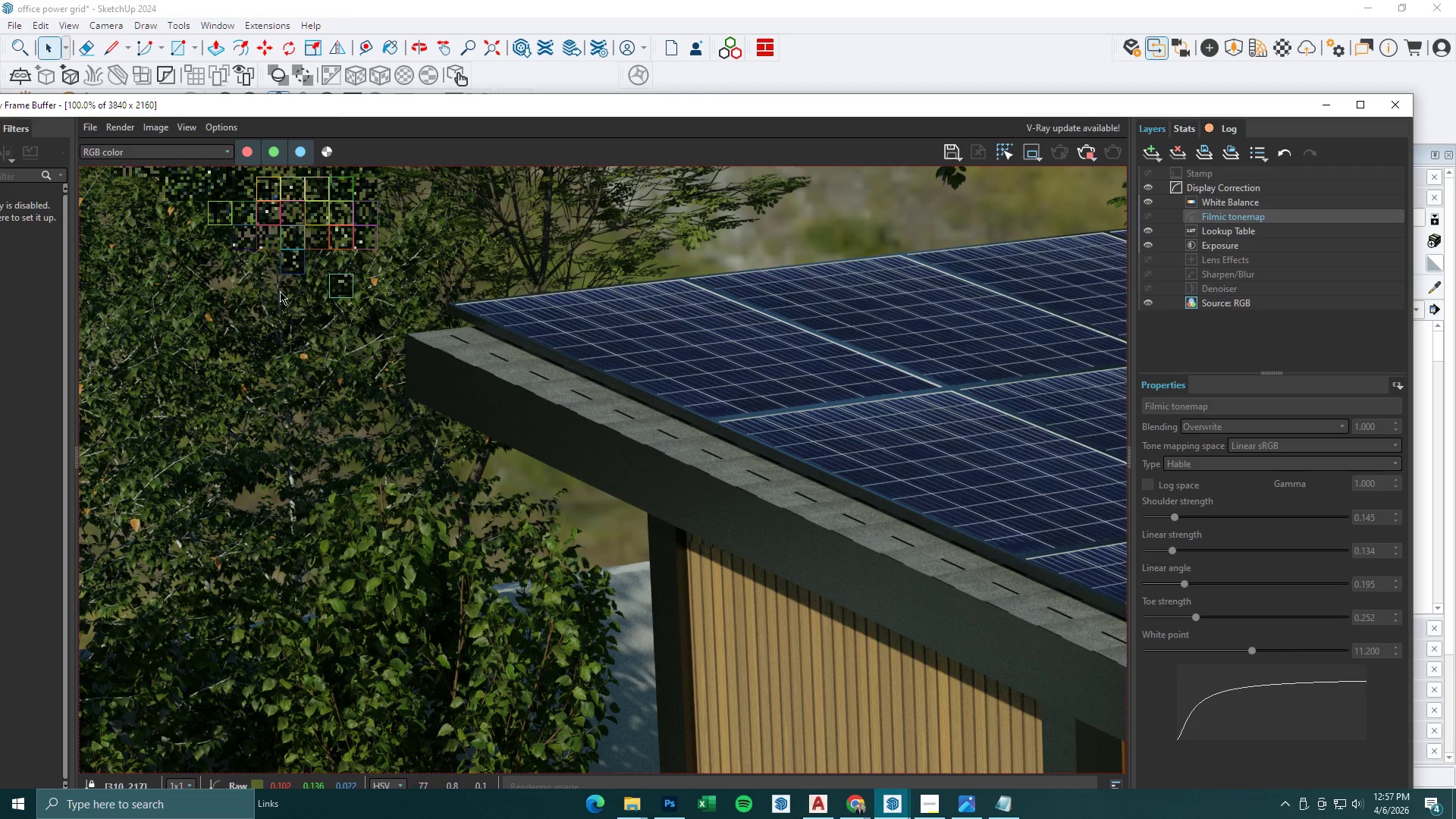 
scroll: coordinate [314, 320], scroll_direction: down, amount: 3.0
 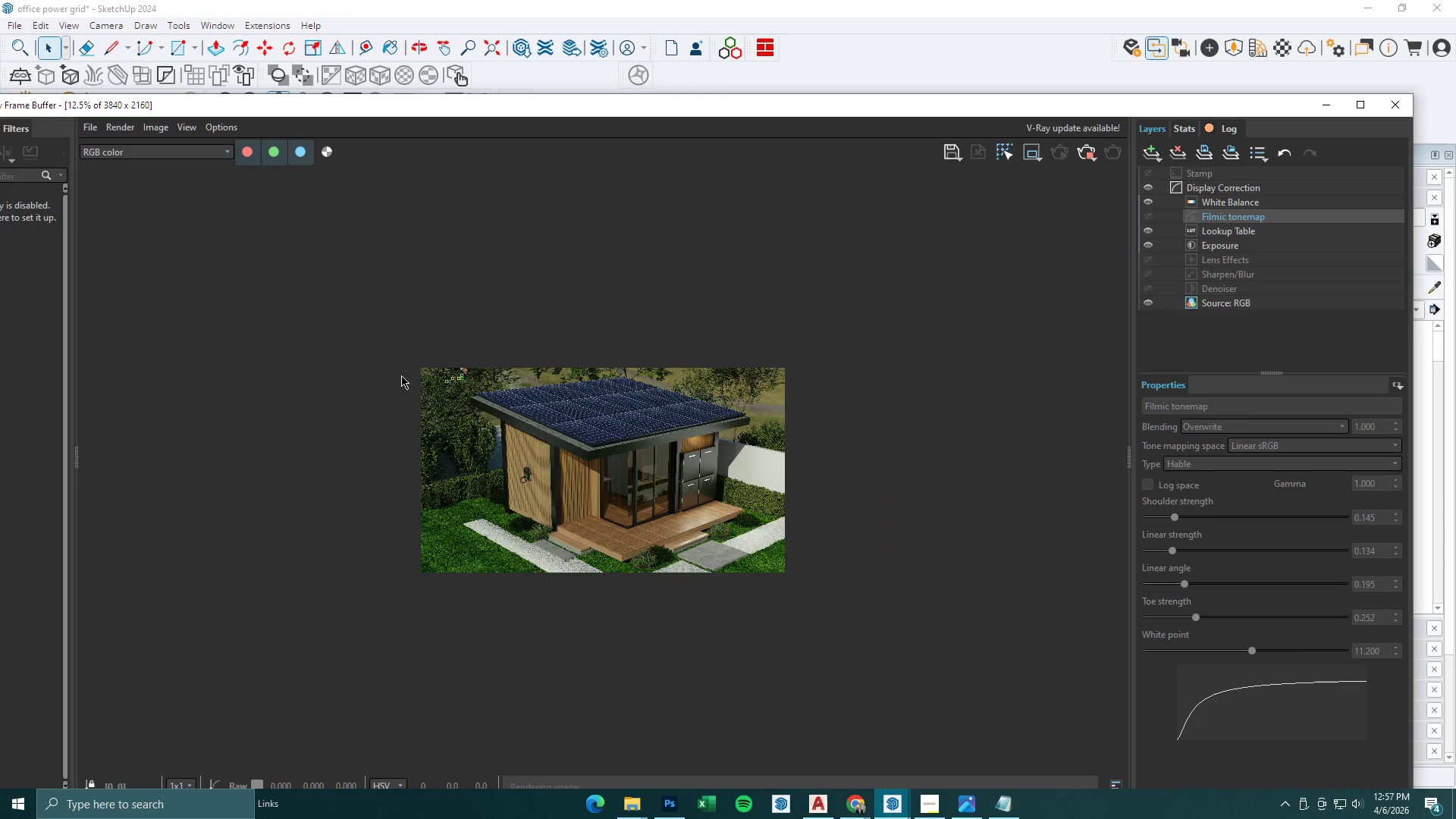 
scroll: coordinate [403, 376], scroll_direction: up, amount: 1.0
 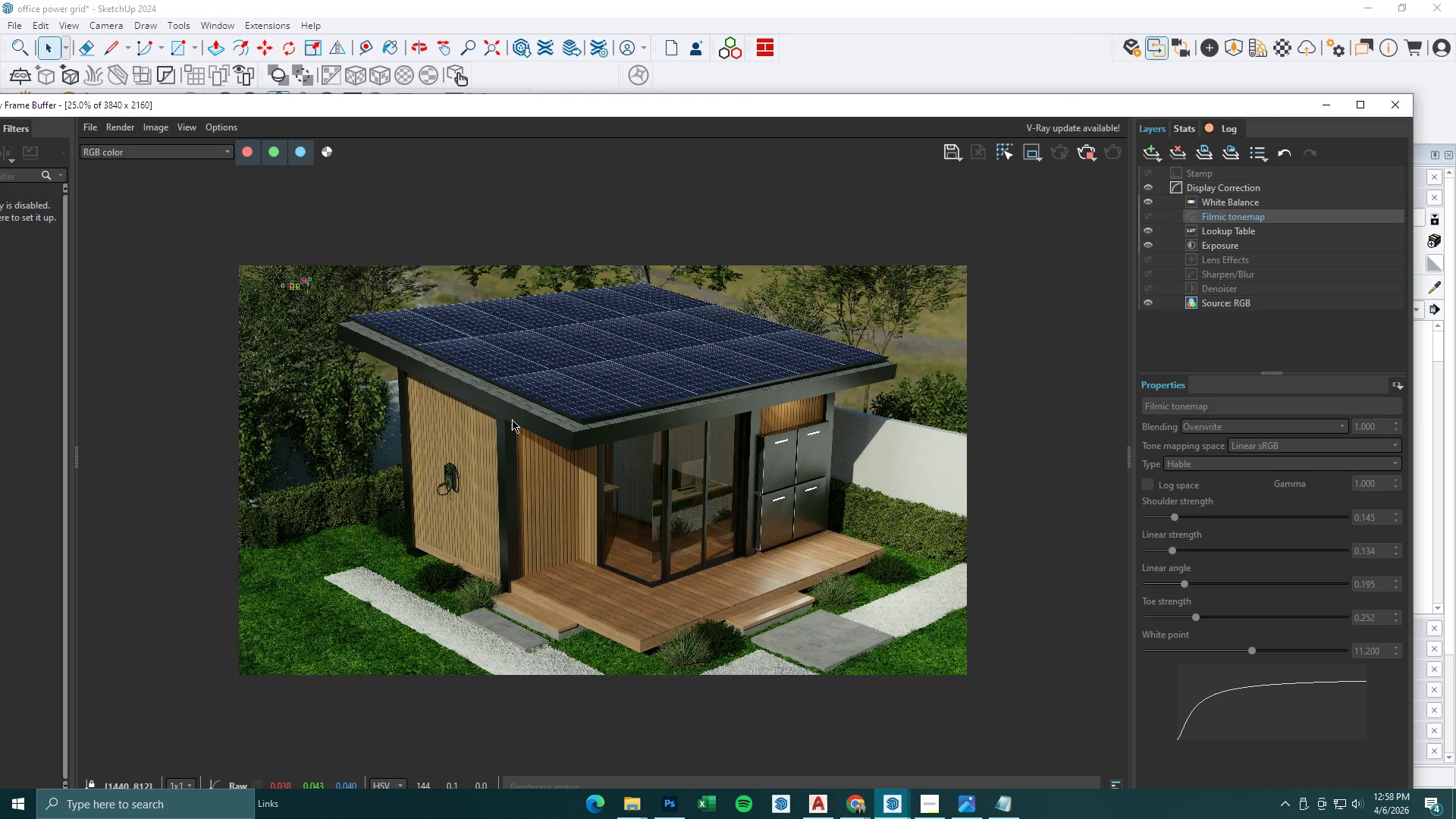 
wait(16.93)
 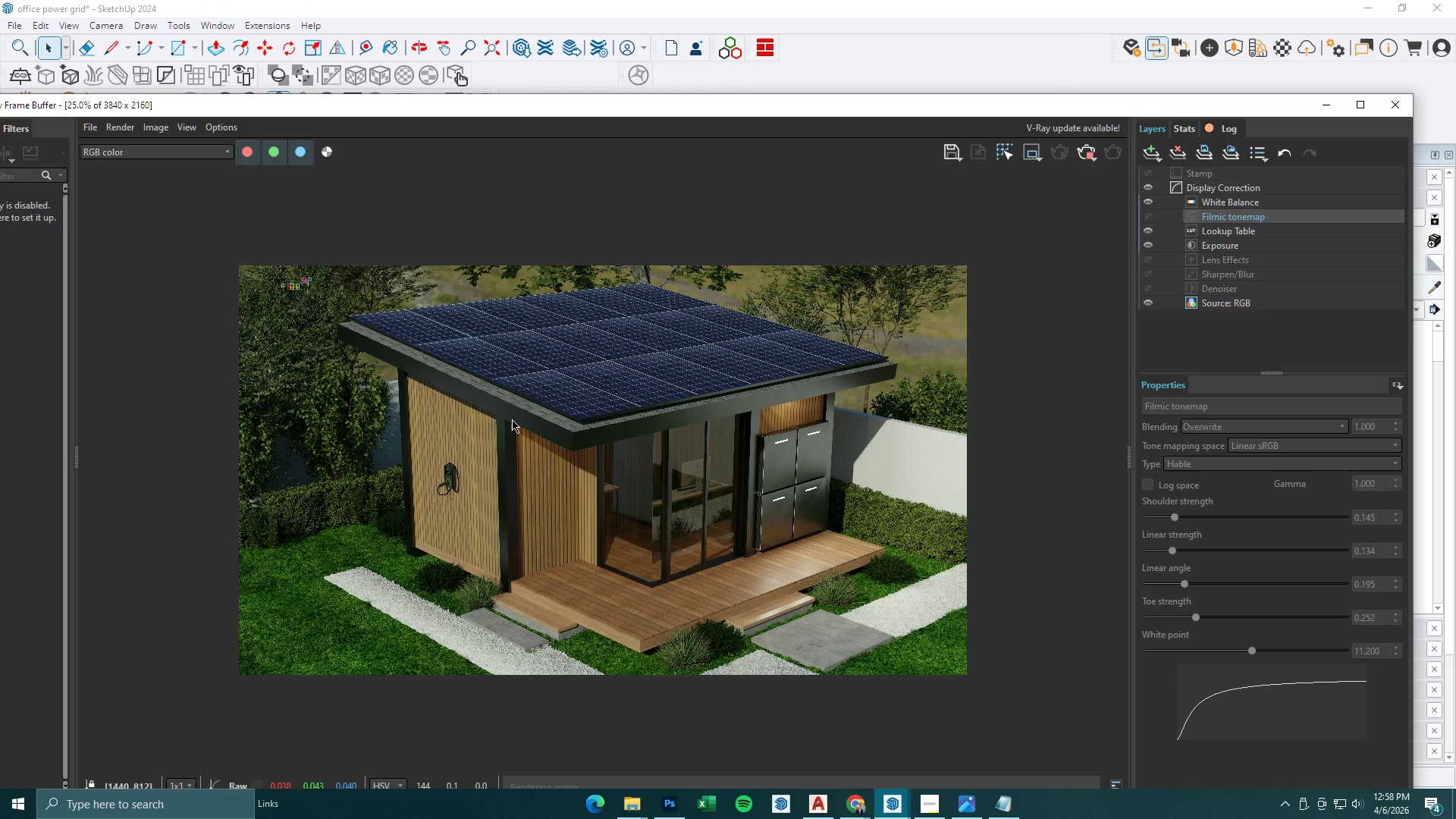 
scroll: coordinate [290, 288], scroll_direction: up, amount: 1.0
 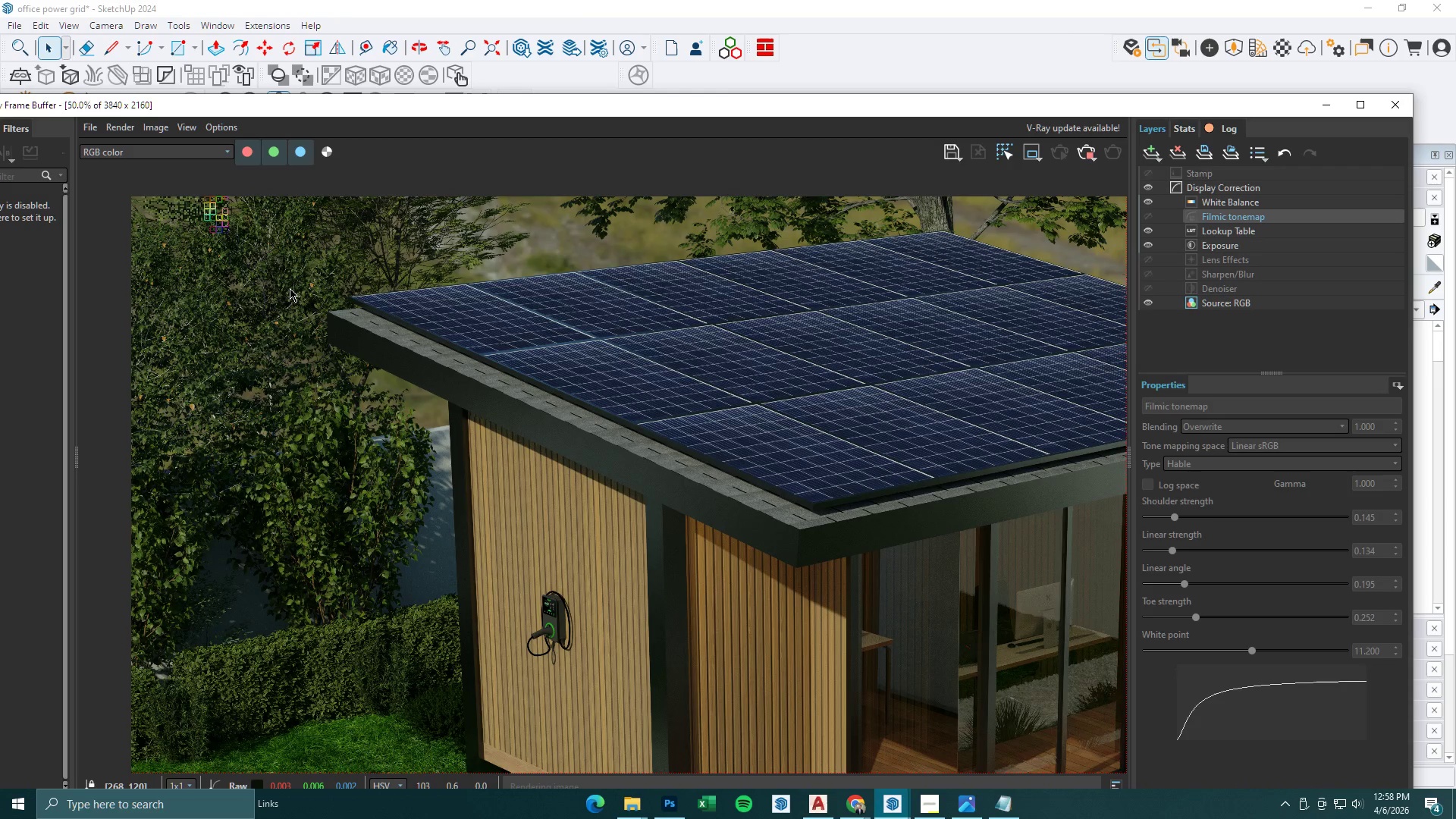 
scroll: coordinate [290, 288], scroll_direction: down, amount: 1.0
 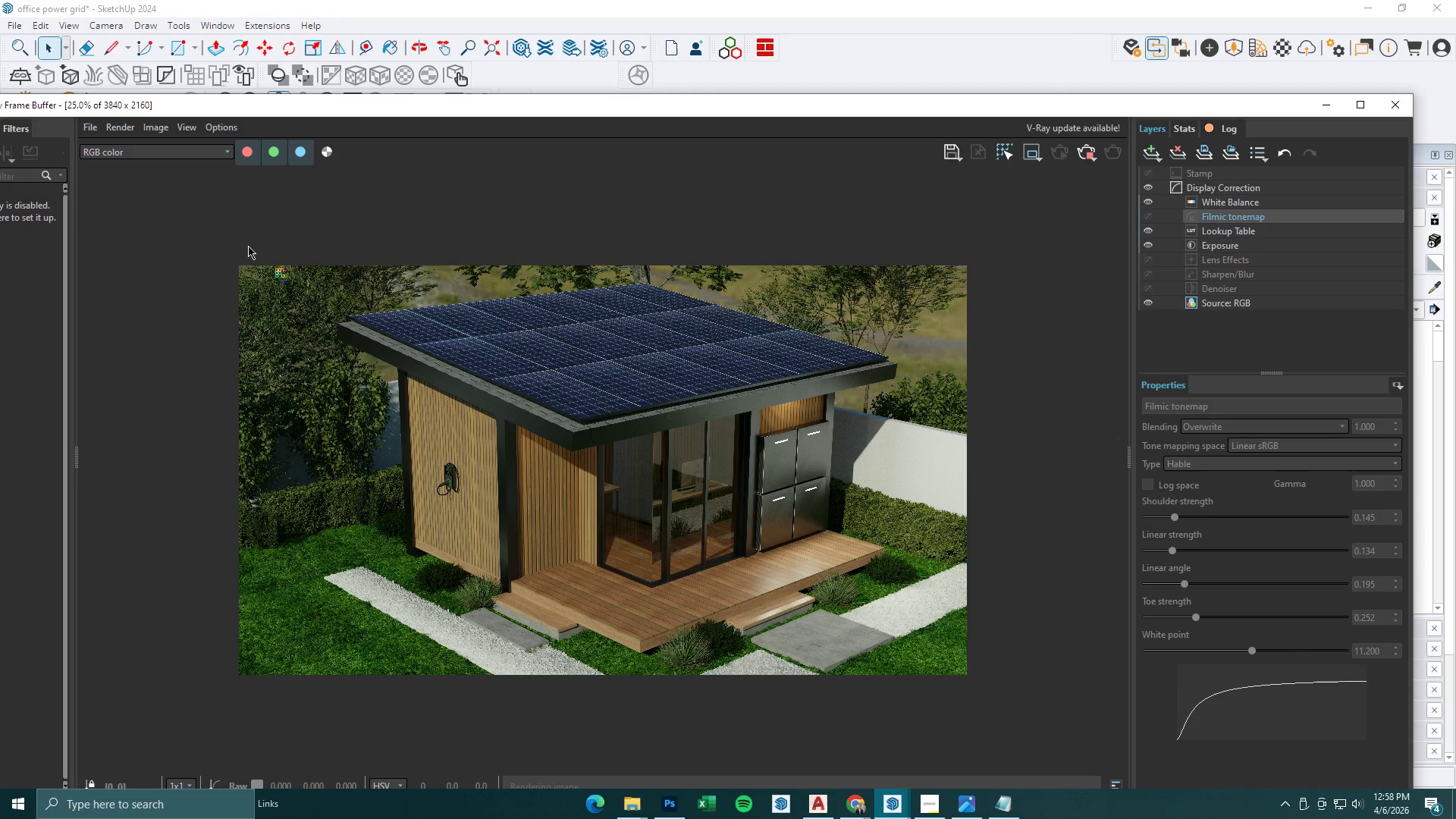 
scroll: coordinate [248, 246], scroll_direction: up, amount: 1.0
 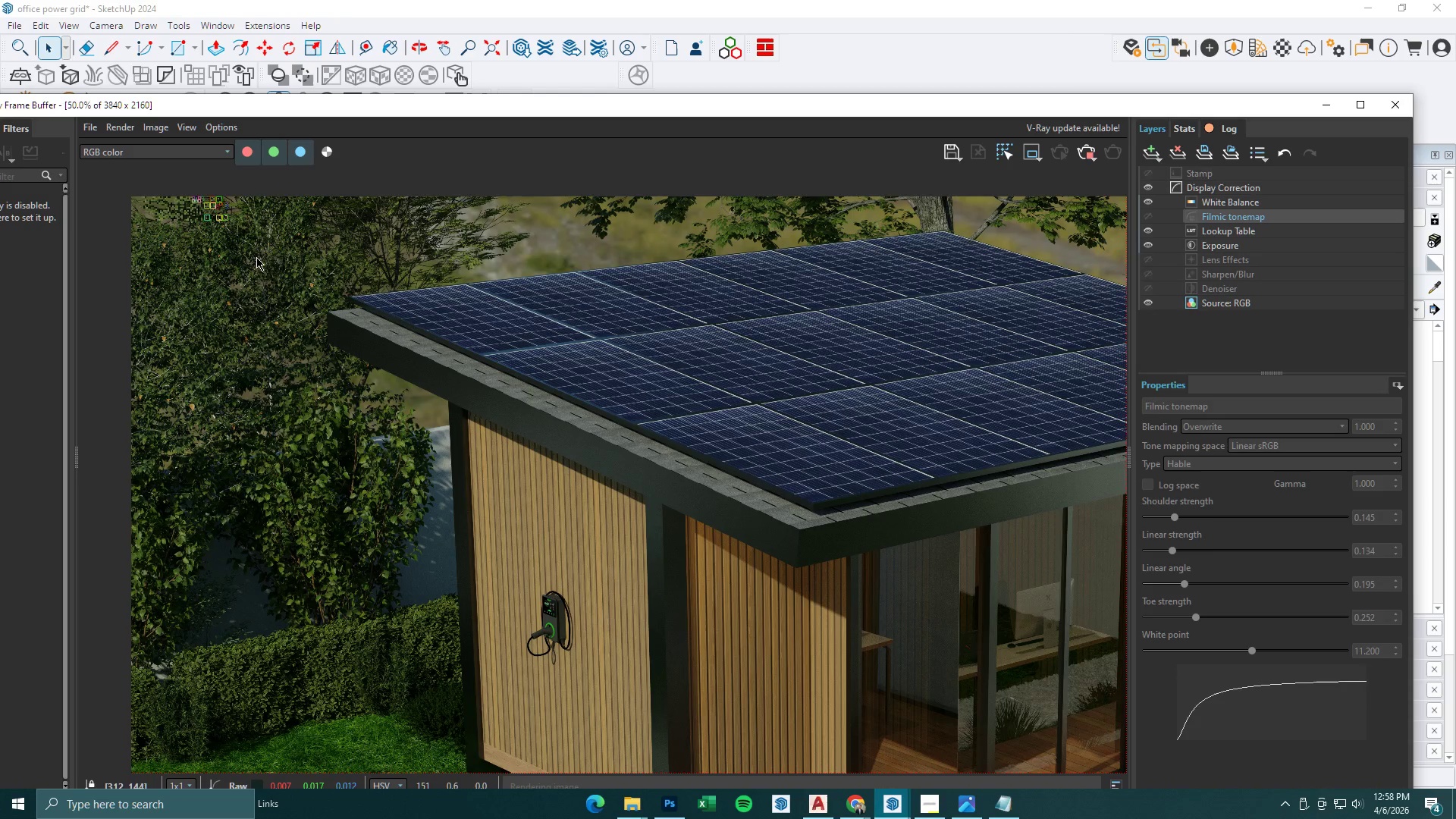 
scroll: coordinate [272, 271], scroll_direction: down, amount: 1.0
 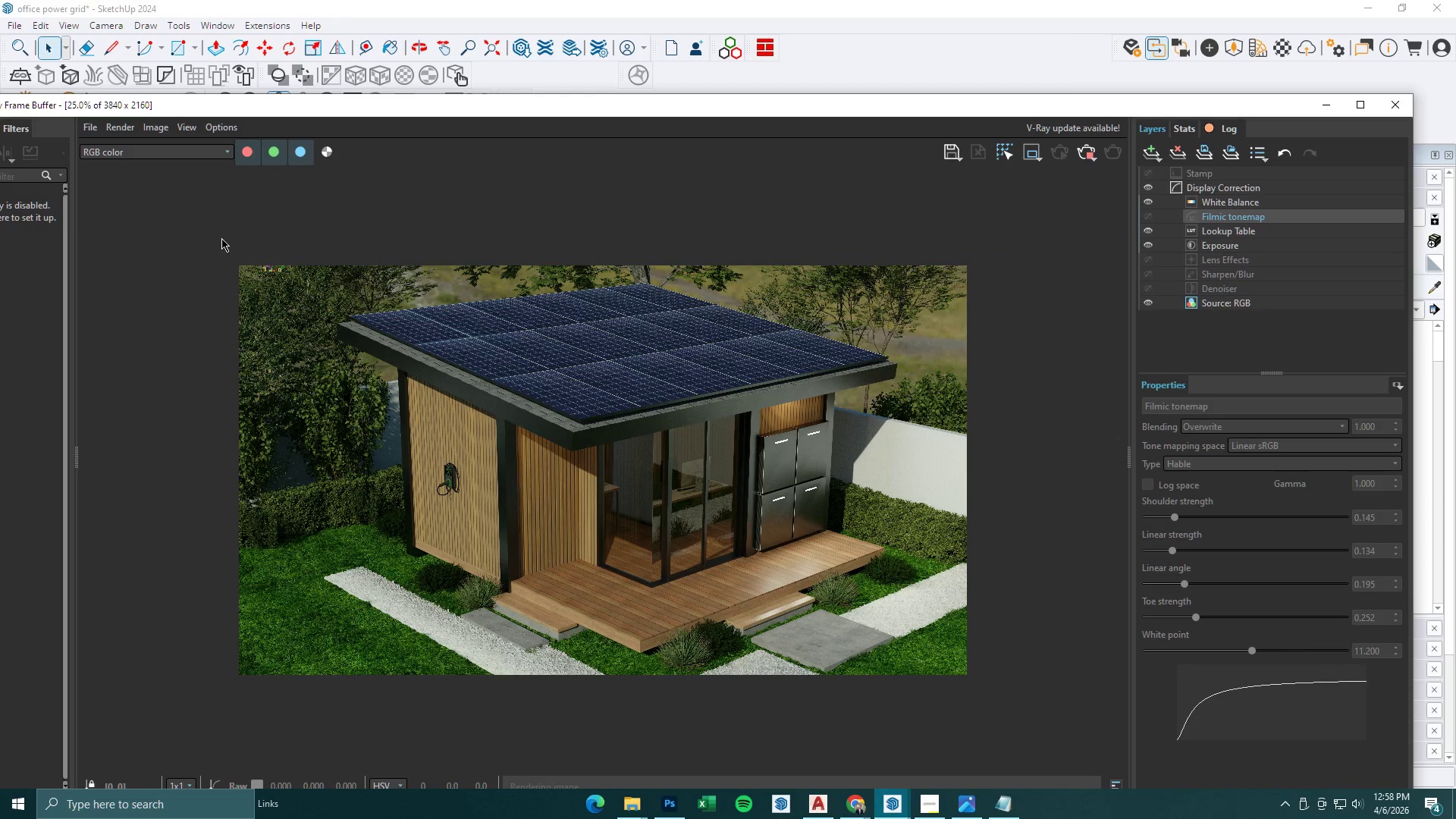 
scroll: coordinate [224, 240], scroll_direction: up, amount: 1.0
 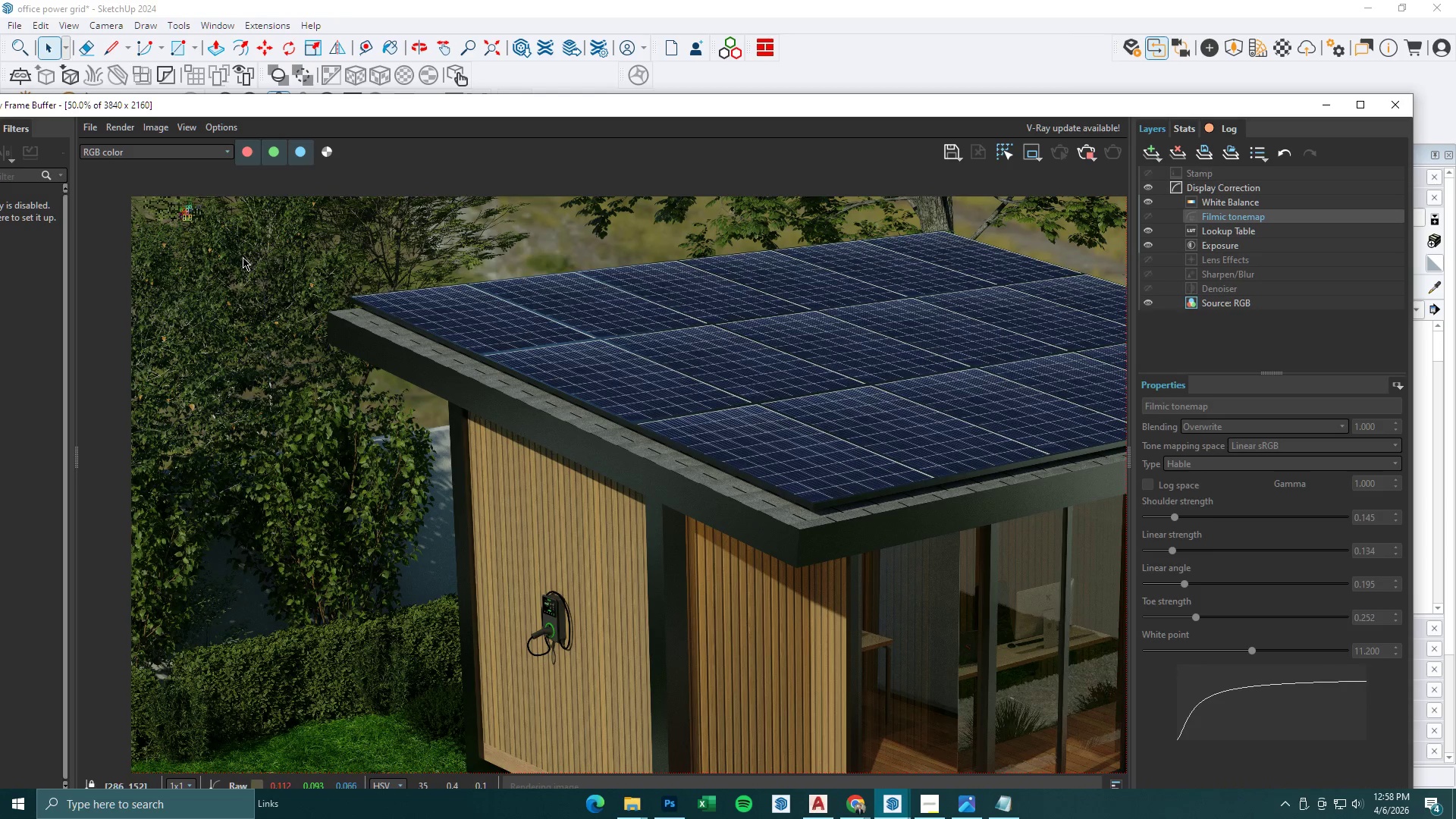 
scroll: coordinate [246, 264], scroll_direction: down, amount: 1.0
 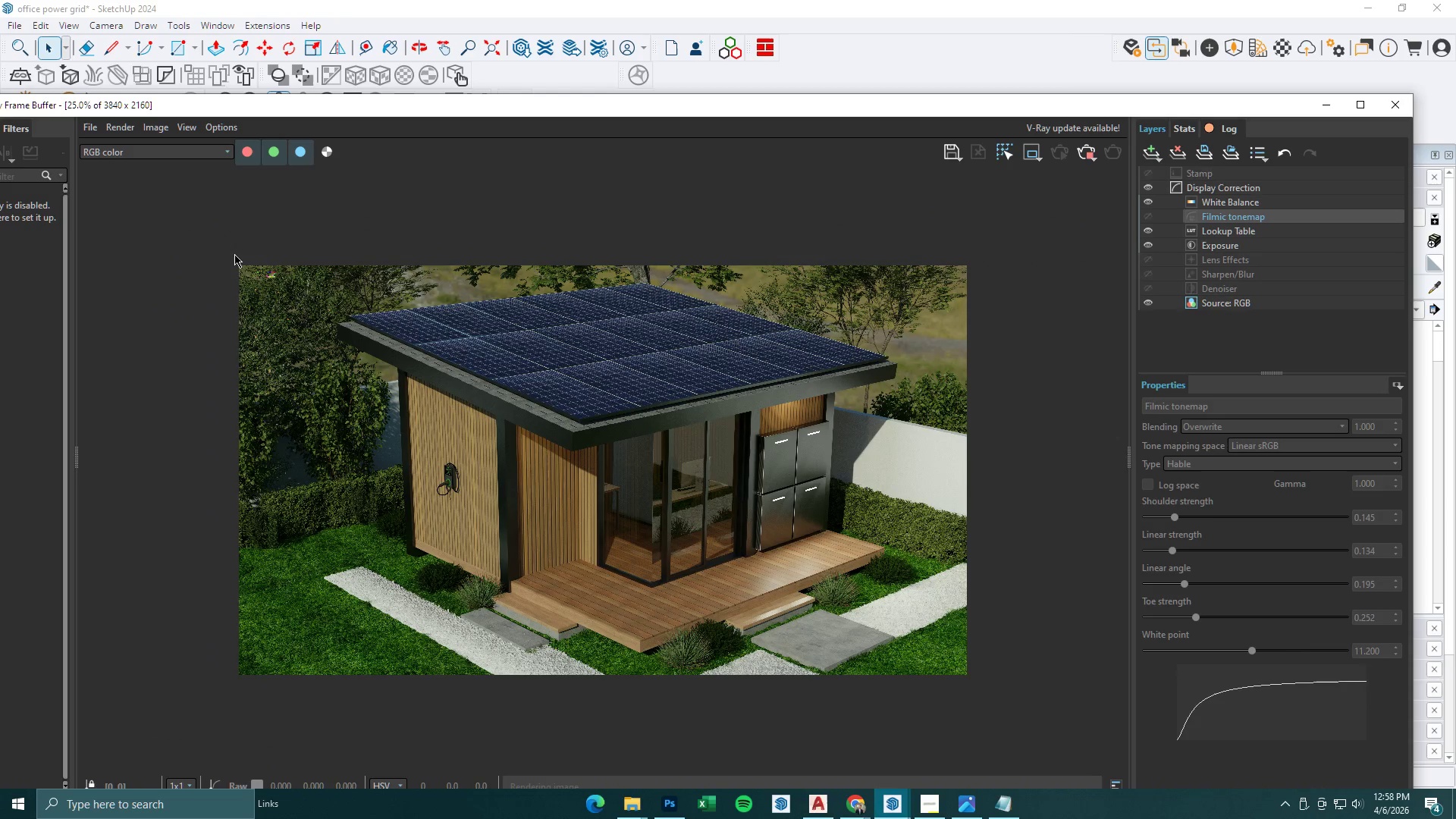 
scroll: coordinate [234, 254], scroll_direction: up, amount: 1.0
 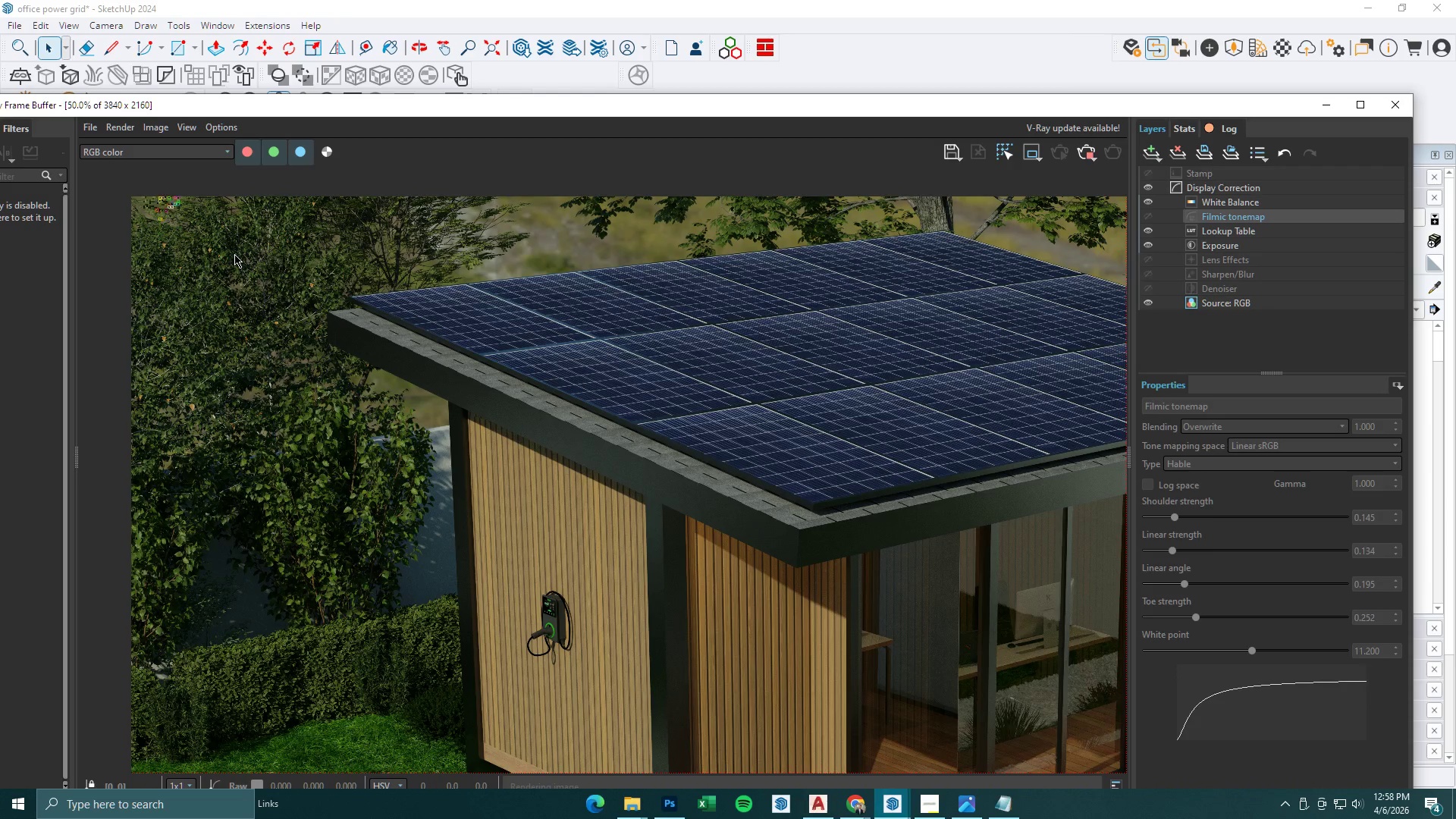 
scroll: coordinate [234, 254], scroll_direction: down, amount: 1.0
 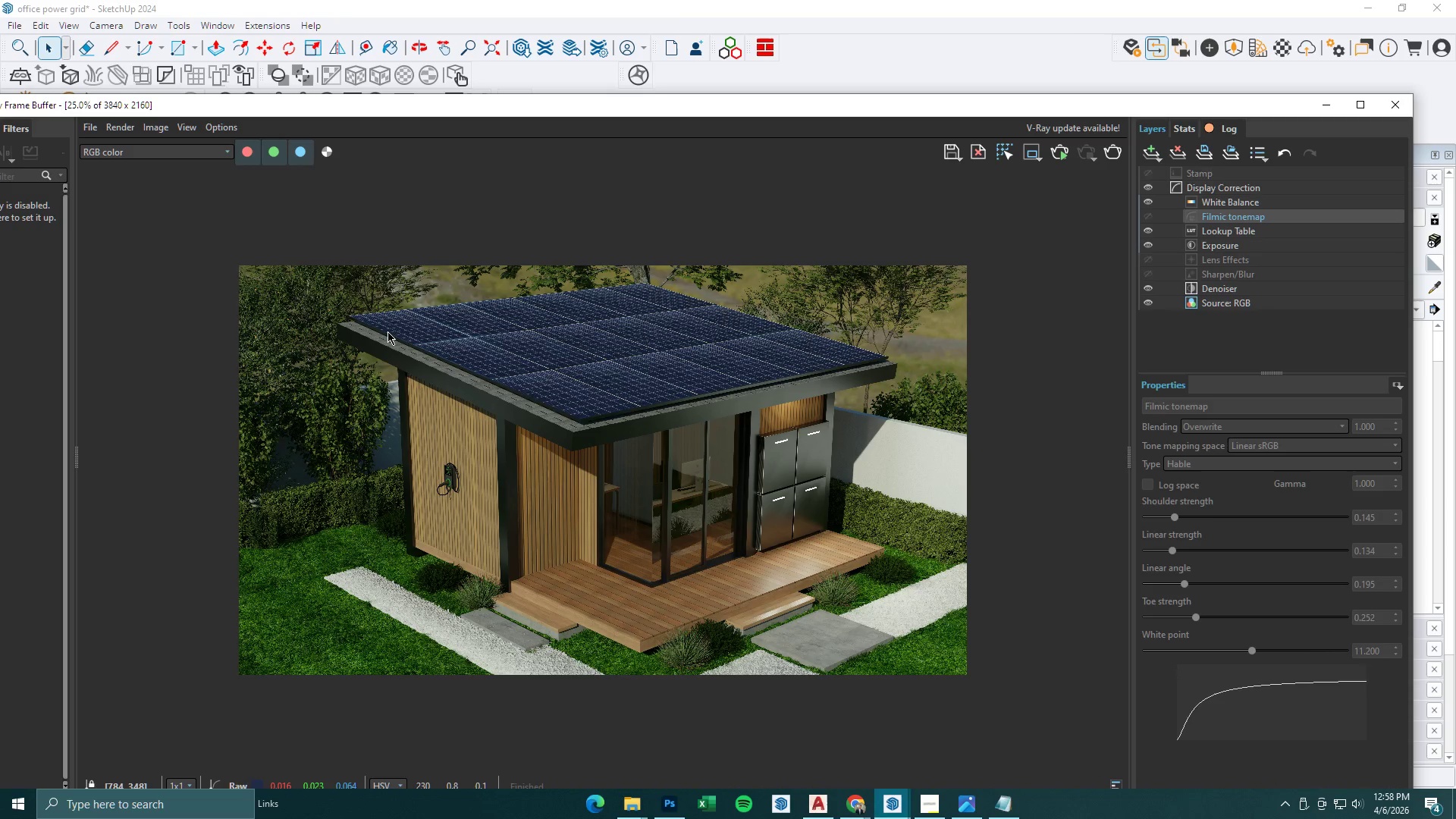 
wait(5.24)
 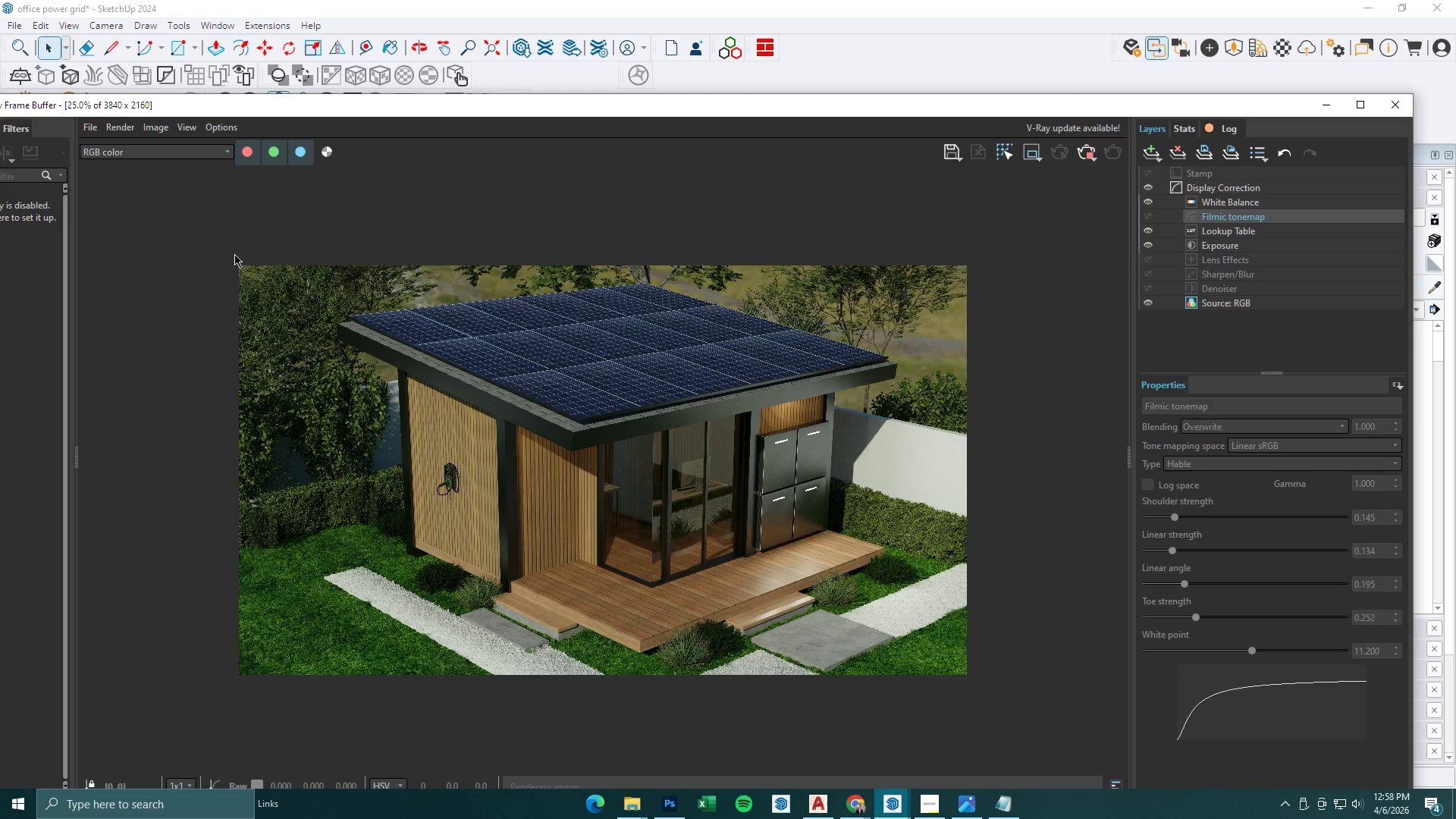 
left_click_drag(start_coordinate=[142, 105], to_coordinate=[230, 101])
 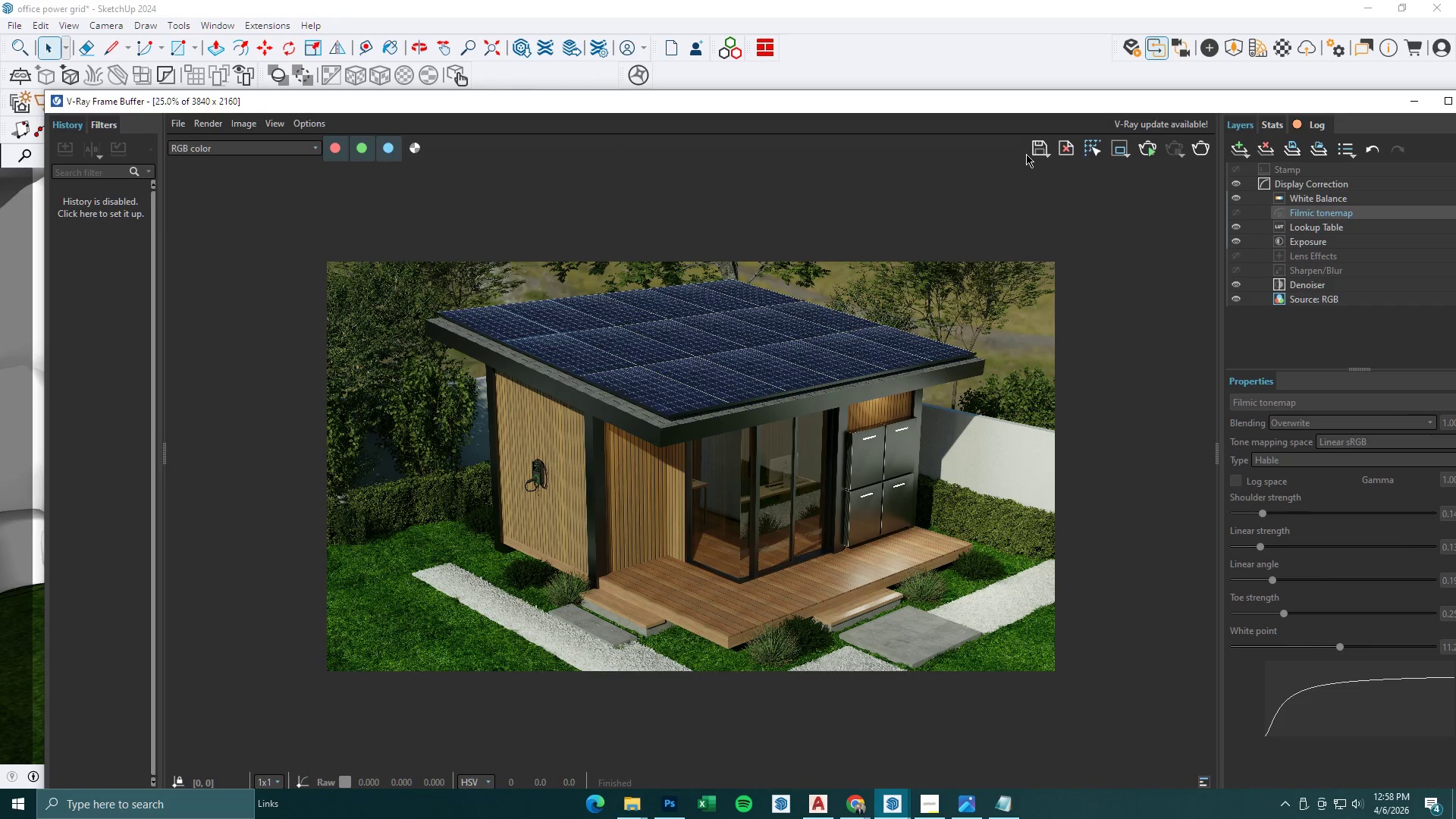 
left_click([1040, 152])
 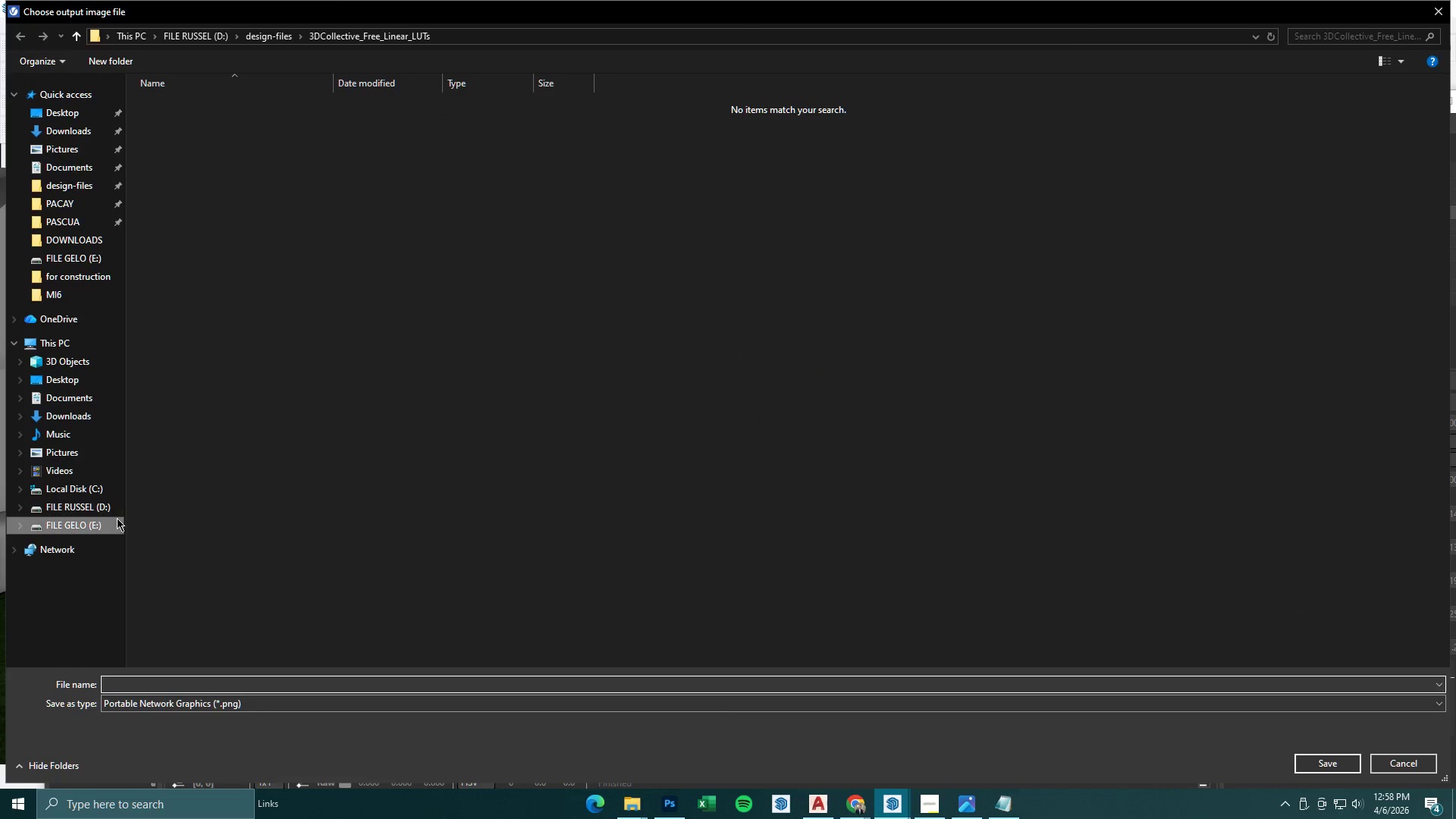 
left_click([231, 313])
 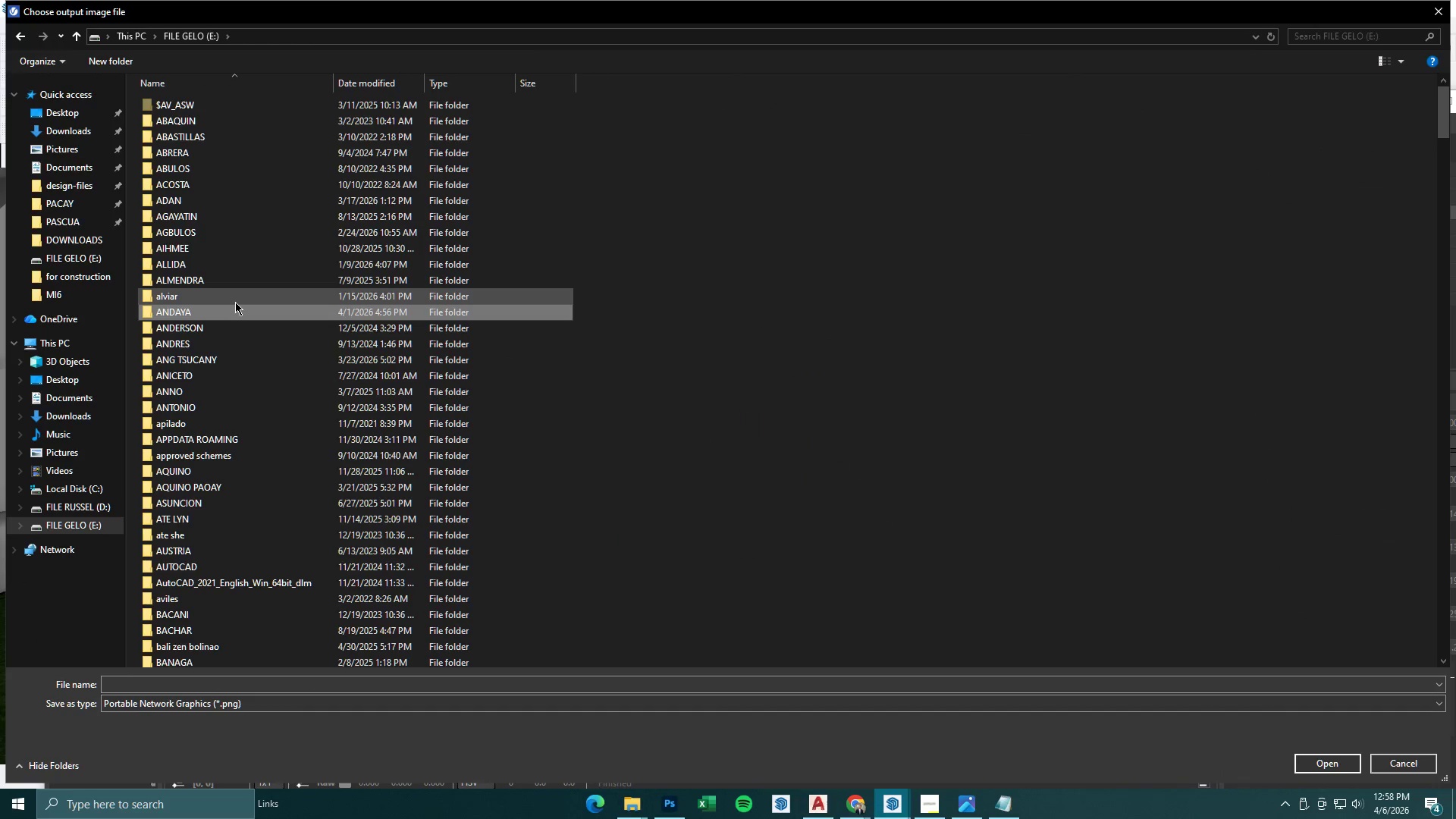 
key(P)
 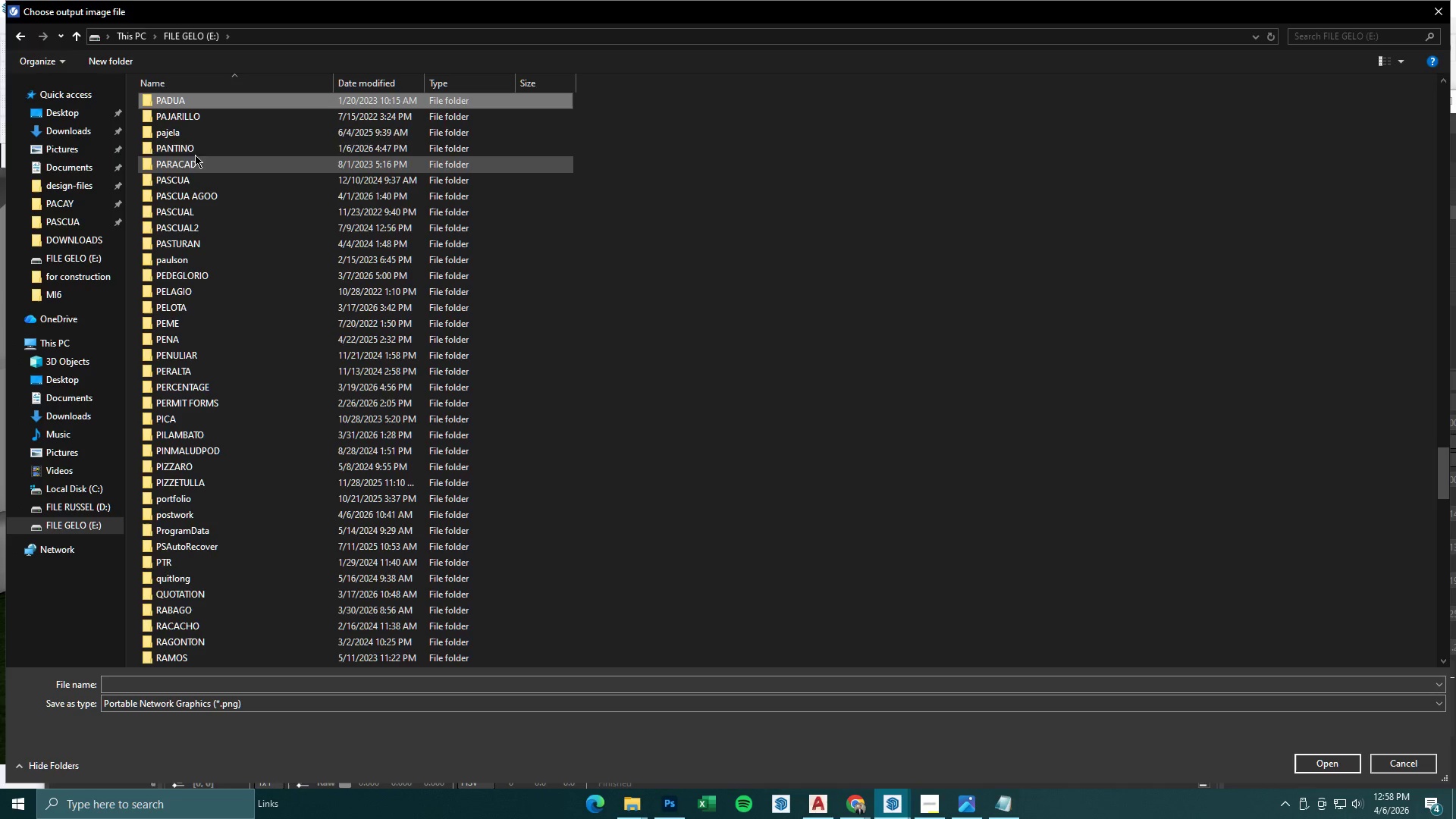 
type(ppppppppp)
 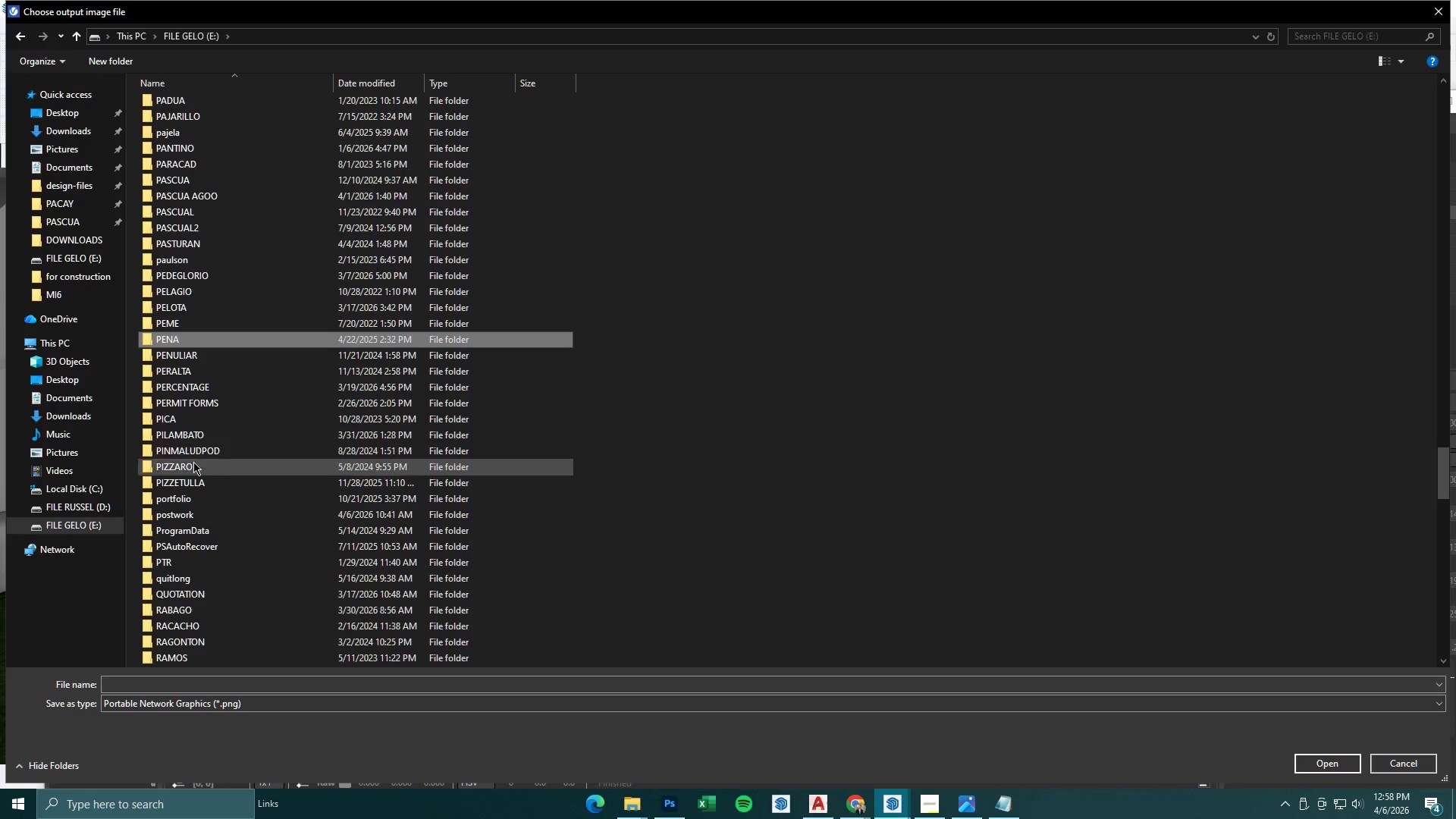 
hold_key(key=P, duration=0.58)
 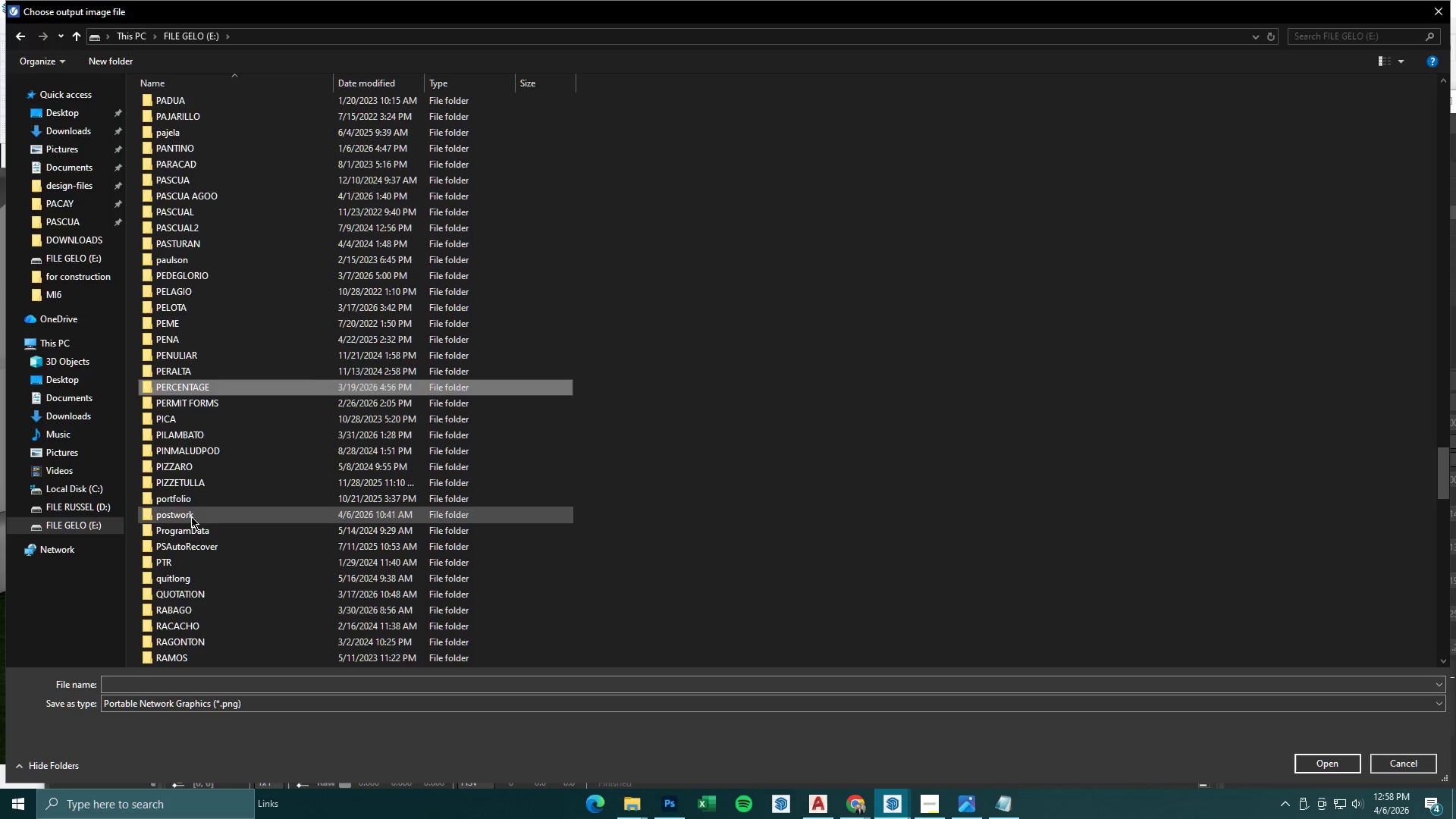 
double_click([191, 516])
 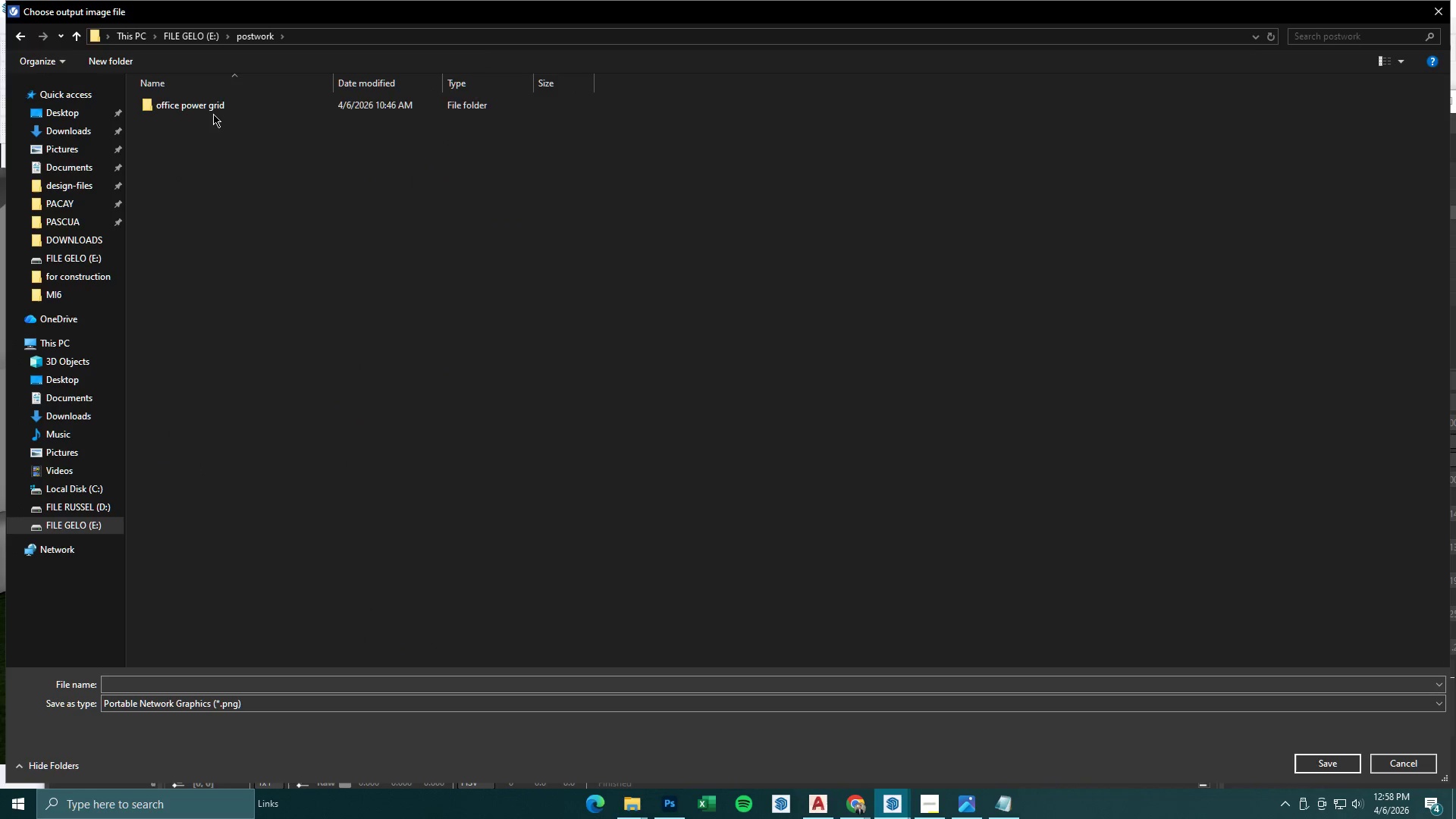 
double_click([213, 113])
 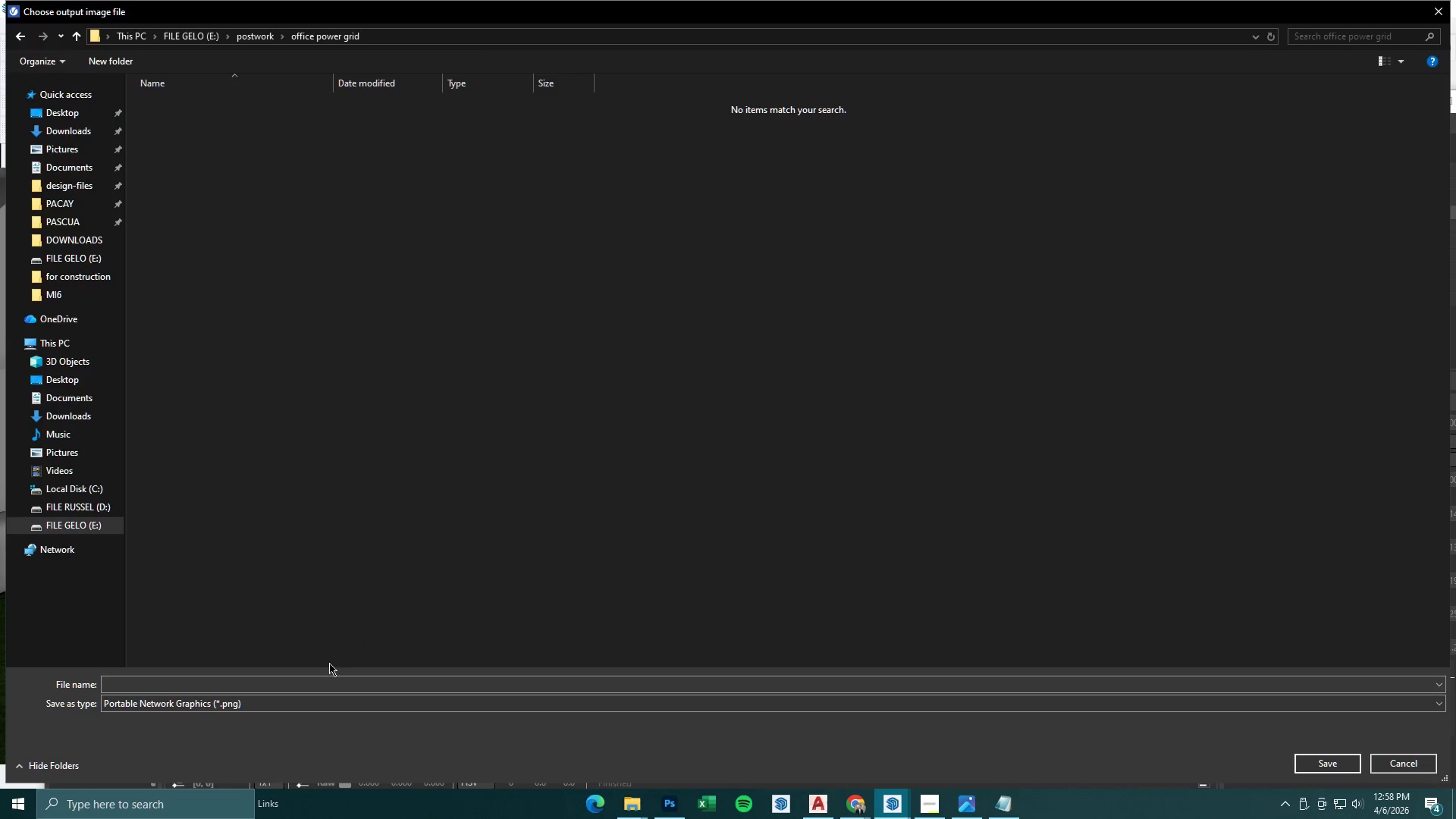 
left_click([329, 683])
 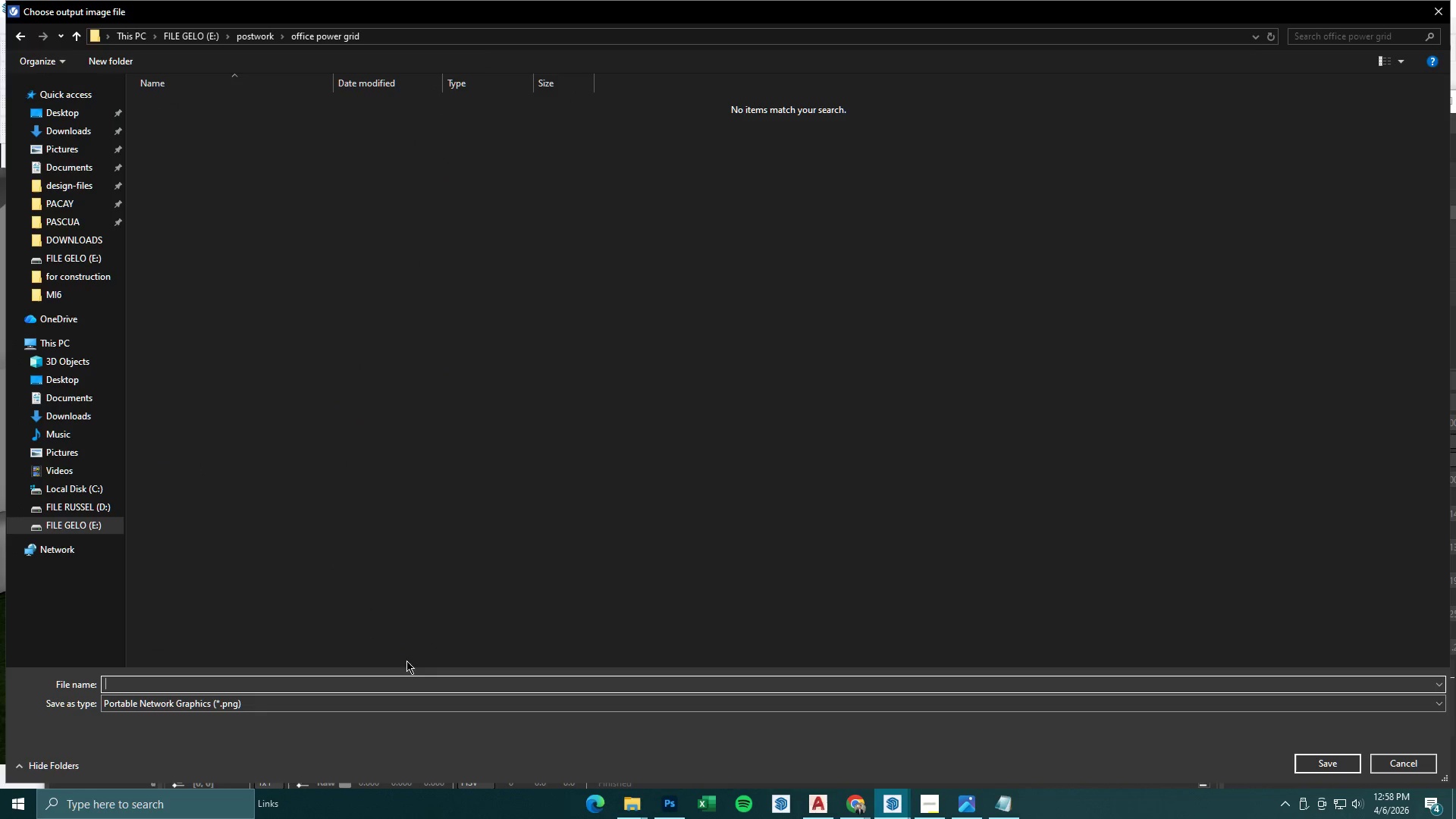 
key(1)
 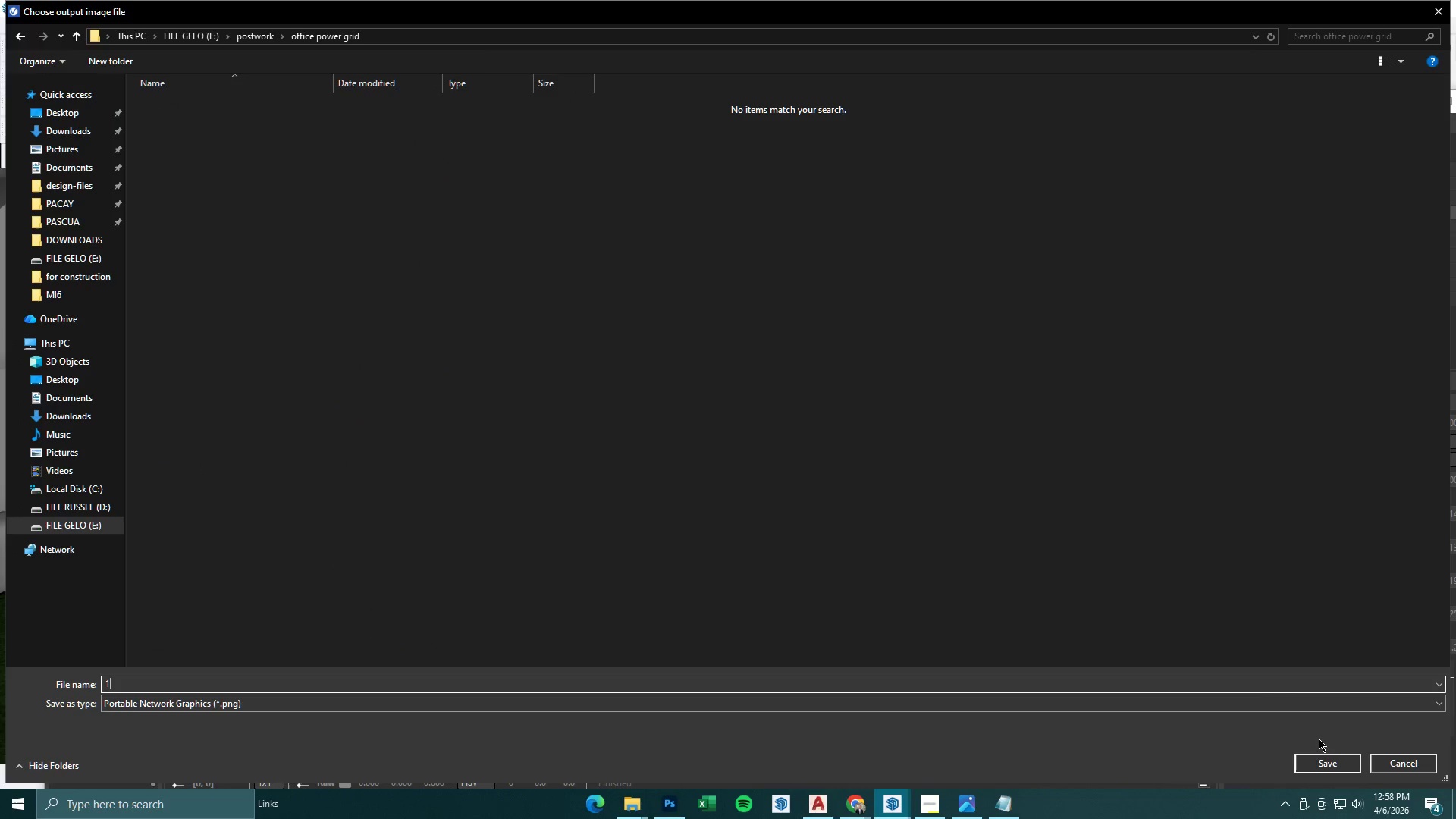 
left_click([1321, 762])
 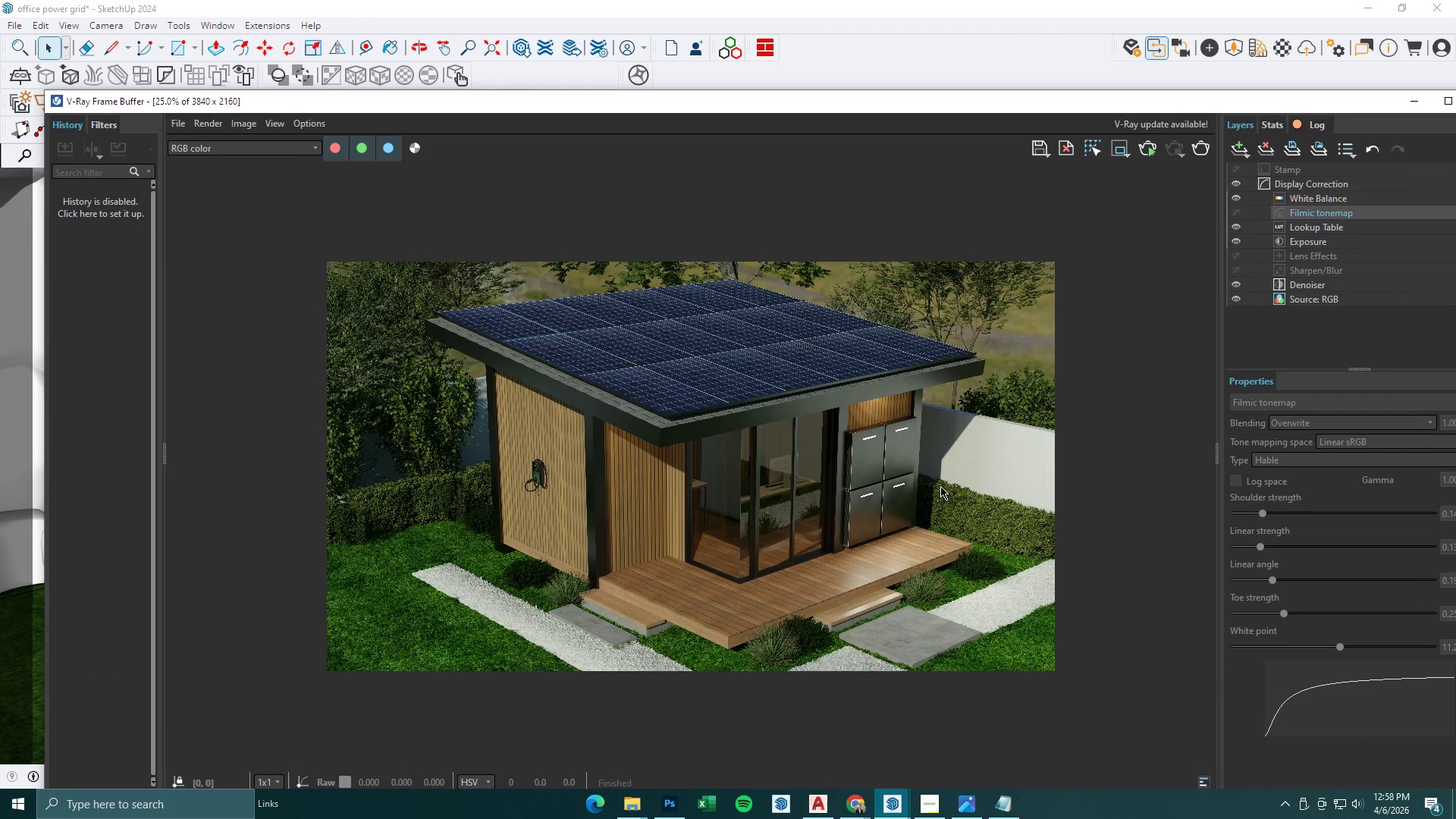 
scroll: coordinate [858, 511], scroll_direction: up, amount: 1.0
 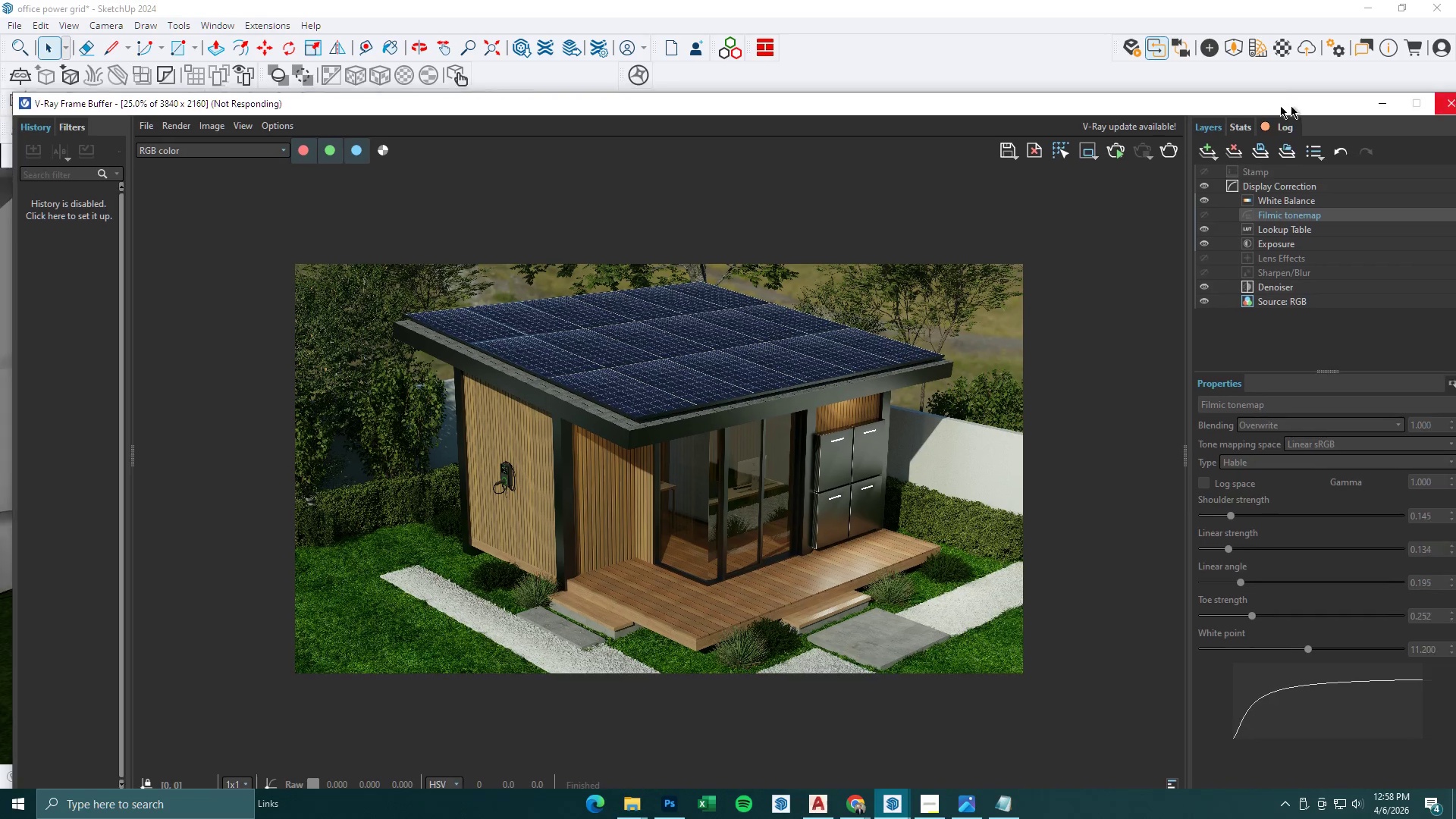 
left_click([635, 800])
 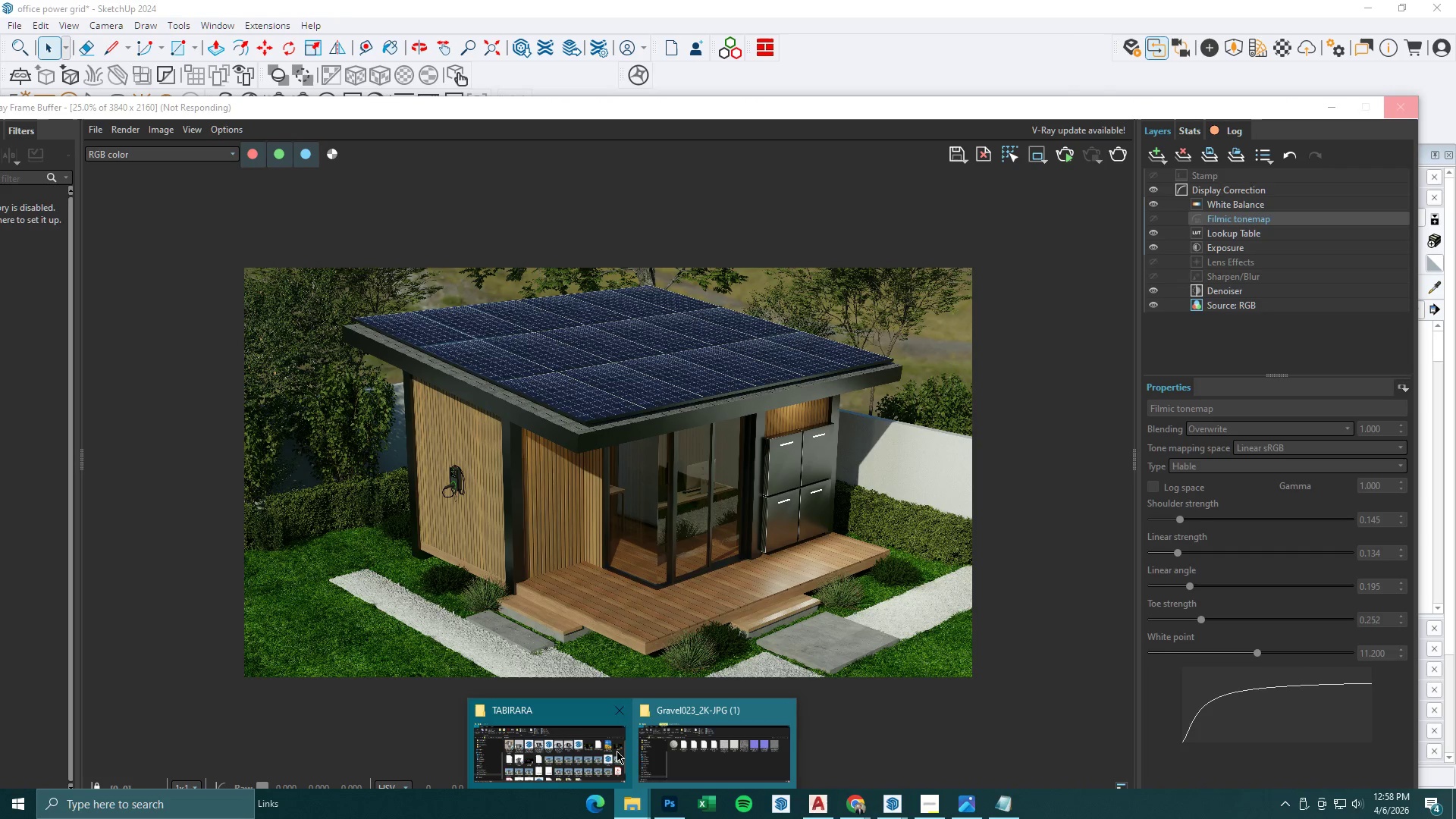 
left_click([573, 744])
 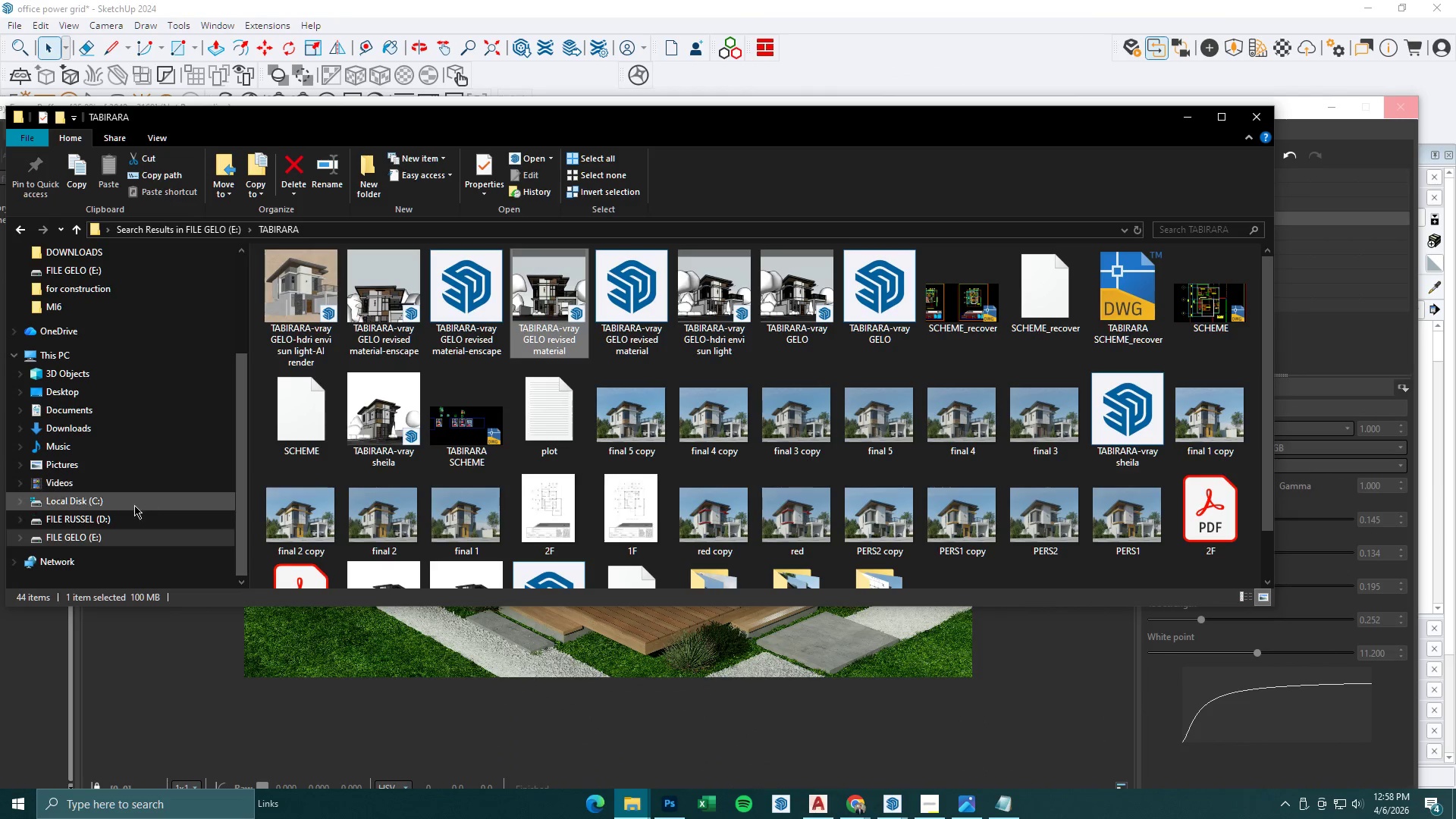 
left_click([108, 533])
 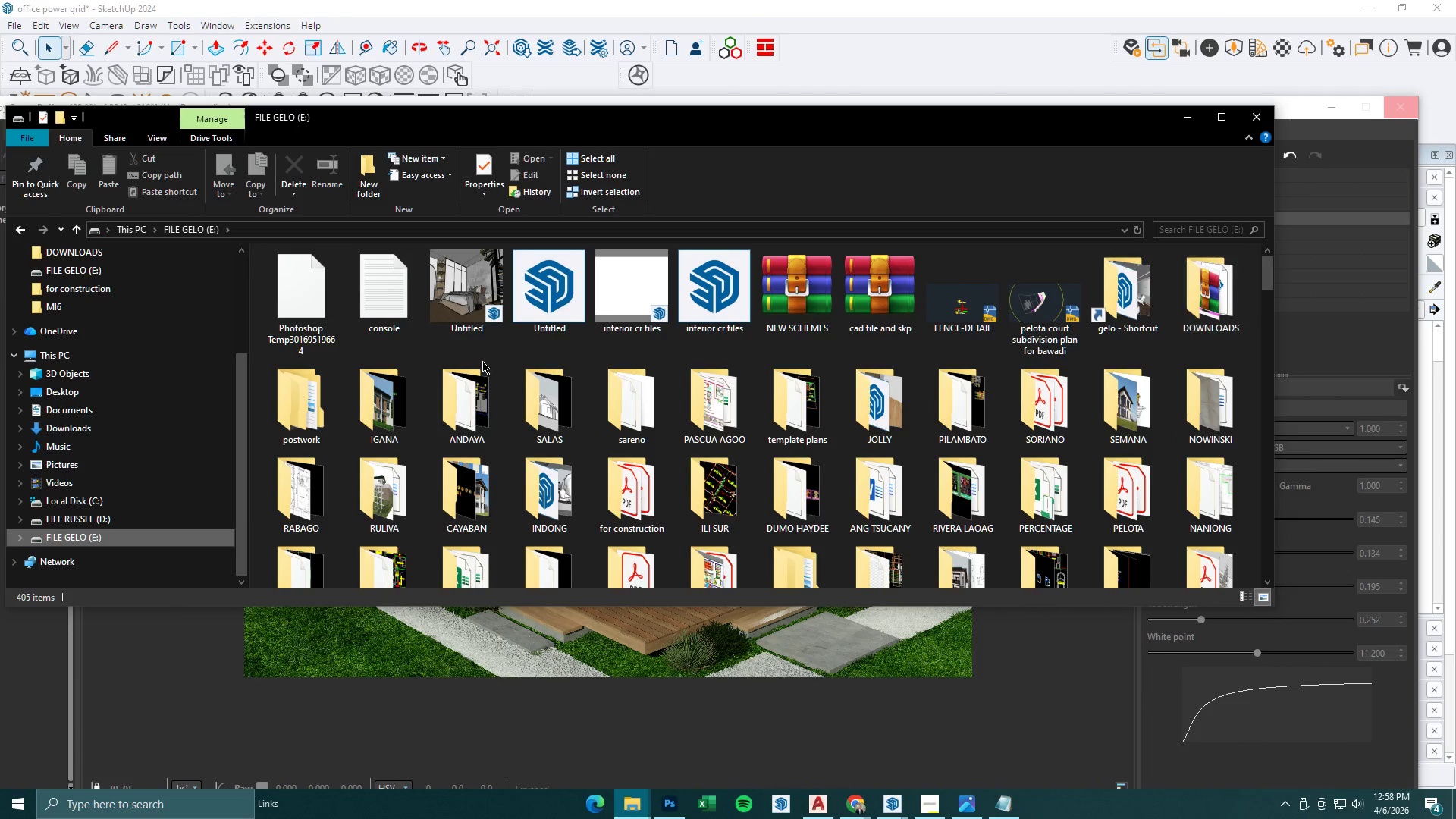 
double_click([301, 394])
 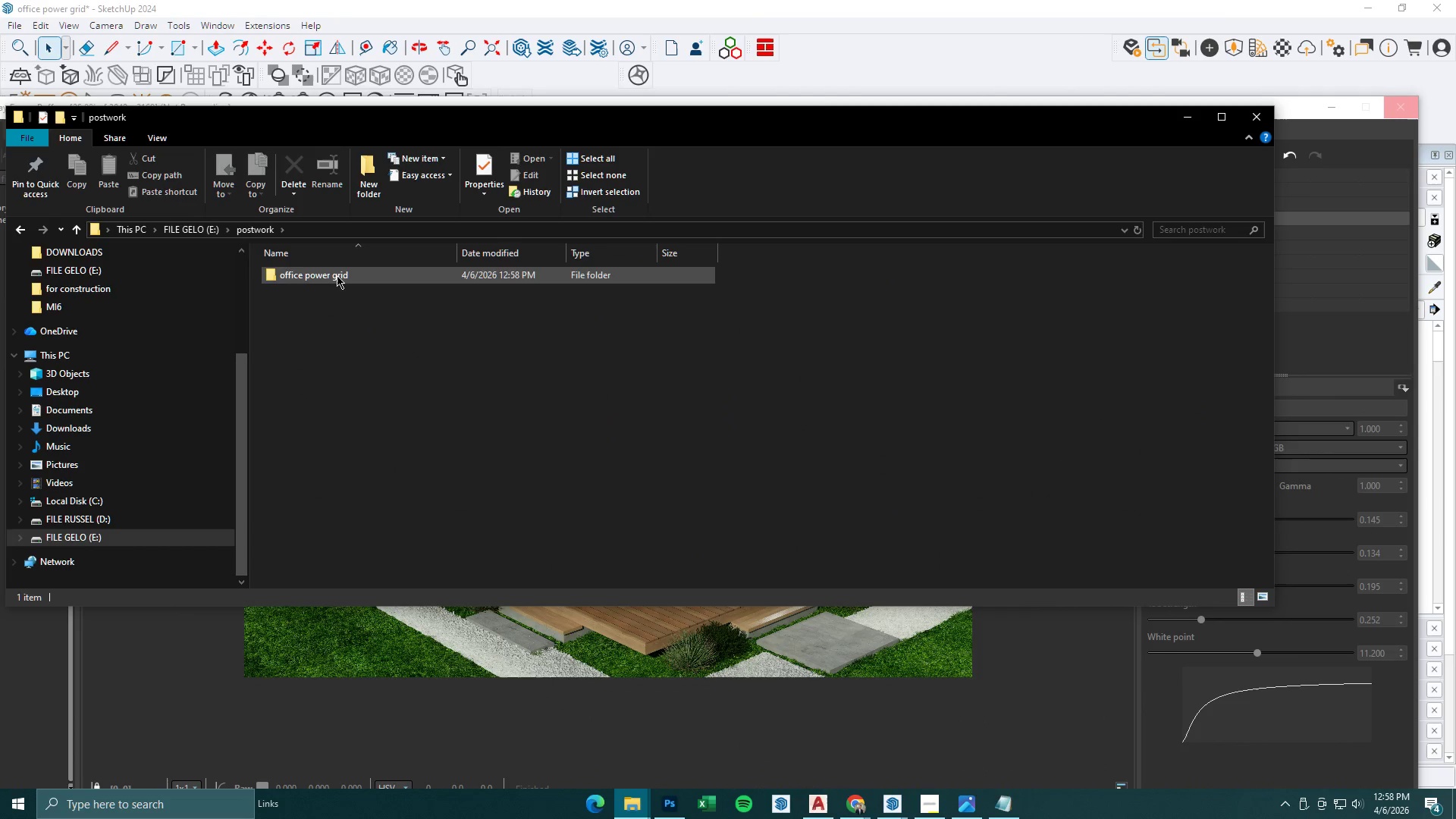 
double_click([337, 275])
 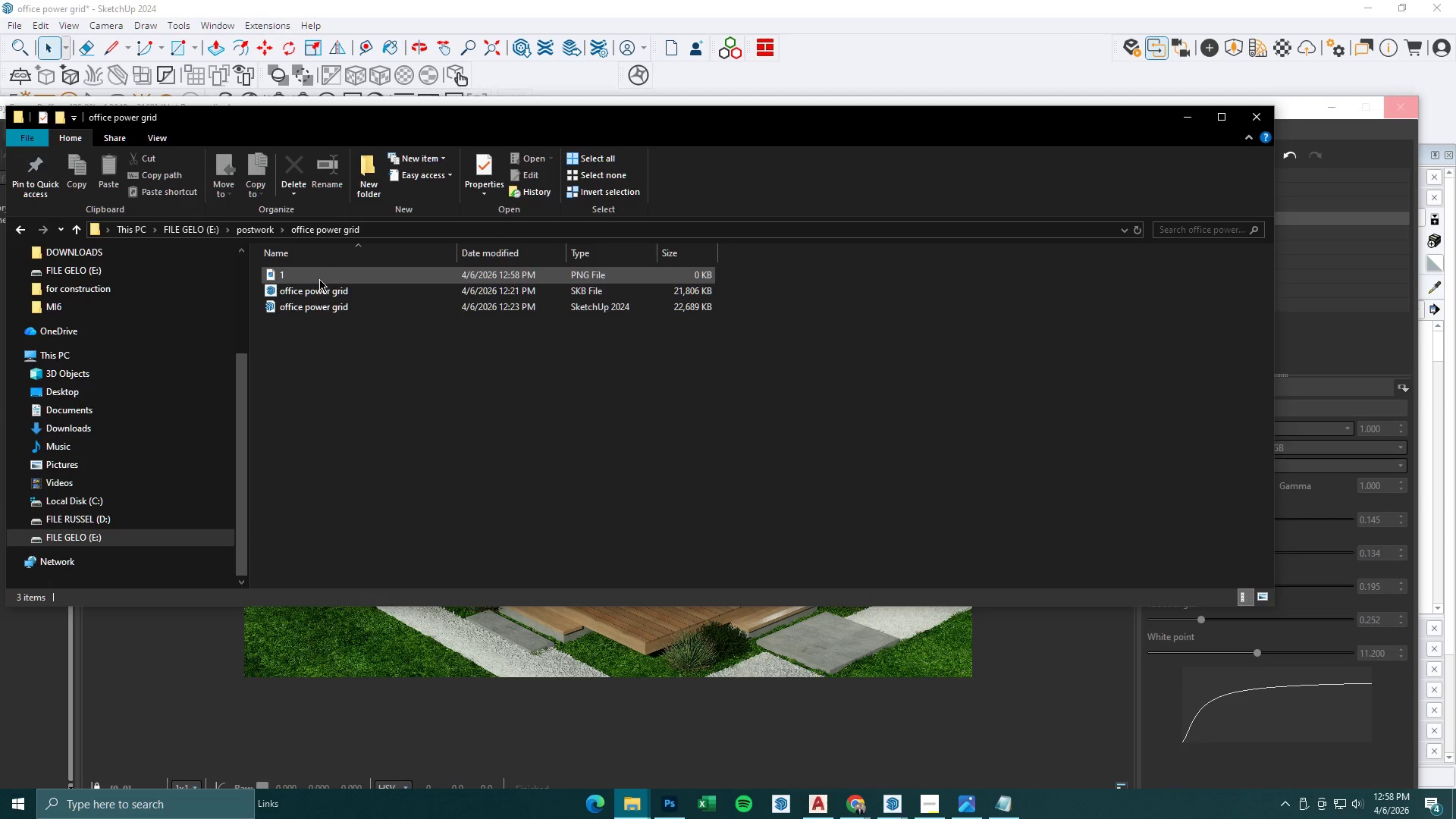 
double_click([300, 278])
 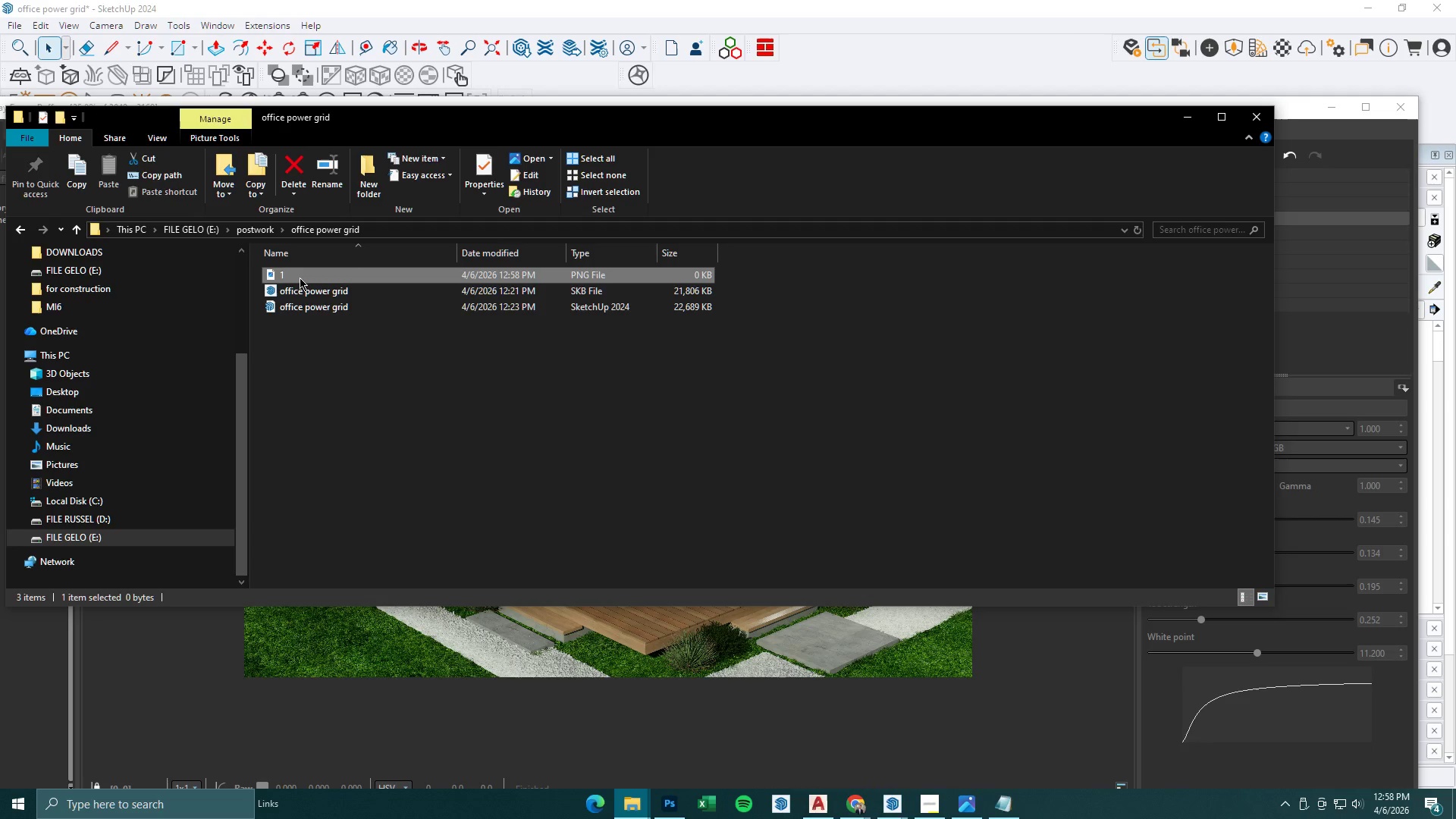 
triple_click([300, 278])
 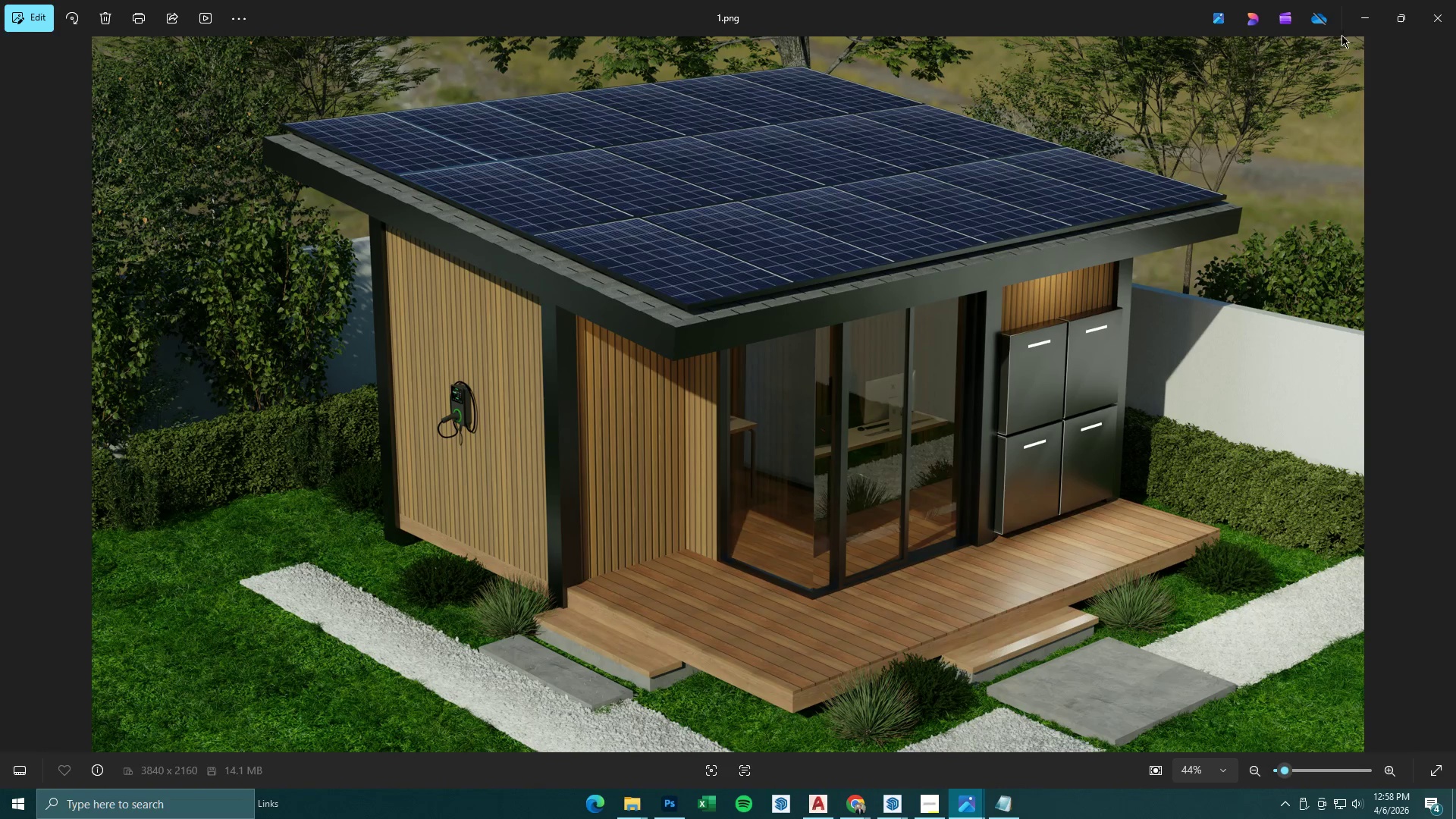 
left_click([1437, 14])
 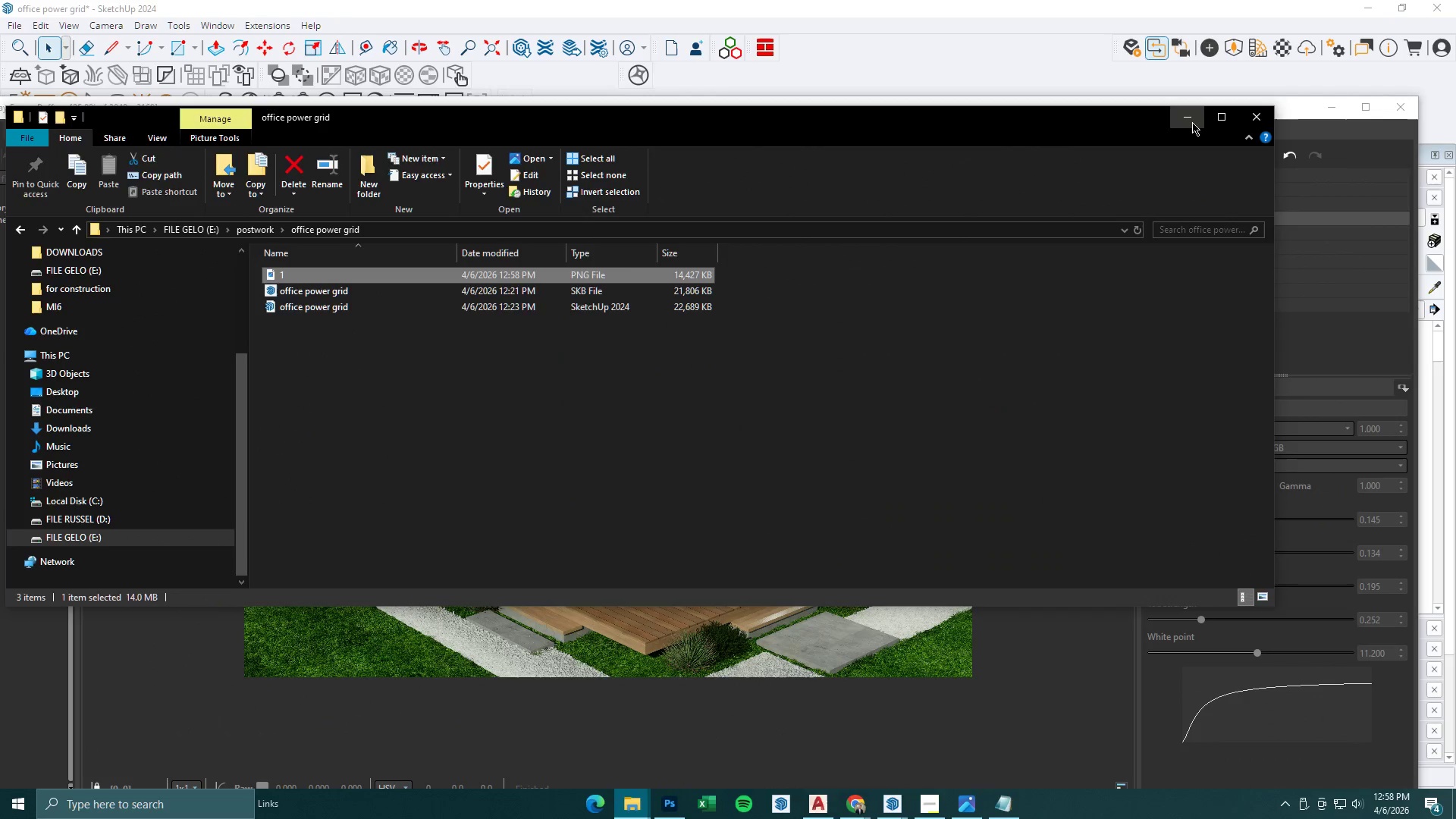 
double_click([1331, 98])
 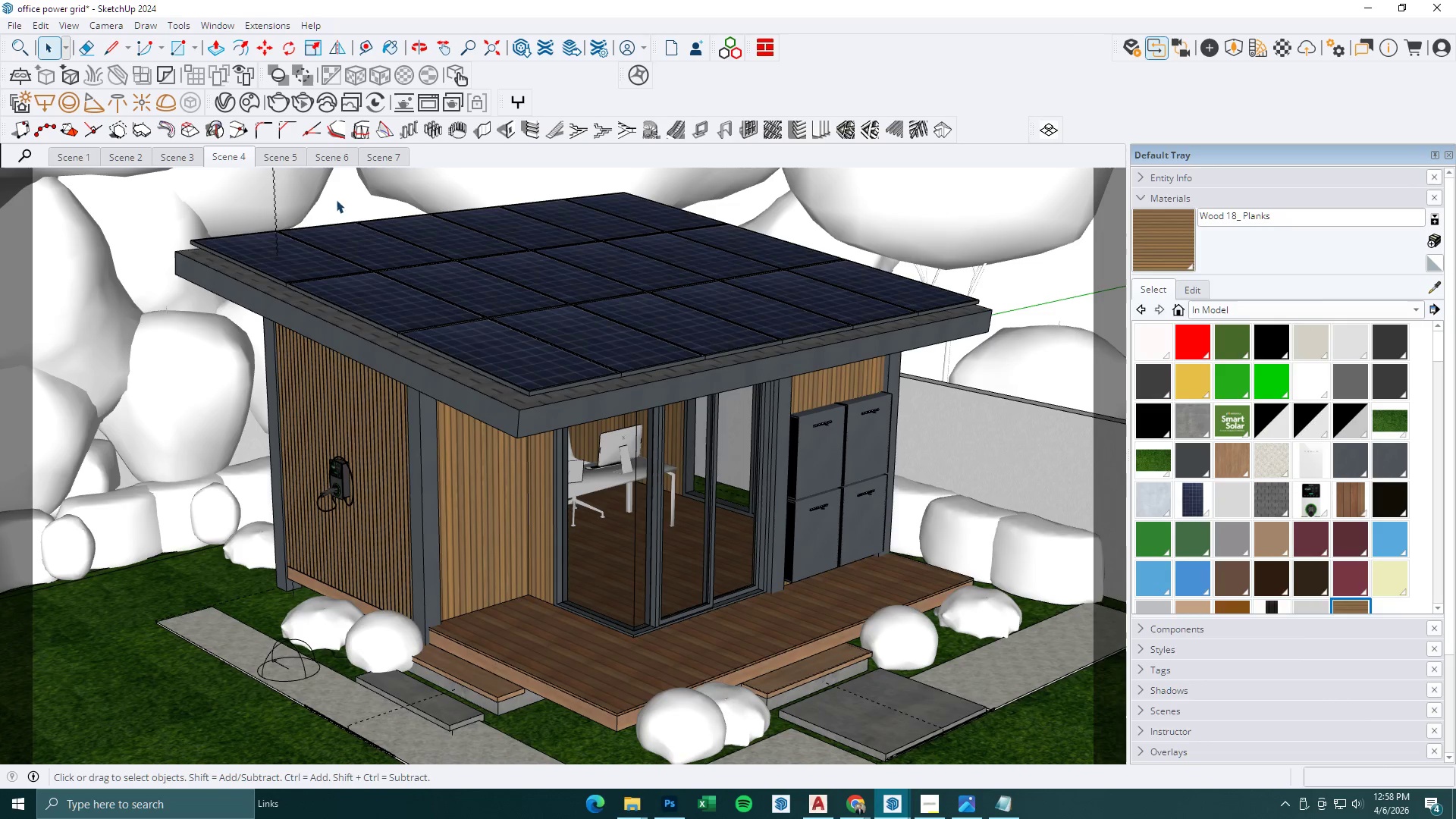 
left_click([273, 152])
 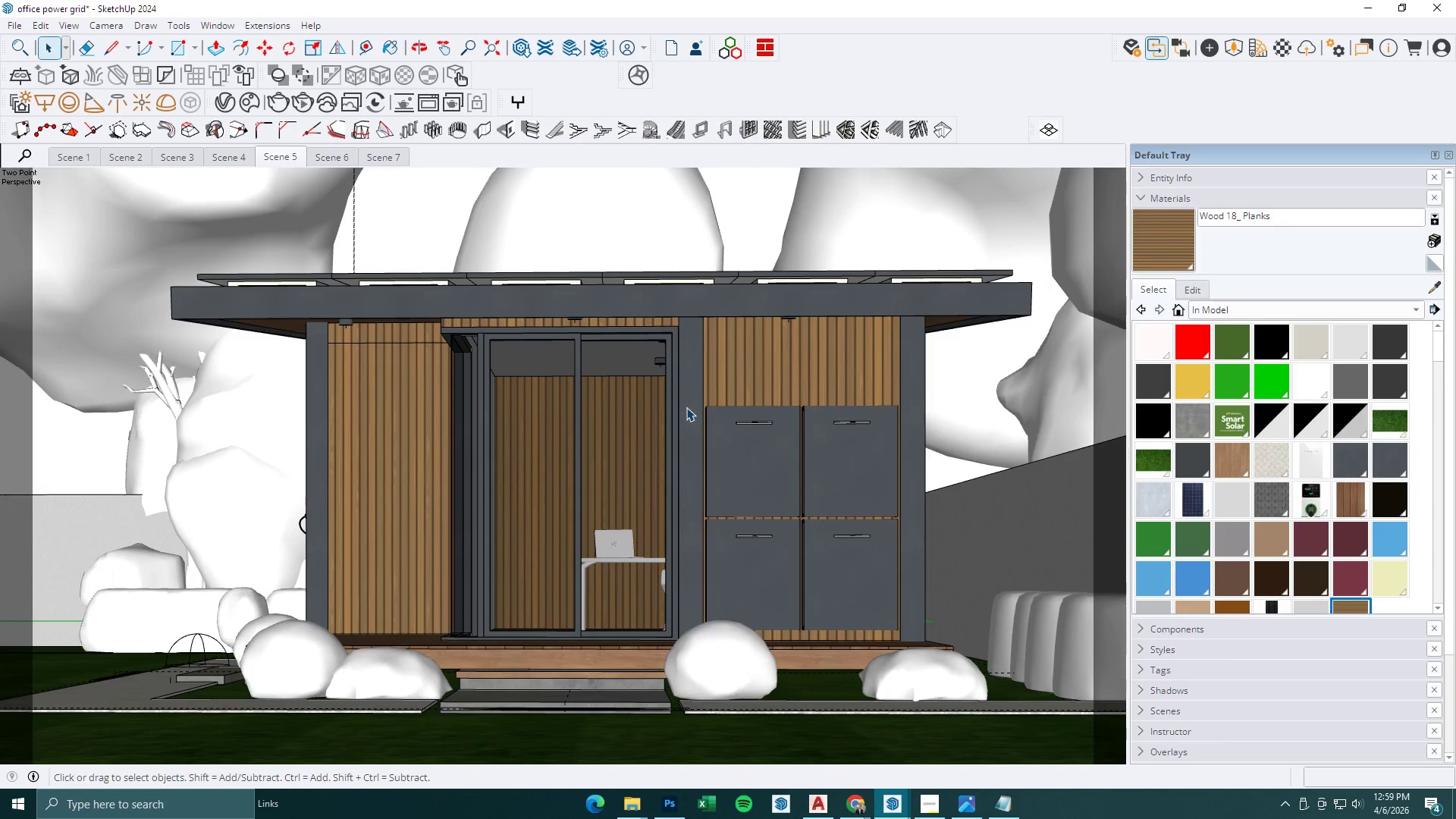 
scroll: coordinate [335, 280], scroll_direction: up, amount: 17.0
 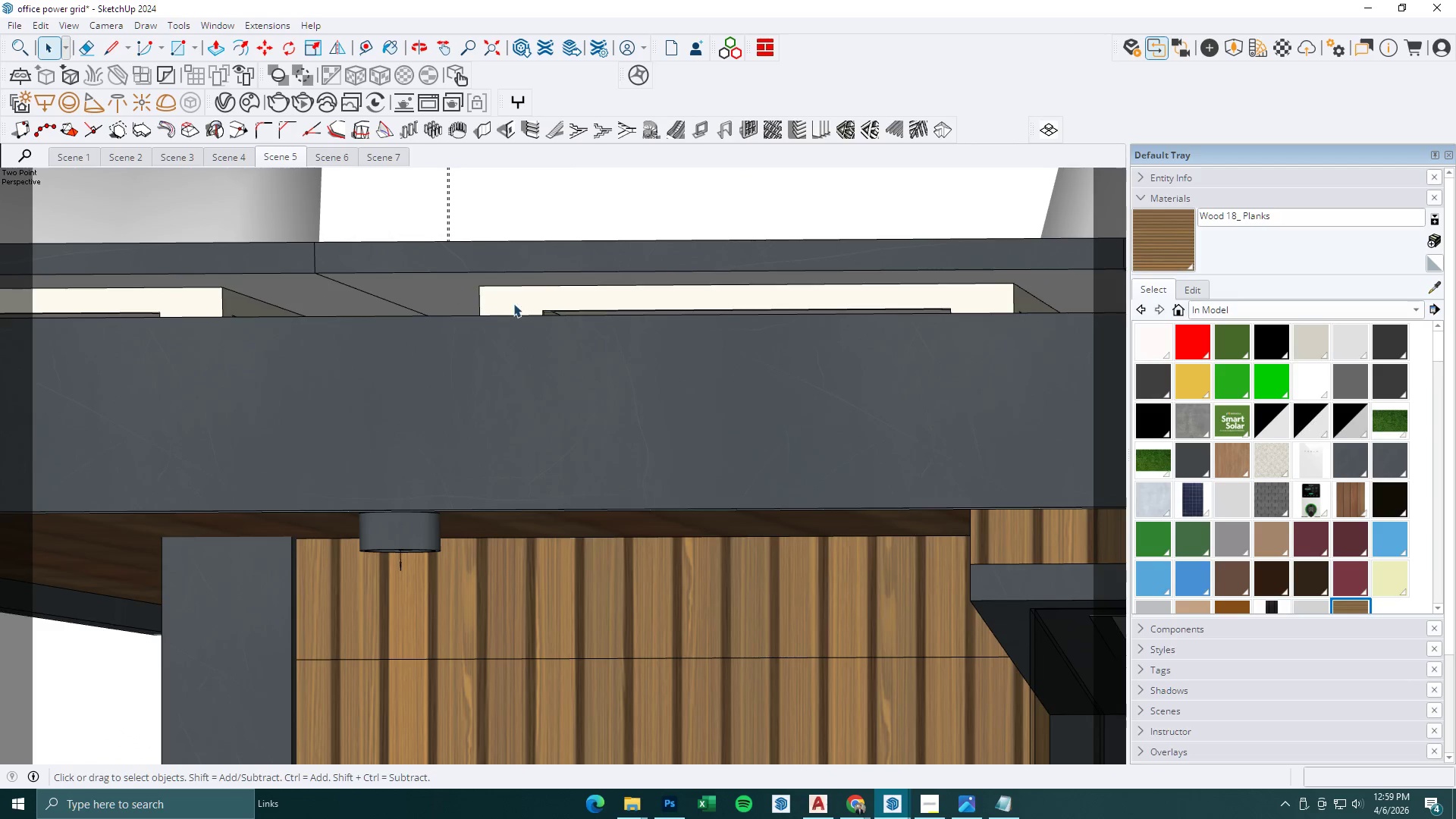 
double_click([517, 304])
 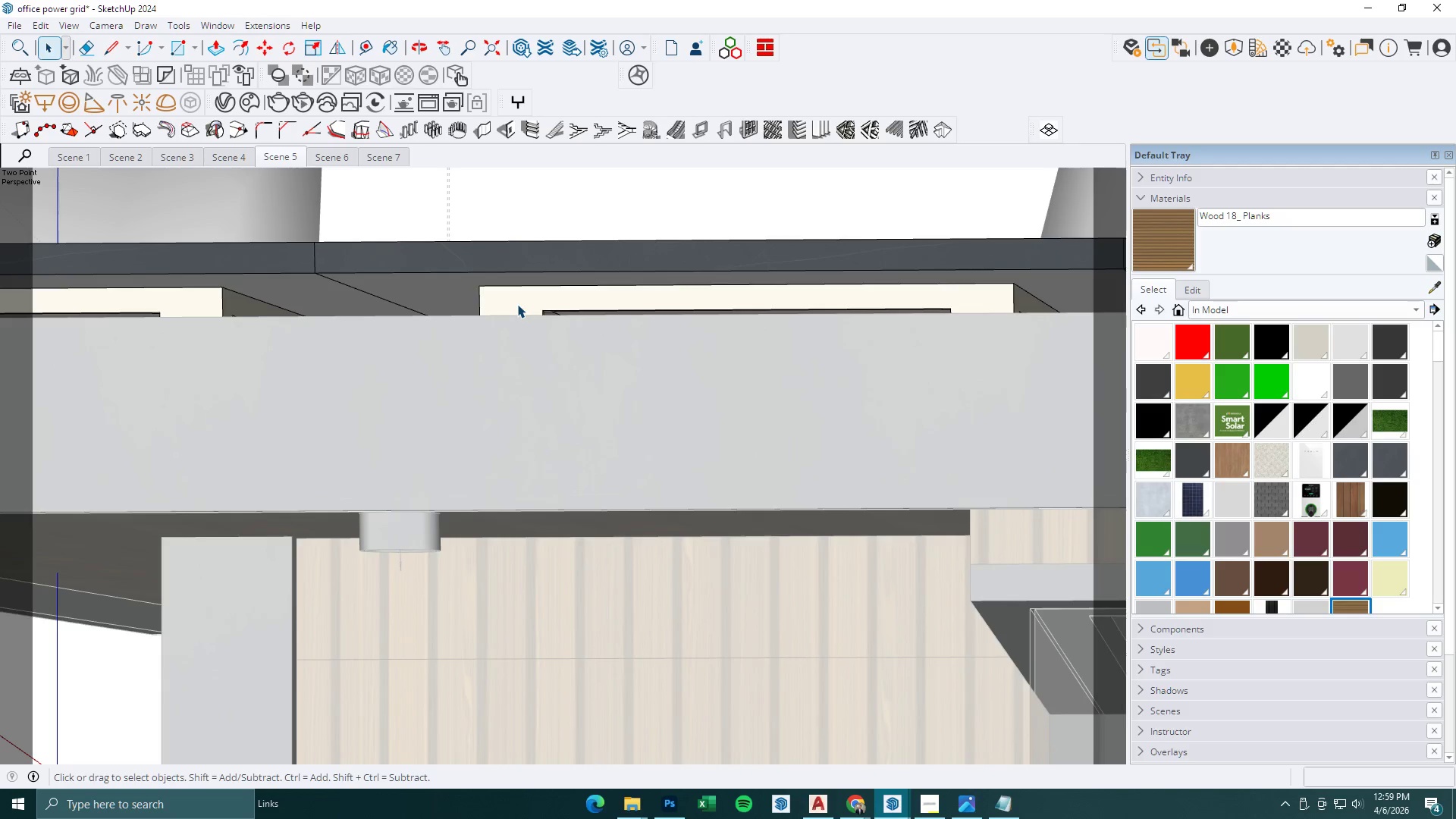 
triple_click([517, 304])
 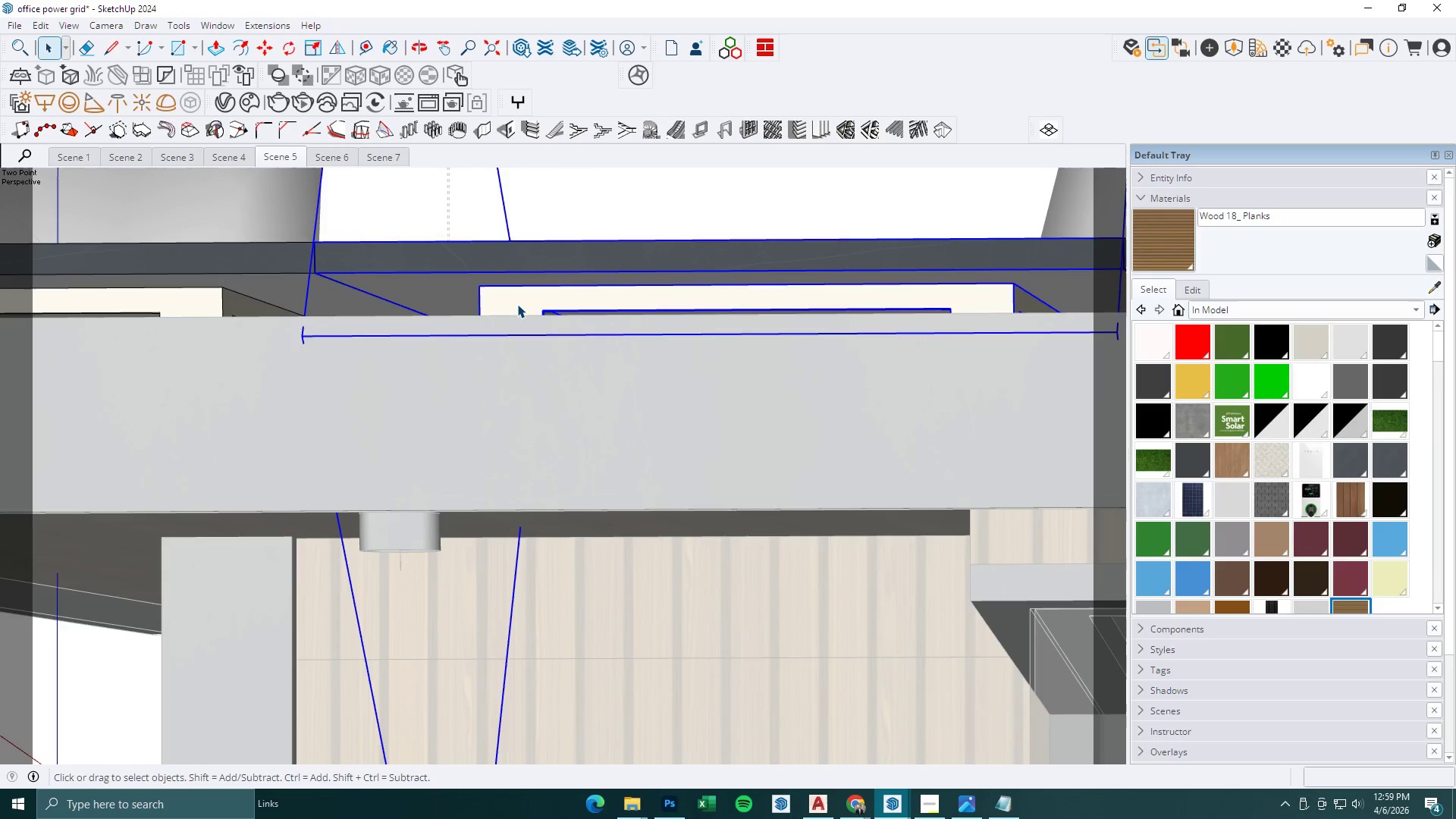 
triple_click([517, 304])
 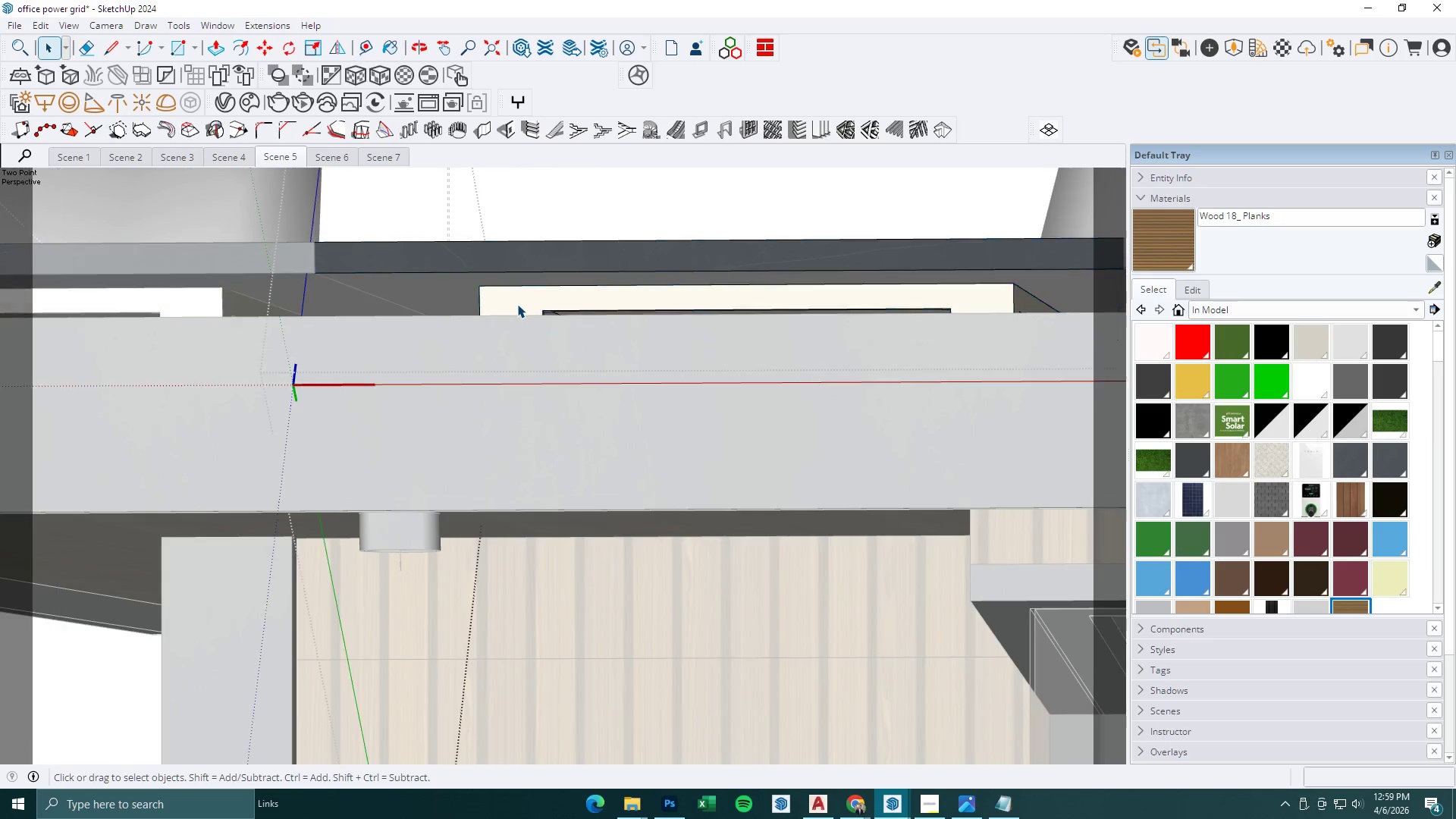 
triple_click([517, 304])
 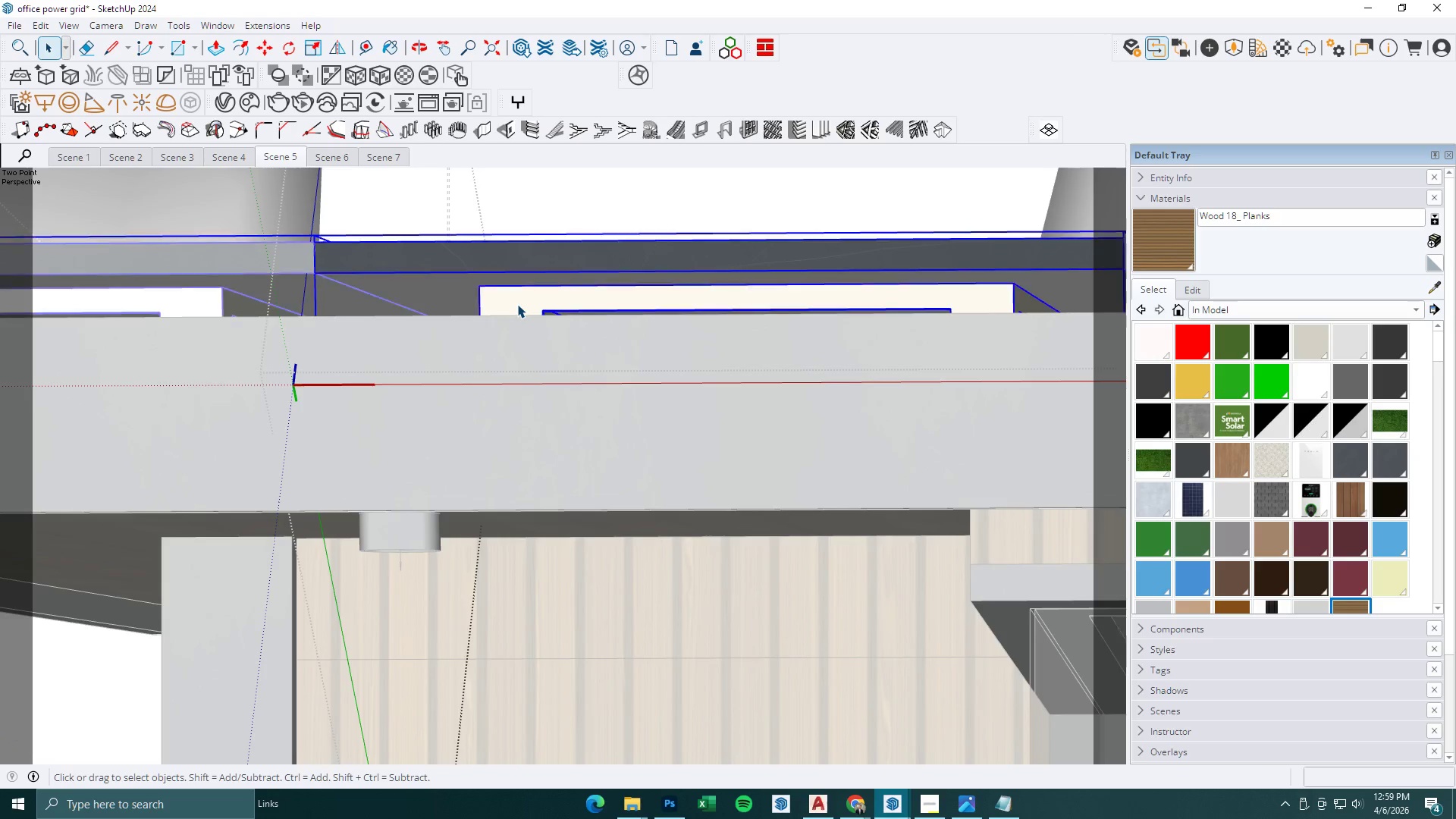 
triple_click([517, 304])
 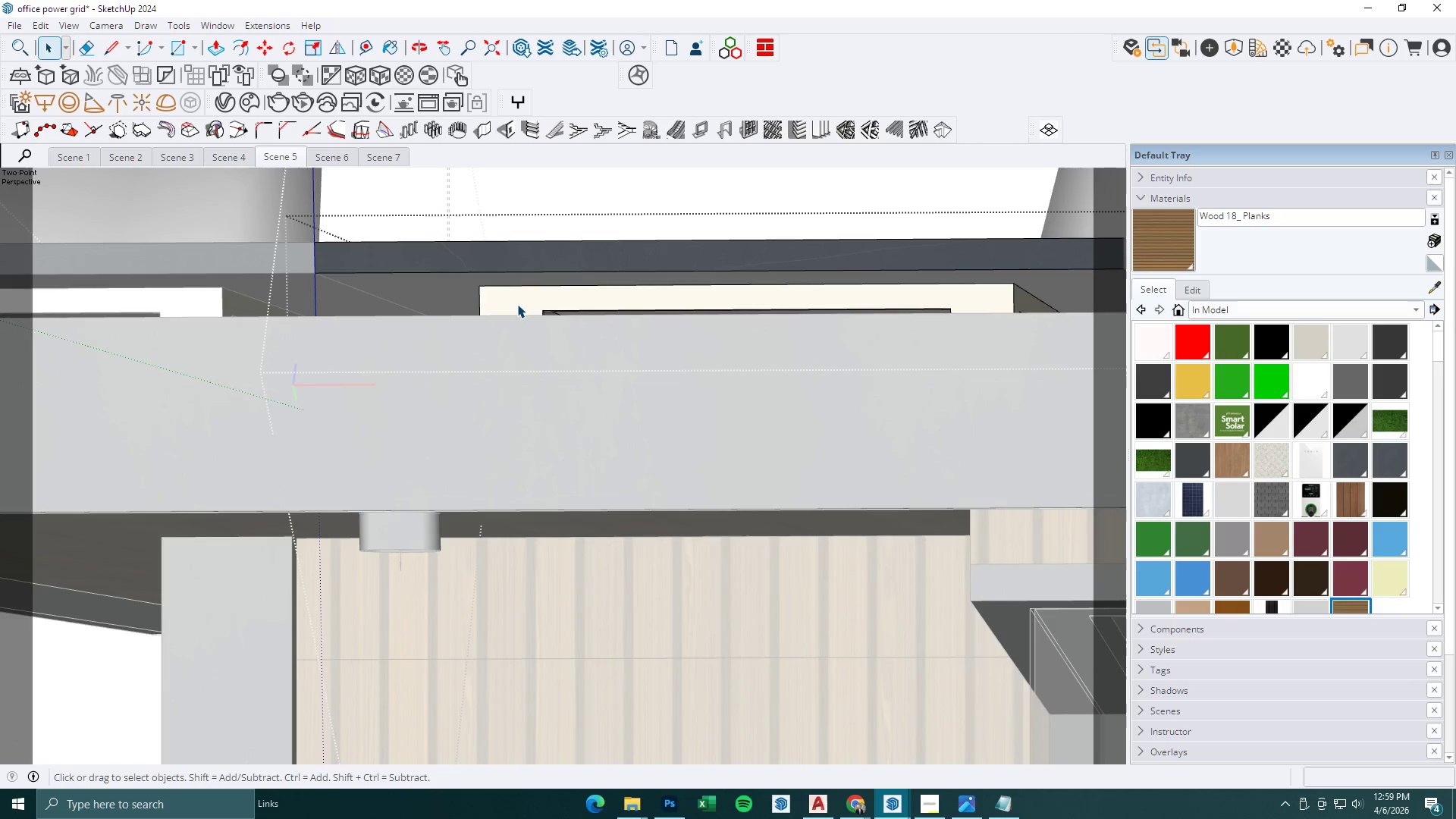 
triple_click([517, 304])
 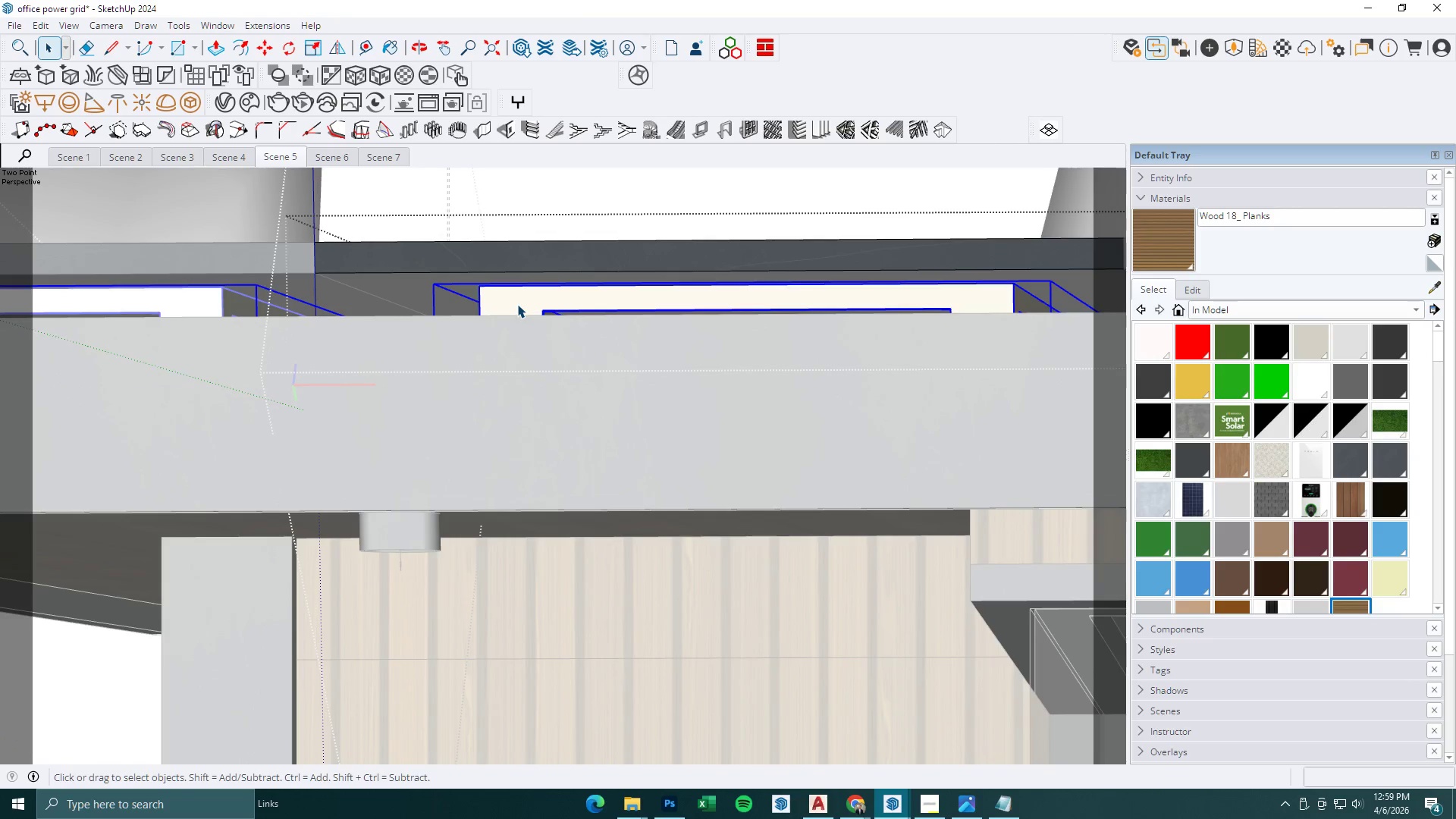 
triple_click([517, 304])
 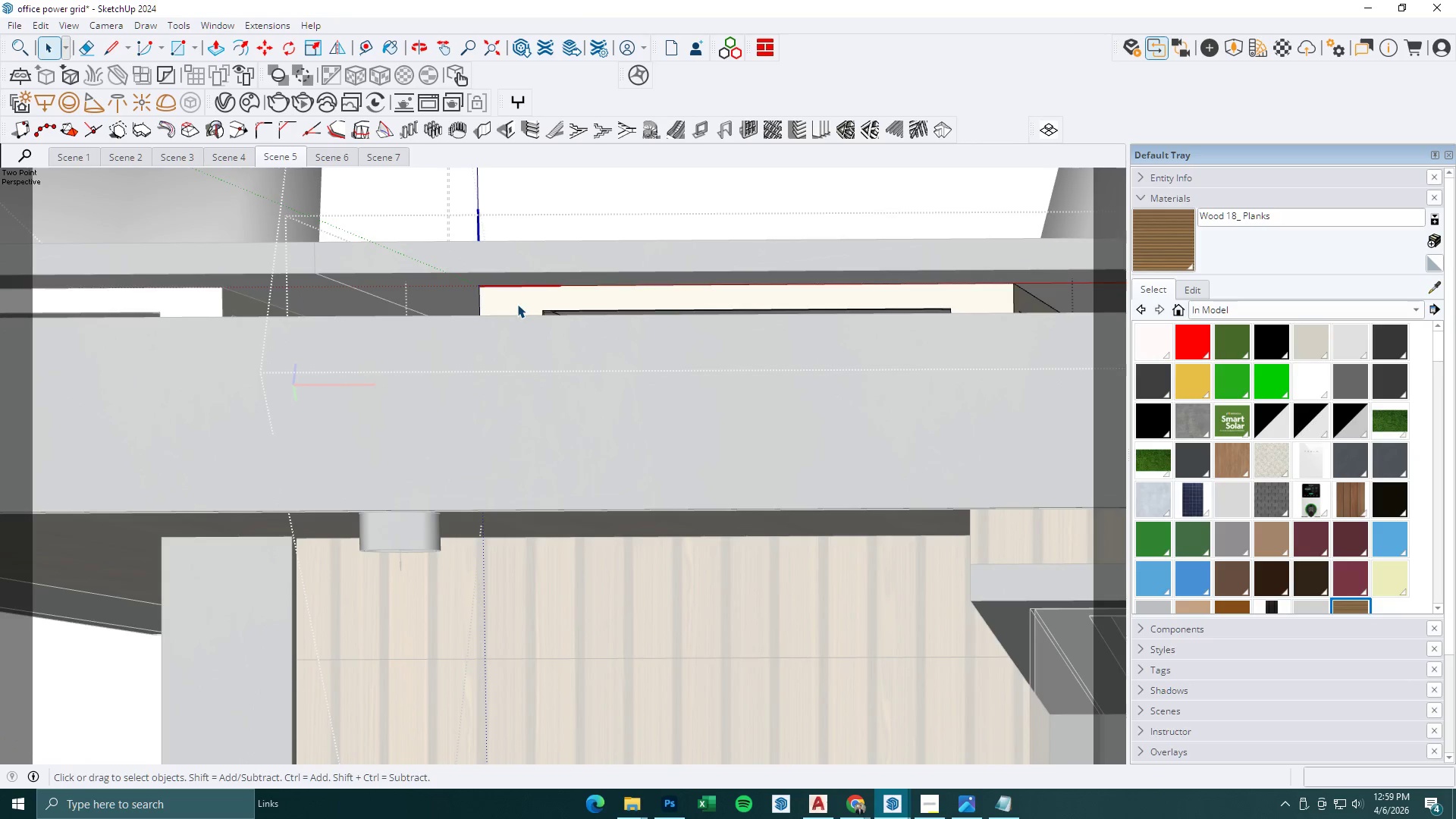 
triple_click([517, 304])
 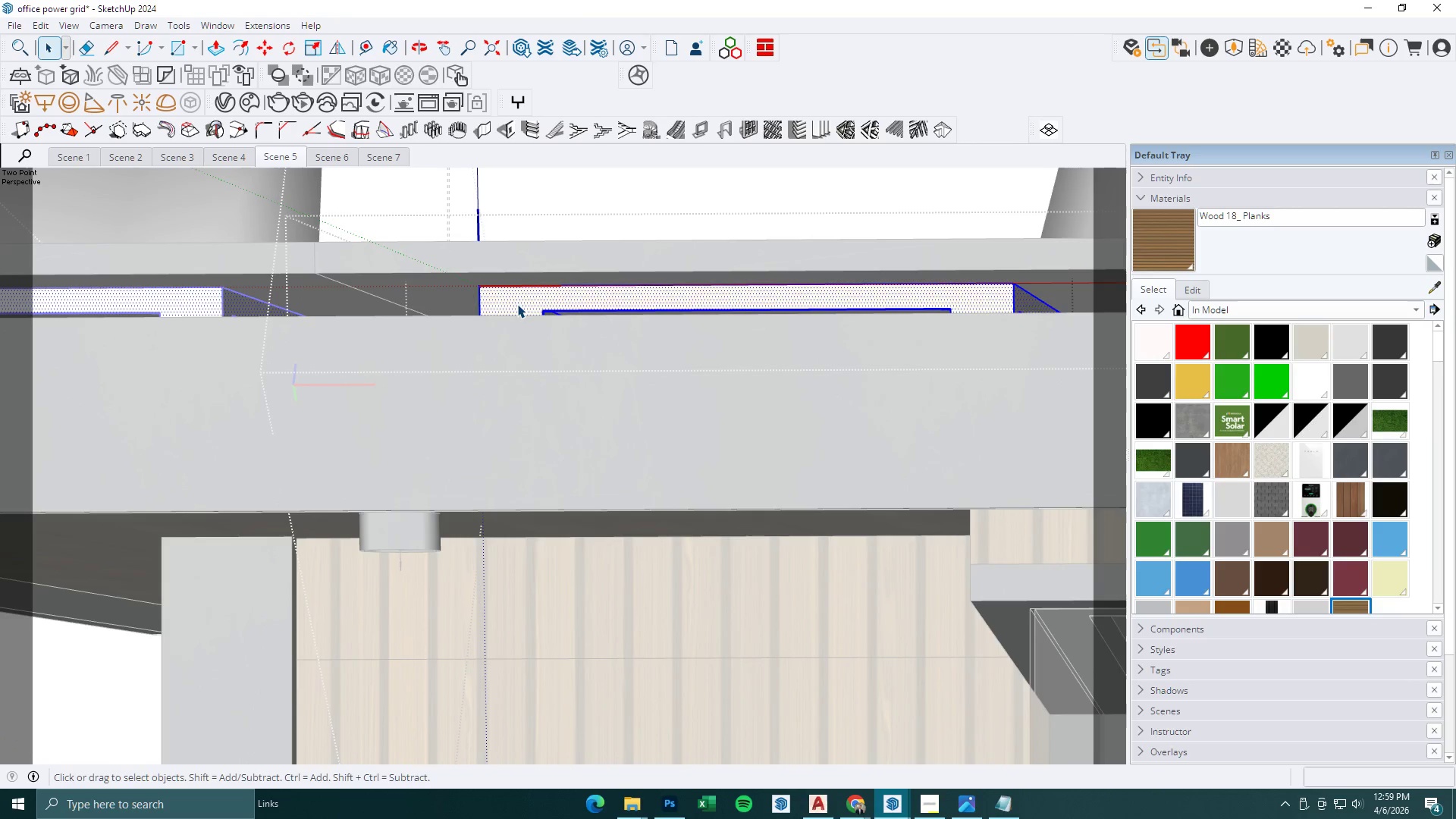 
triple_click([517, 304])
 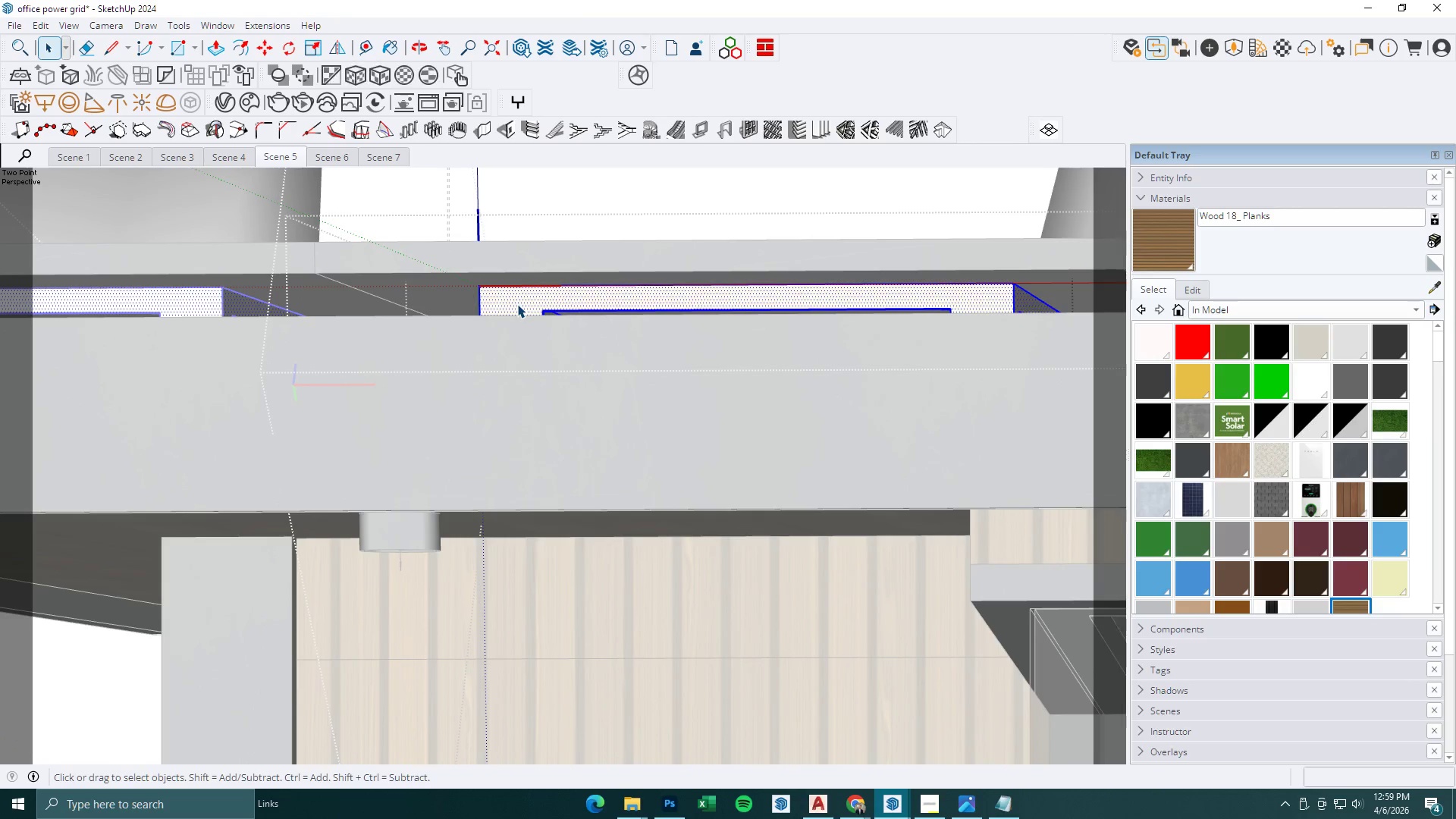 
triple_click([517, 304])
 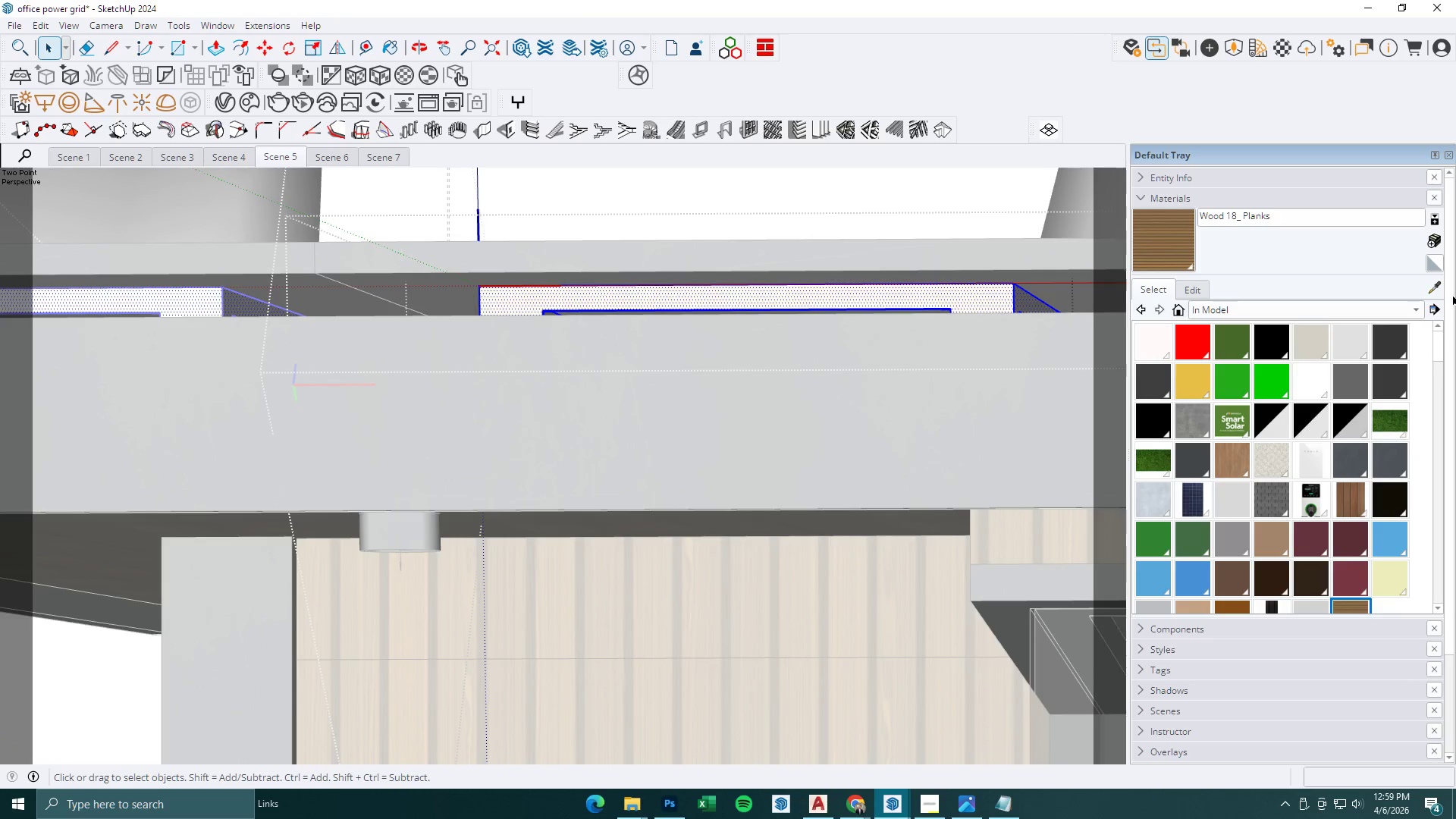 
left_click([1438, 291])
 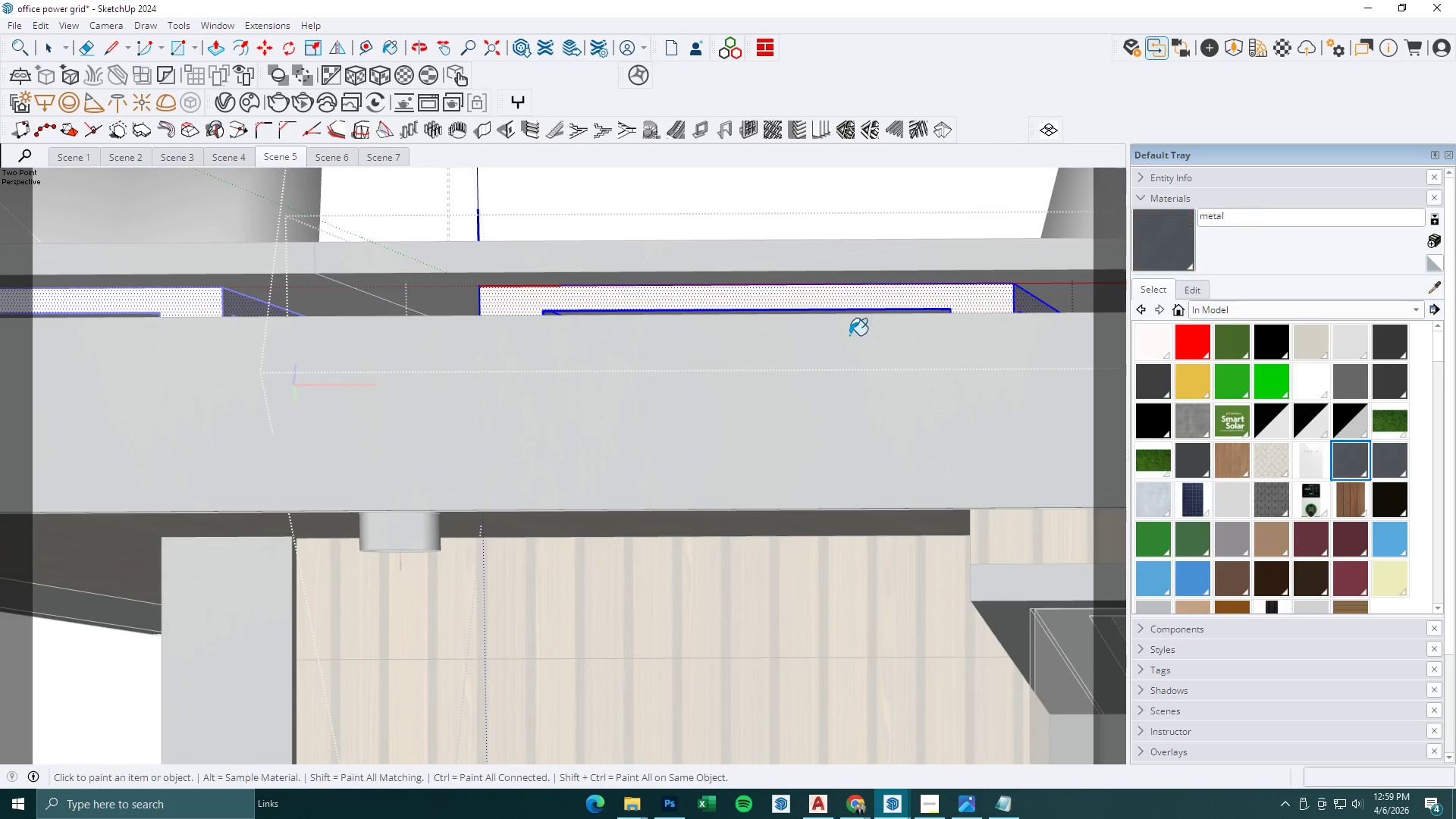 
triple_click([846, 306])
 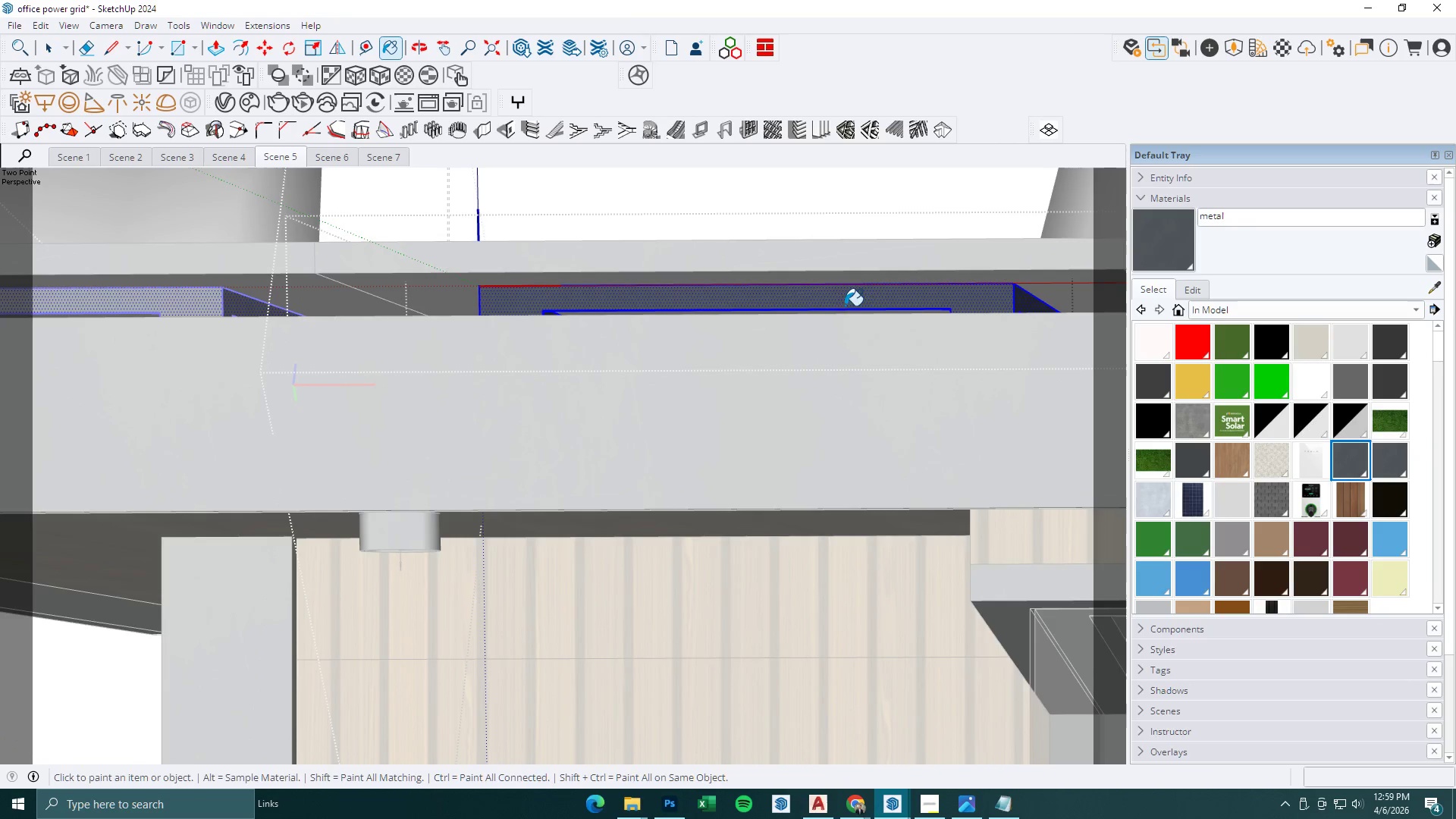 
key(Space)
 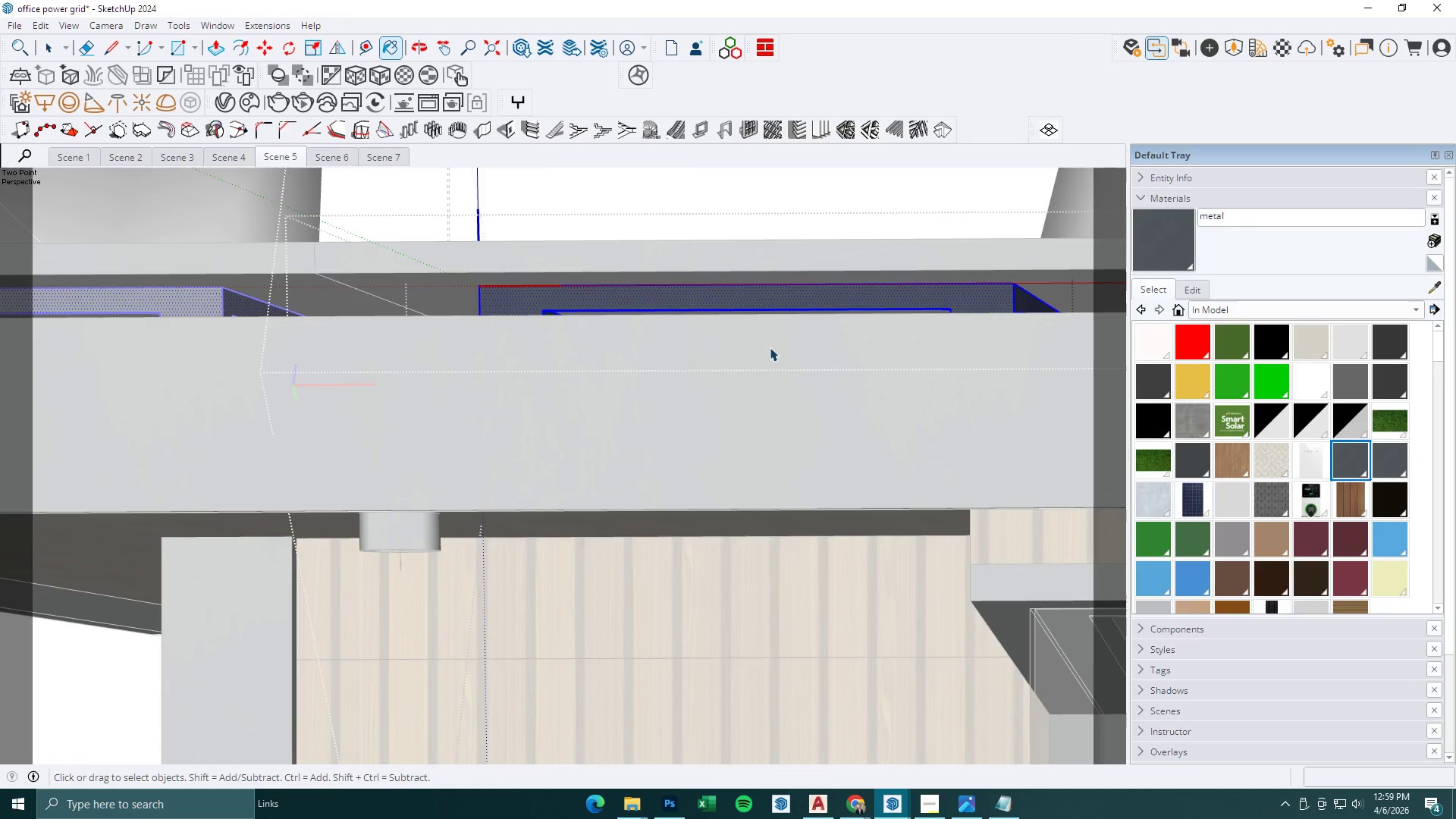 
key(Escape)
 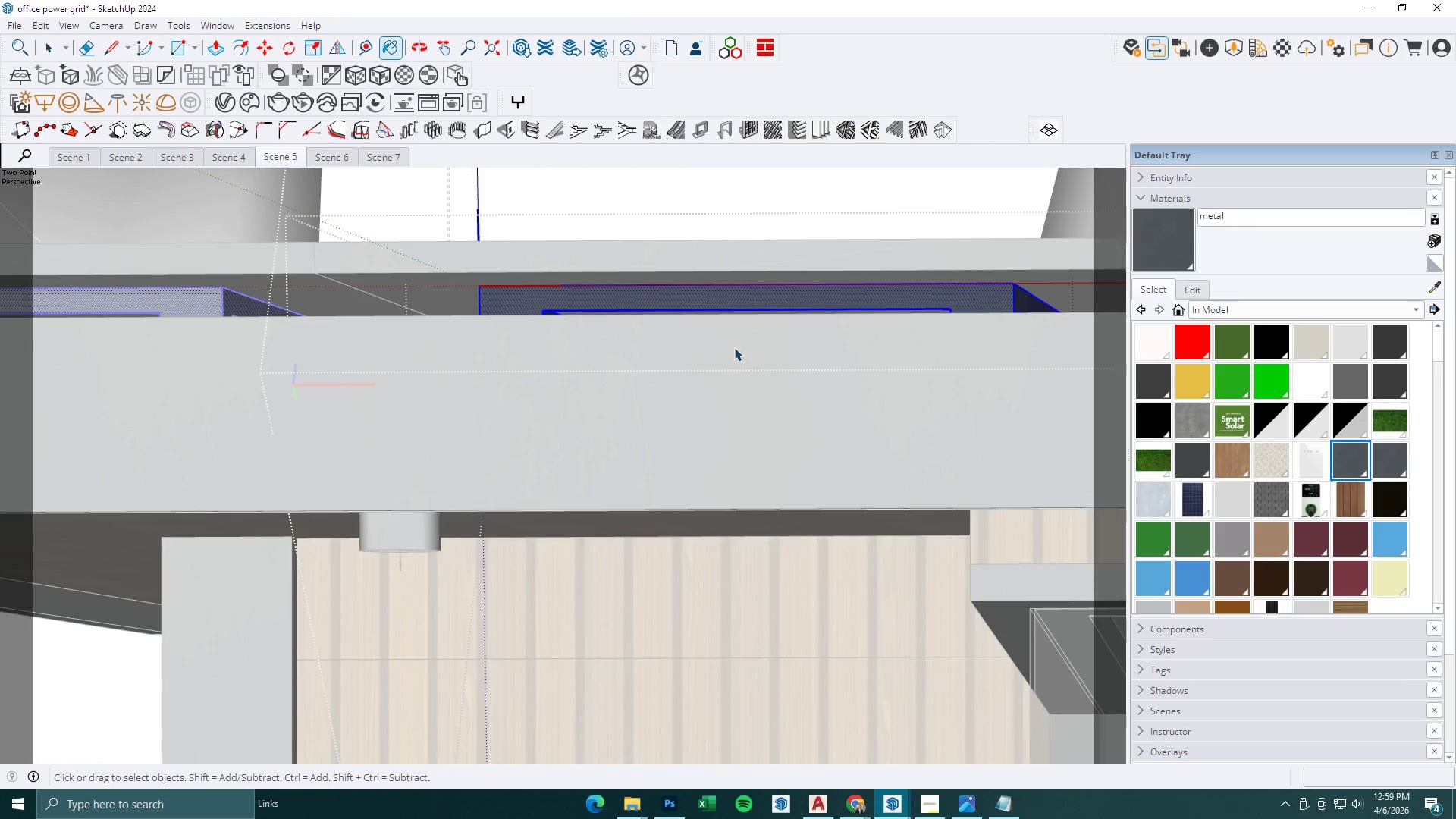 
key(Escape)
 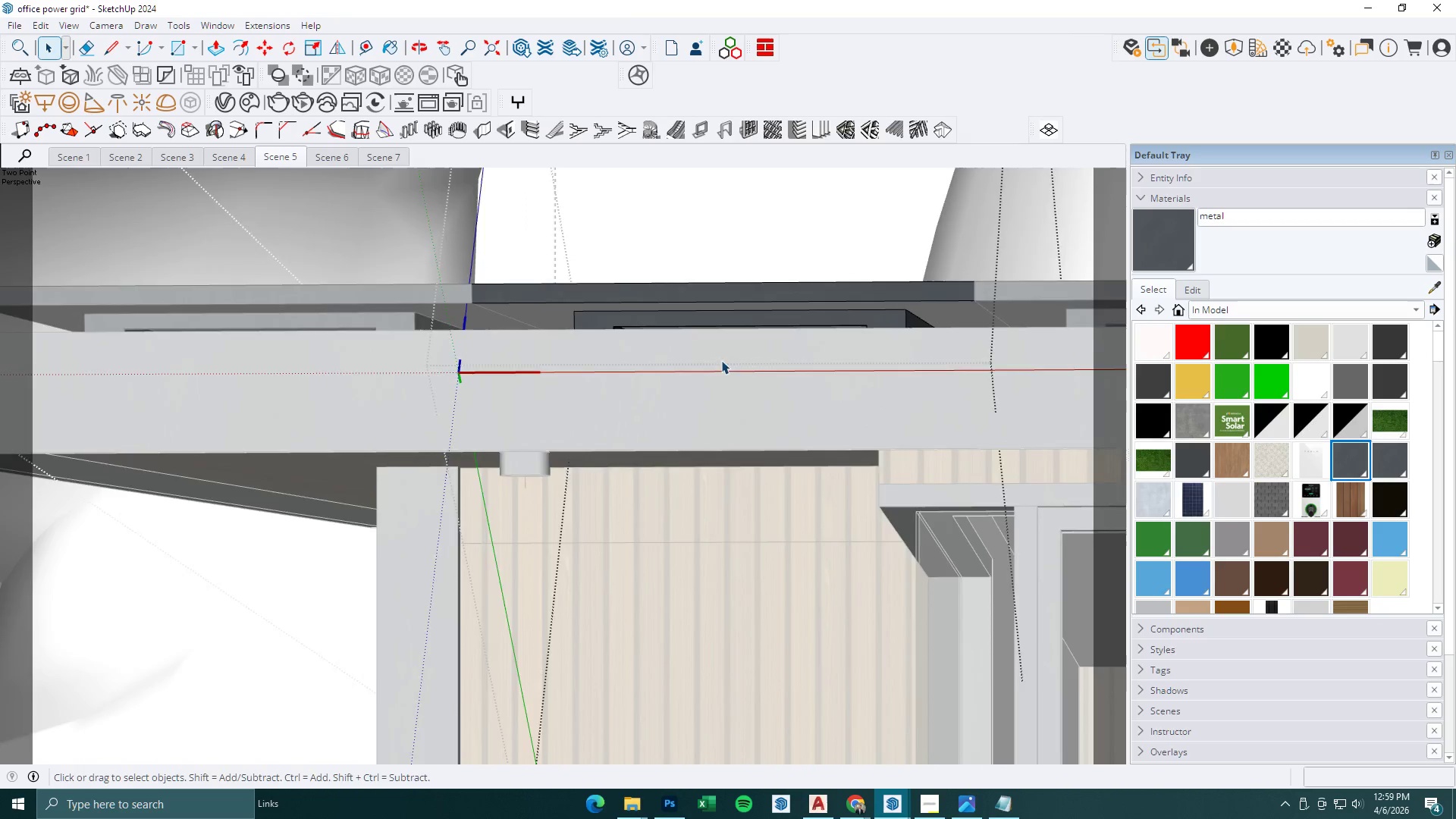 
key(Escape)
 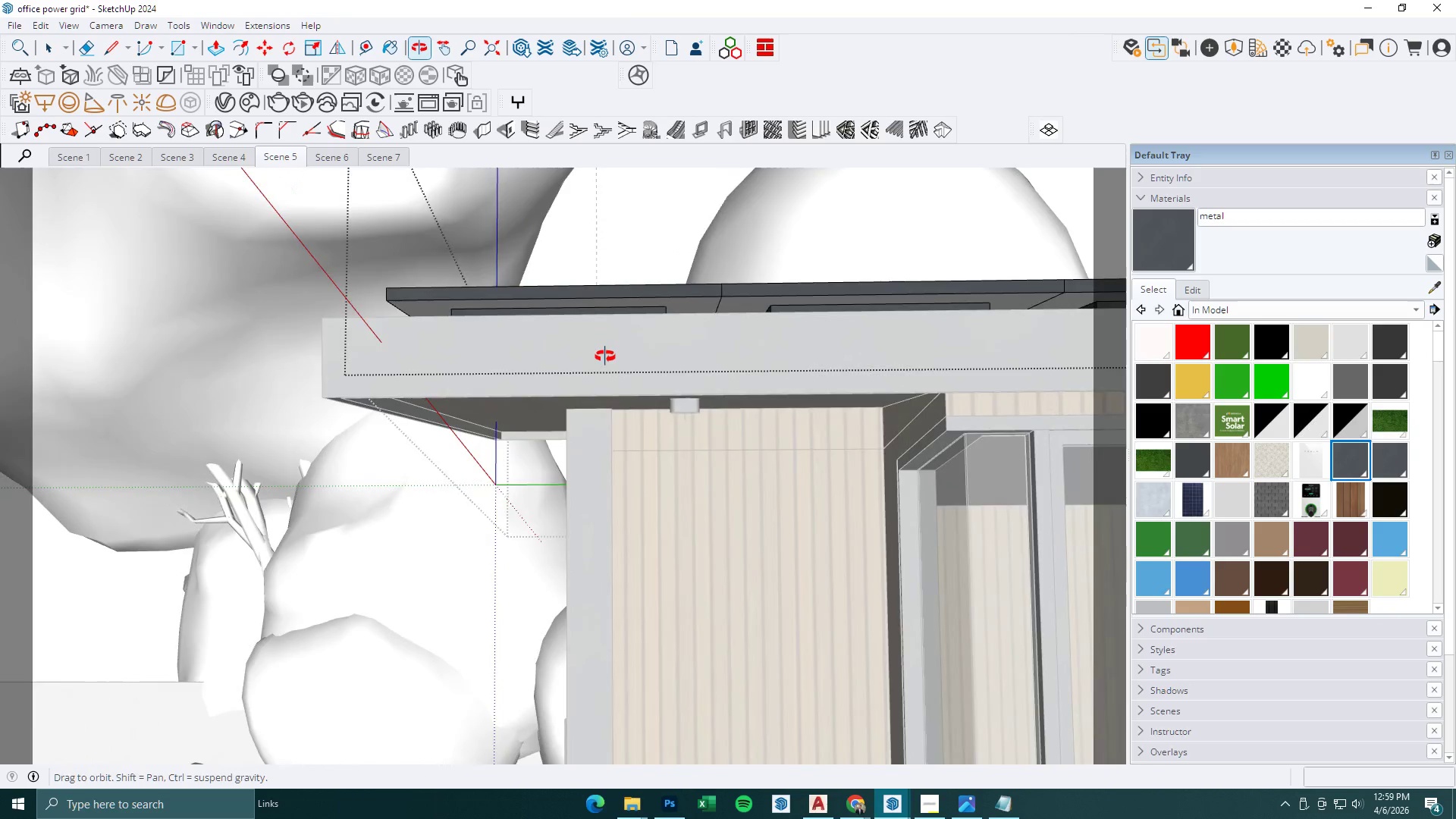 
scroll: coordinate [714, 361], scroll_direction: down, amount: 9.0
 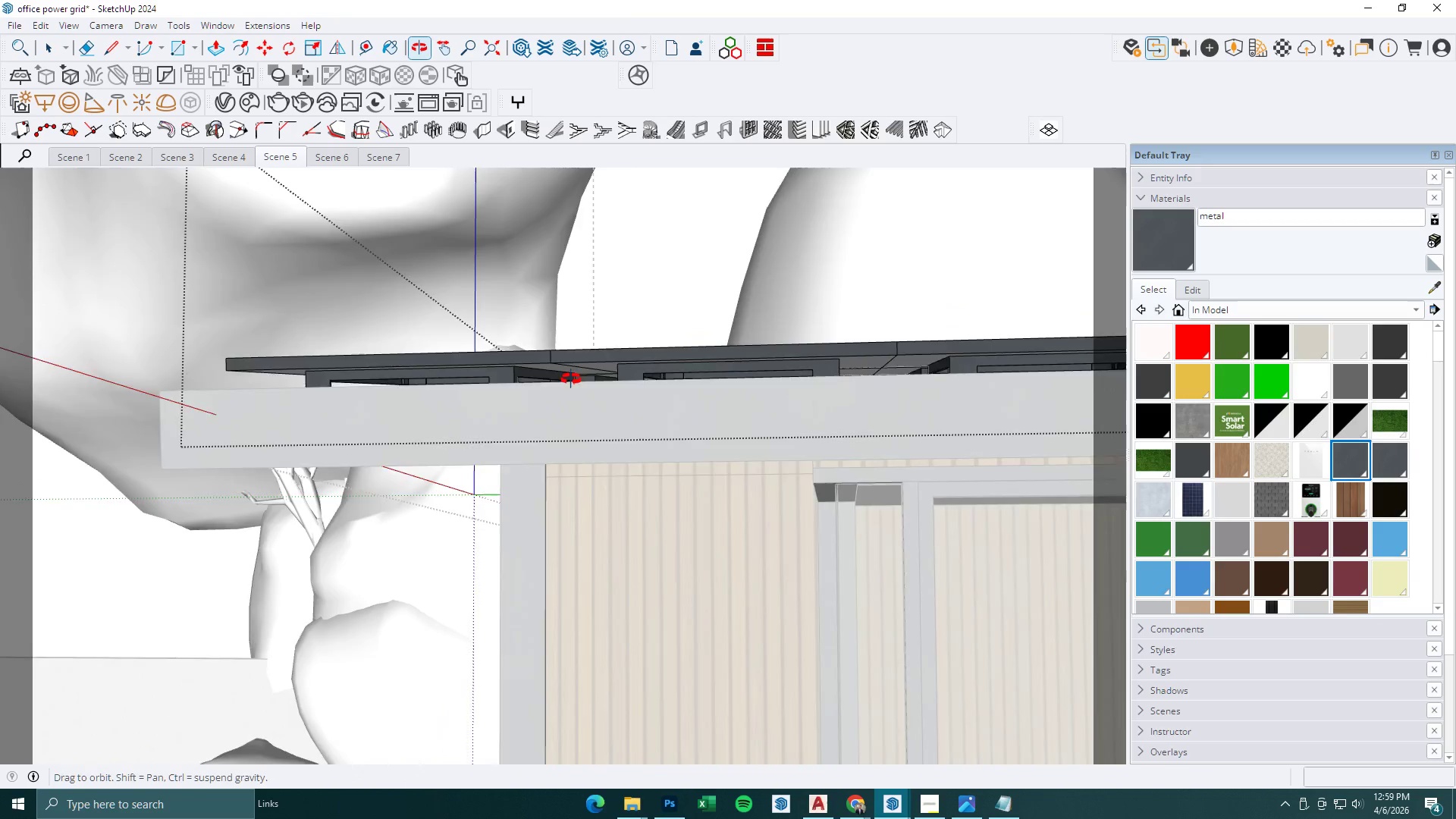 
key(Escape)
 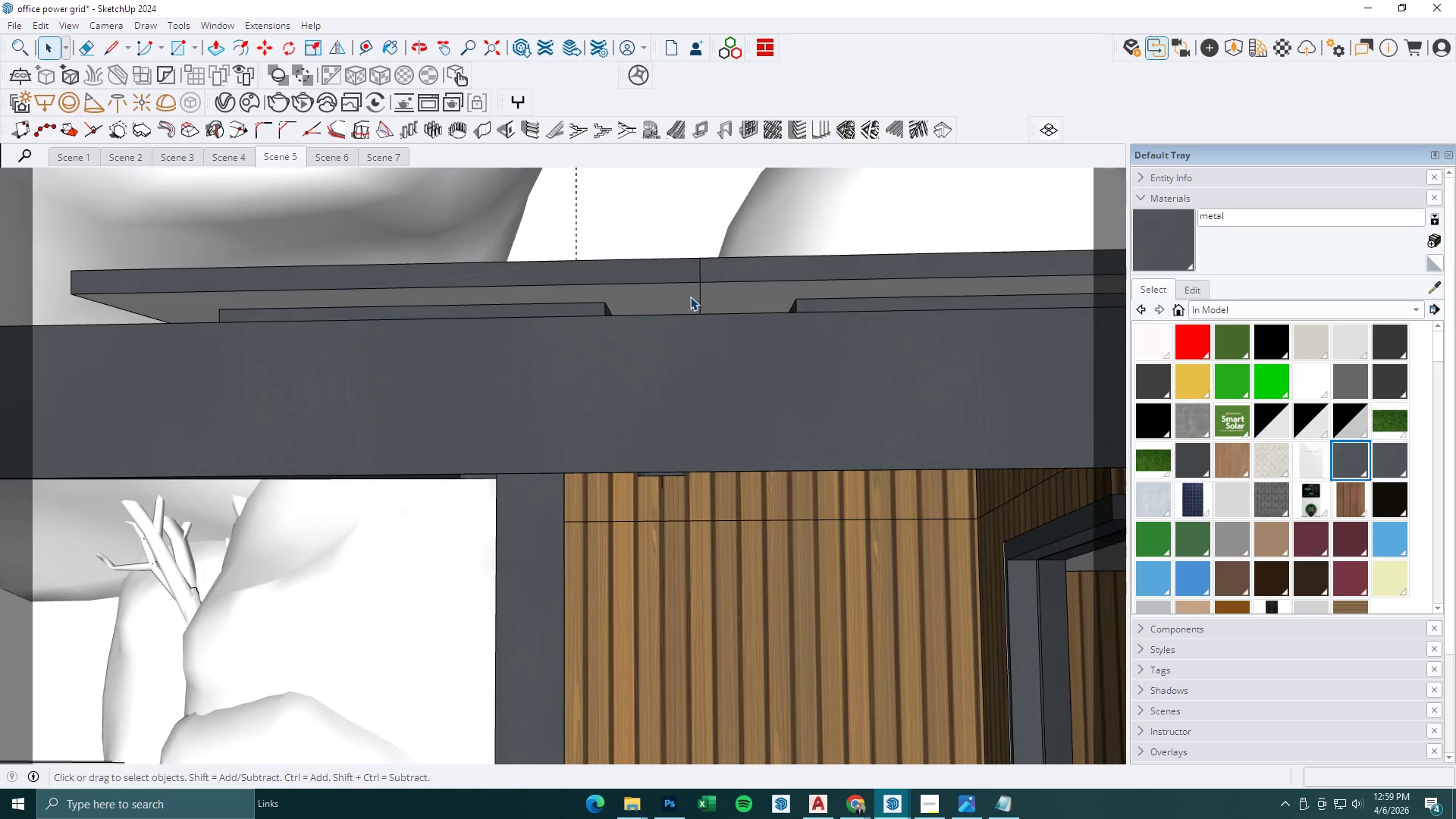 
double_click([690, 297])
 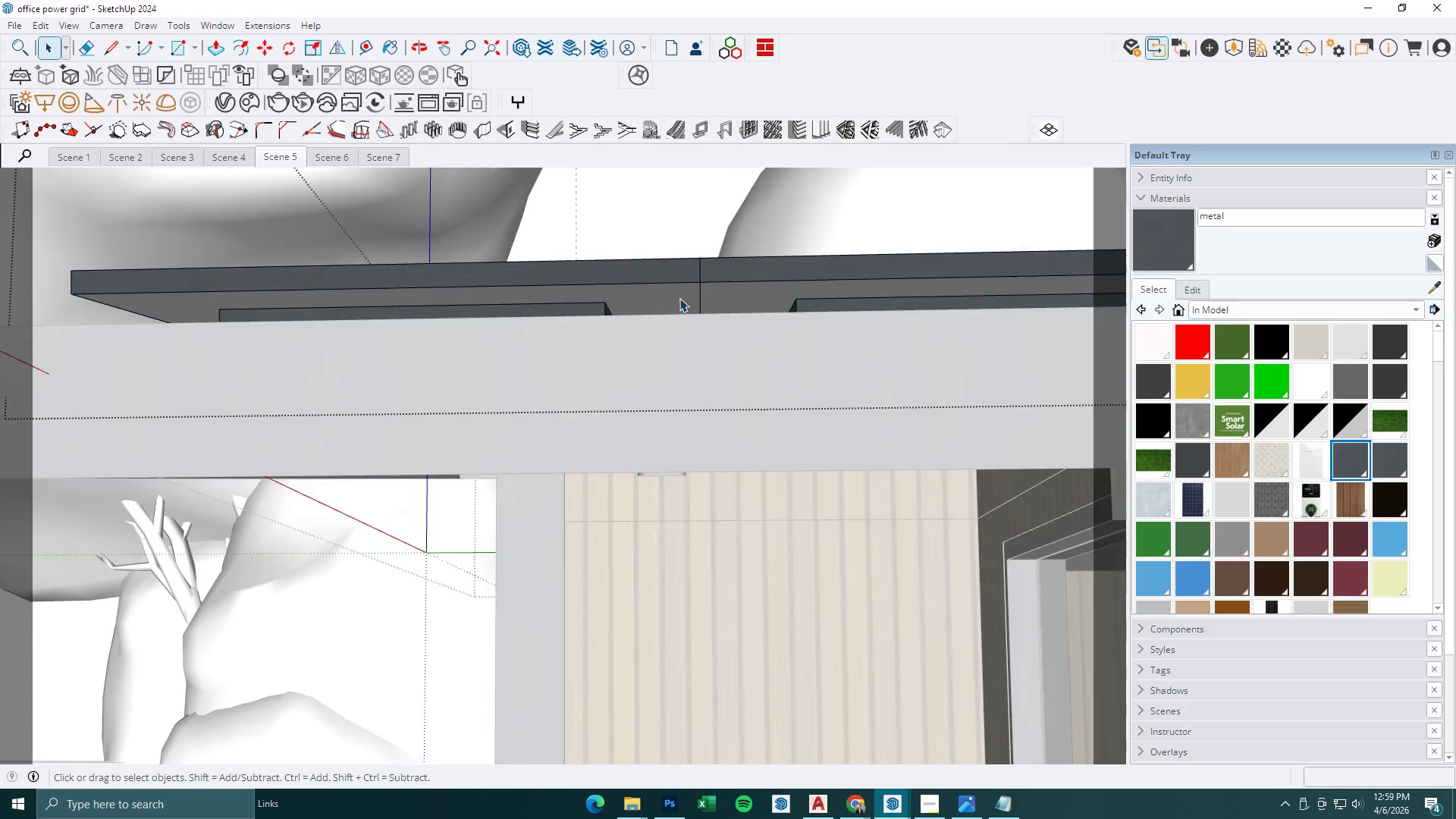 
triple_click([665, 302])
 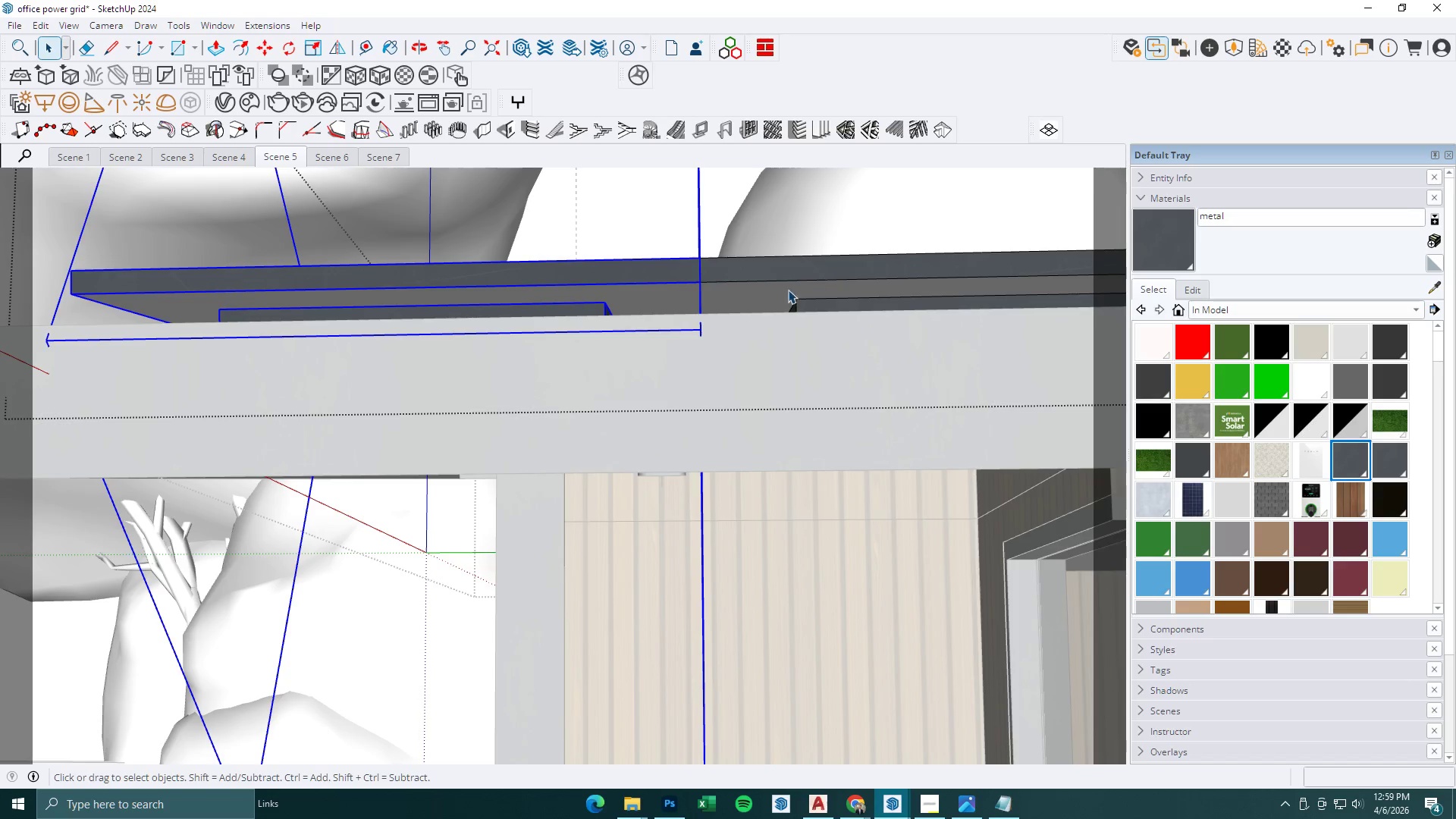 
scroll: coordinate [689, 299], scroll_direction: up, amount: 6.0
 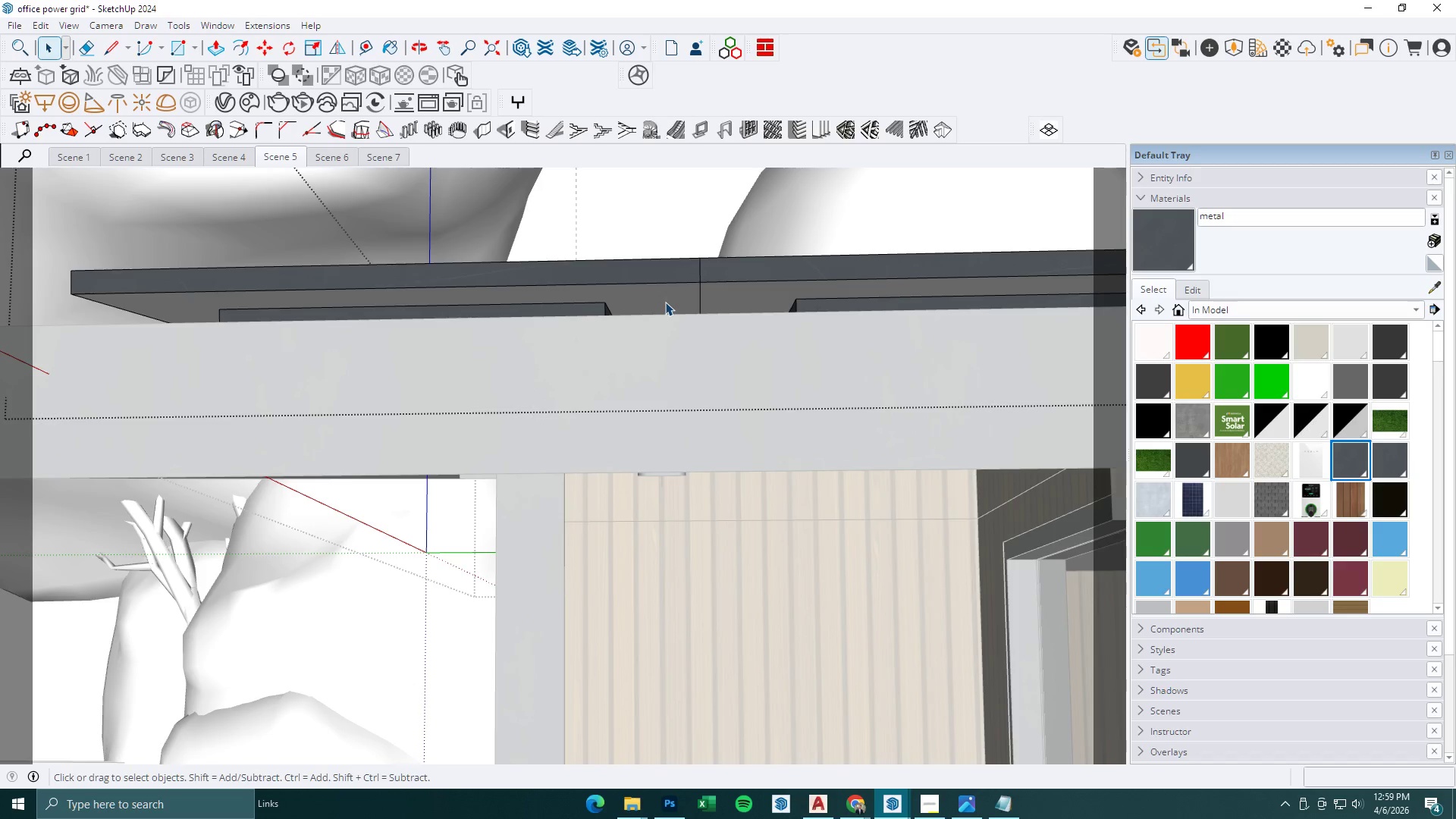 
left_click([669, 299])
 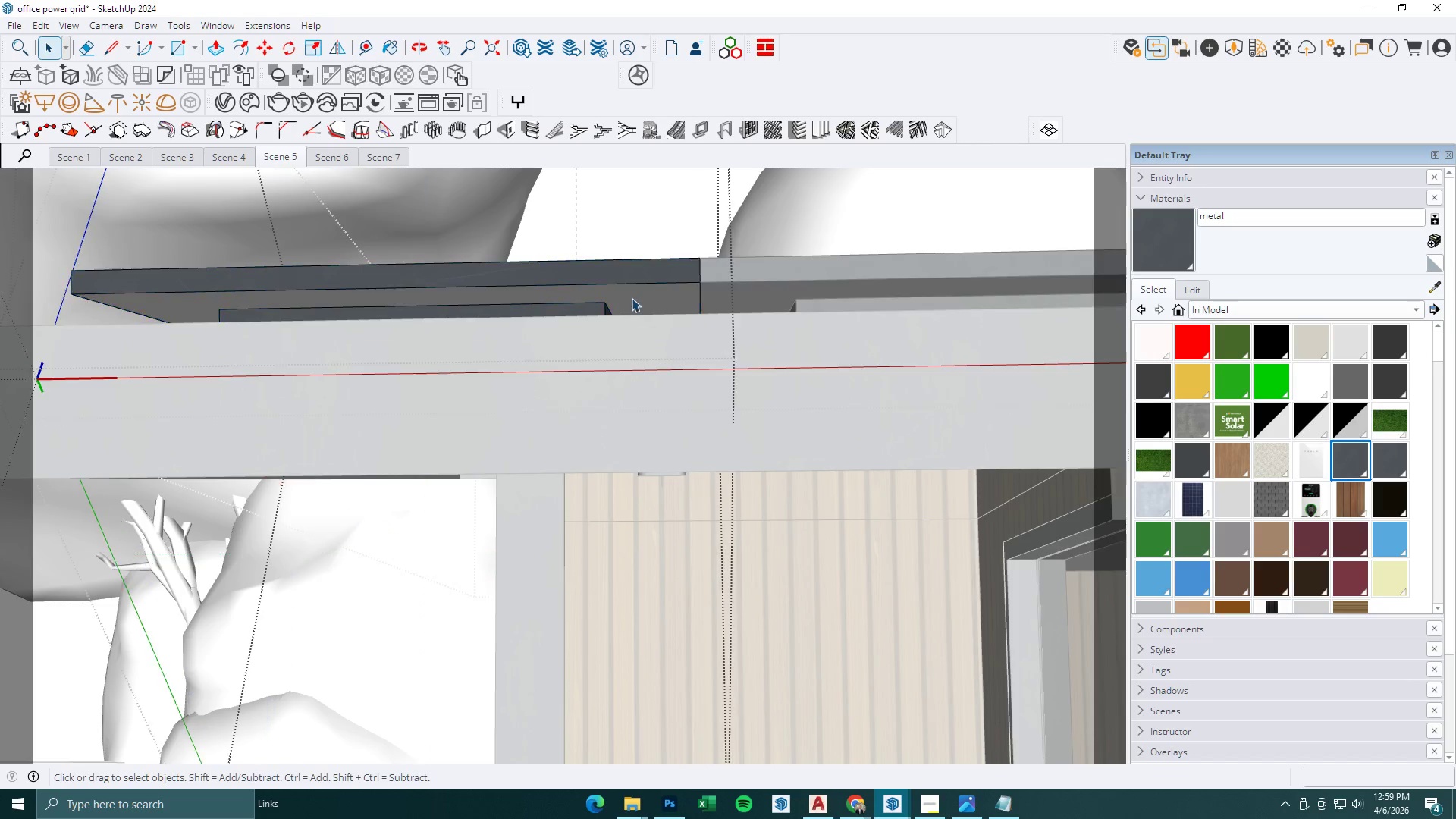 
triple_click([628, 298])
 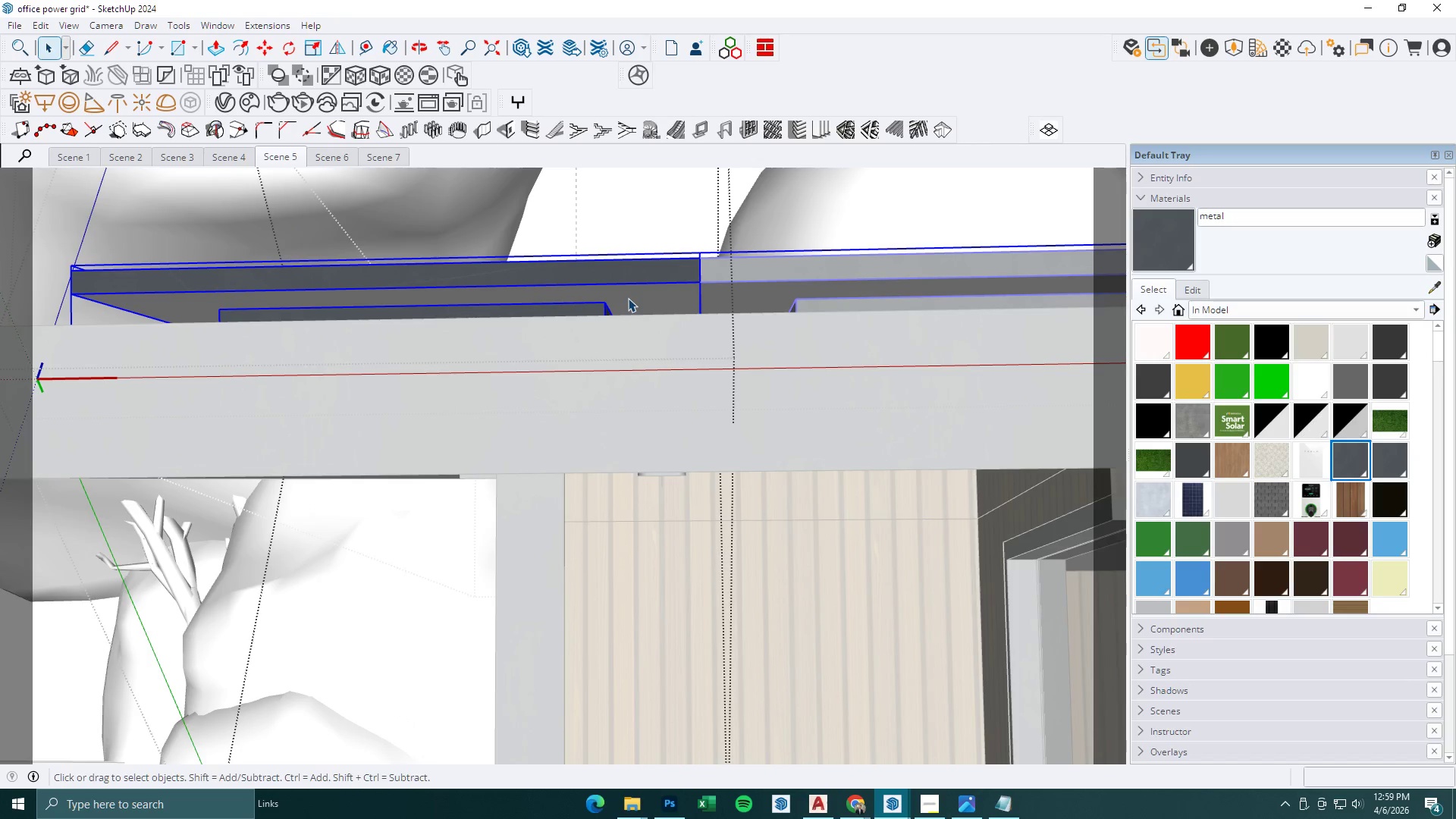 
key(Escape)
 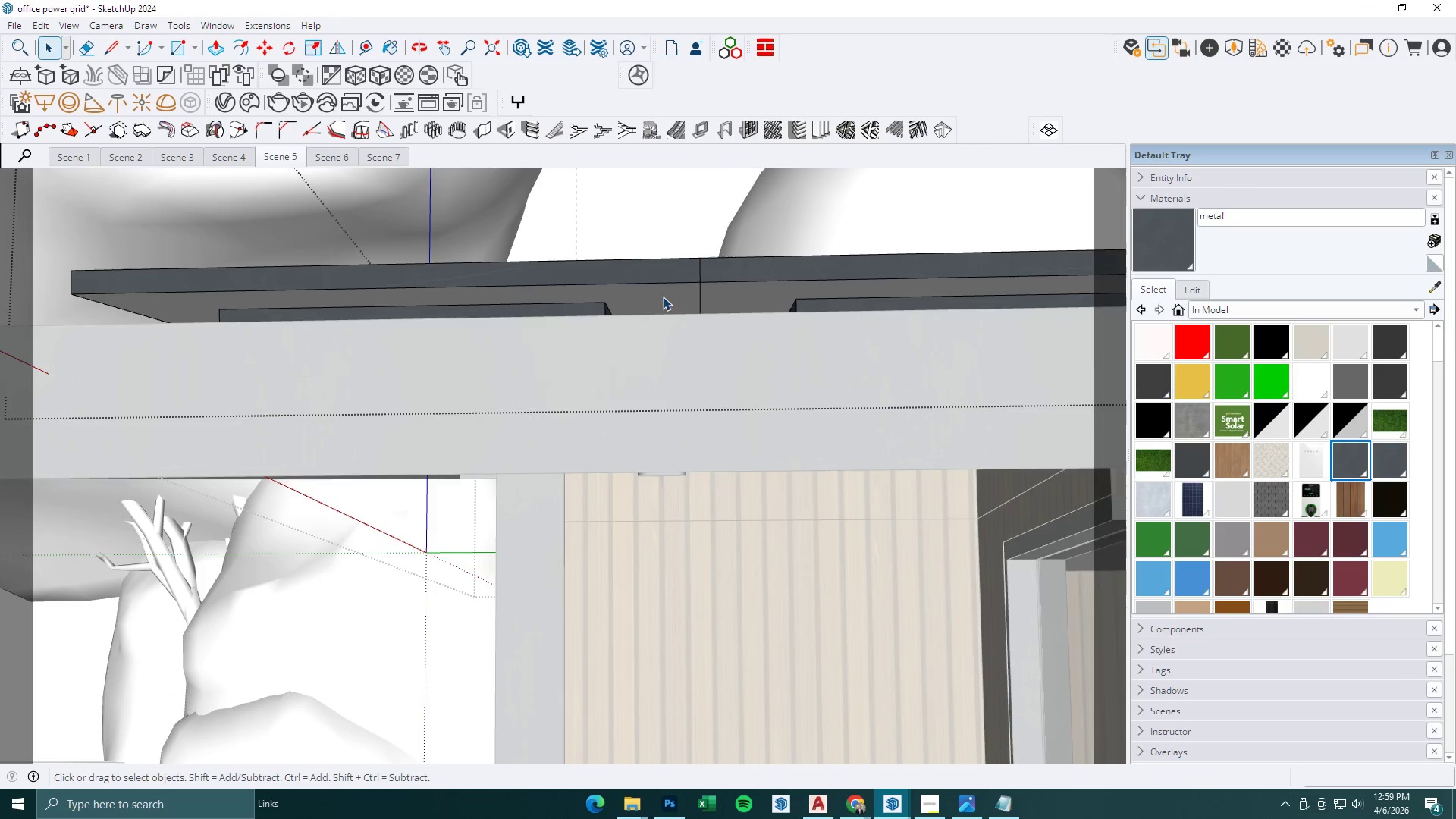 
key(Escape)
 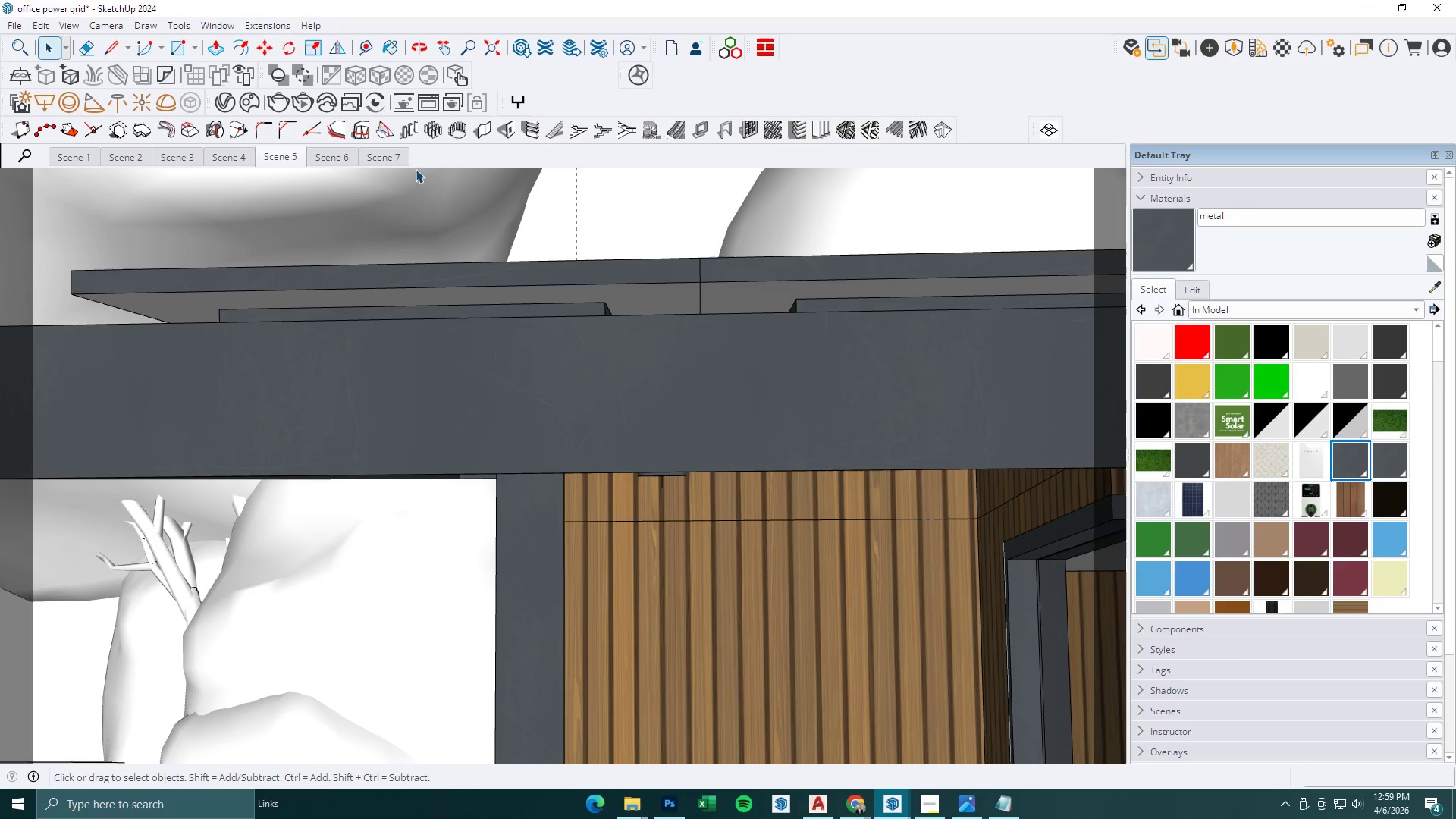 
key(Escape)
 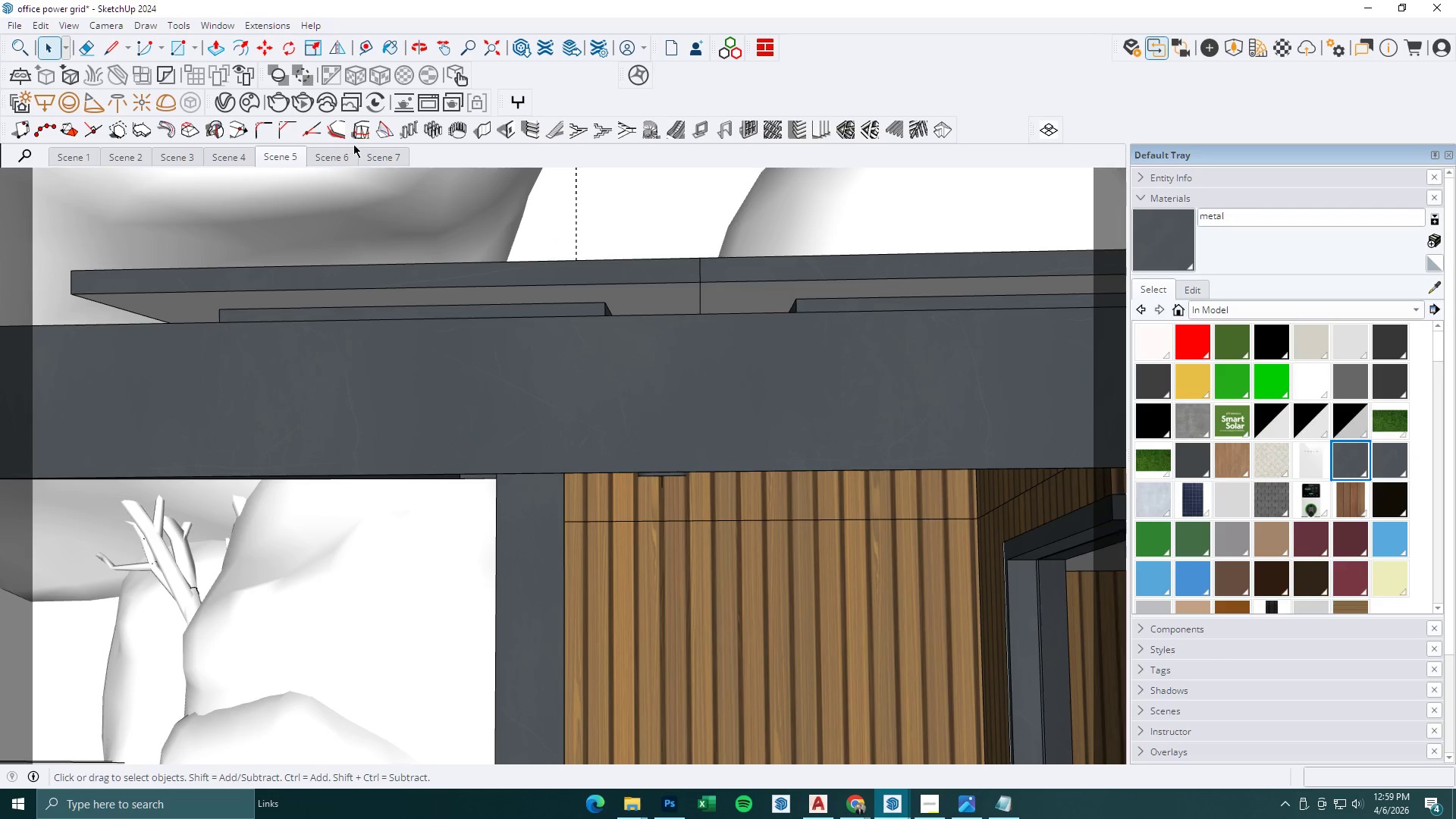 
key(Escape)
 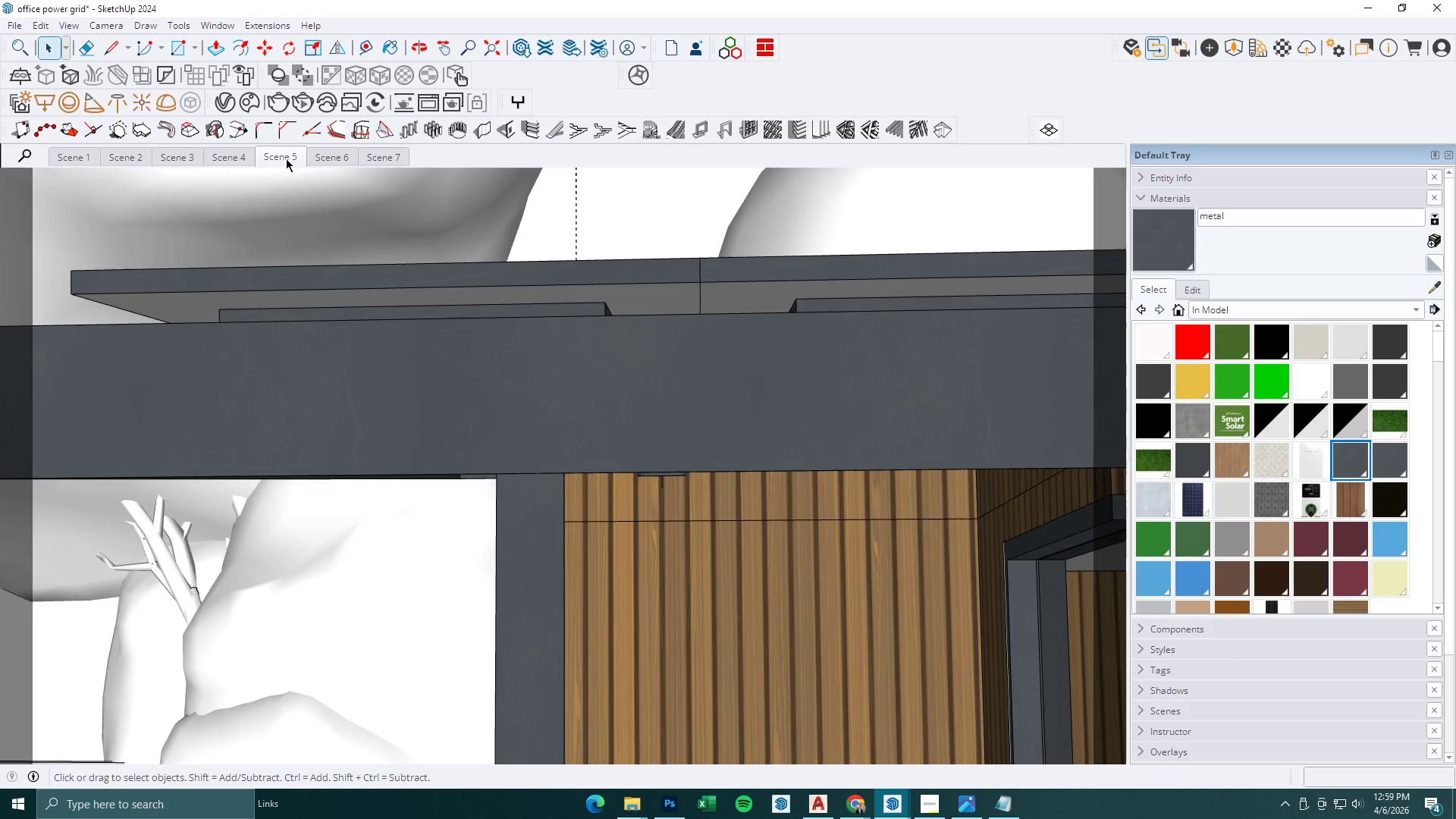 
left_click([281, 158])
 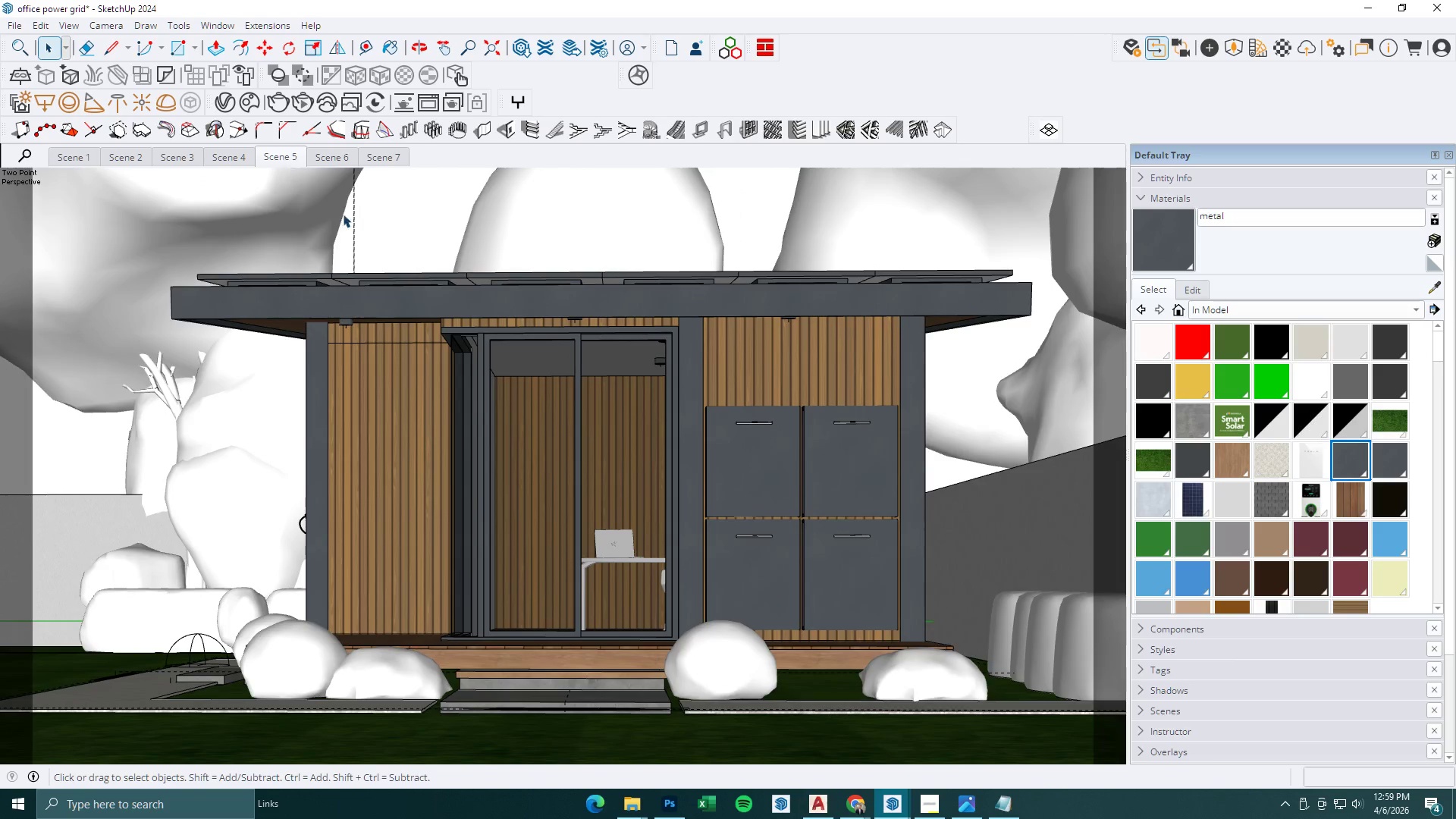 
left_click([887, 808])
 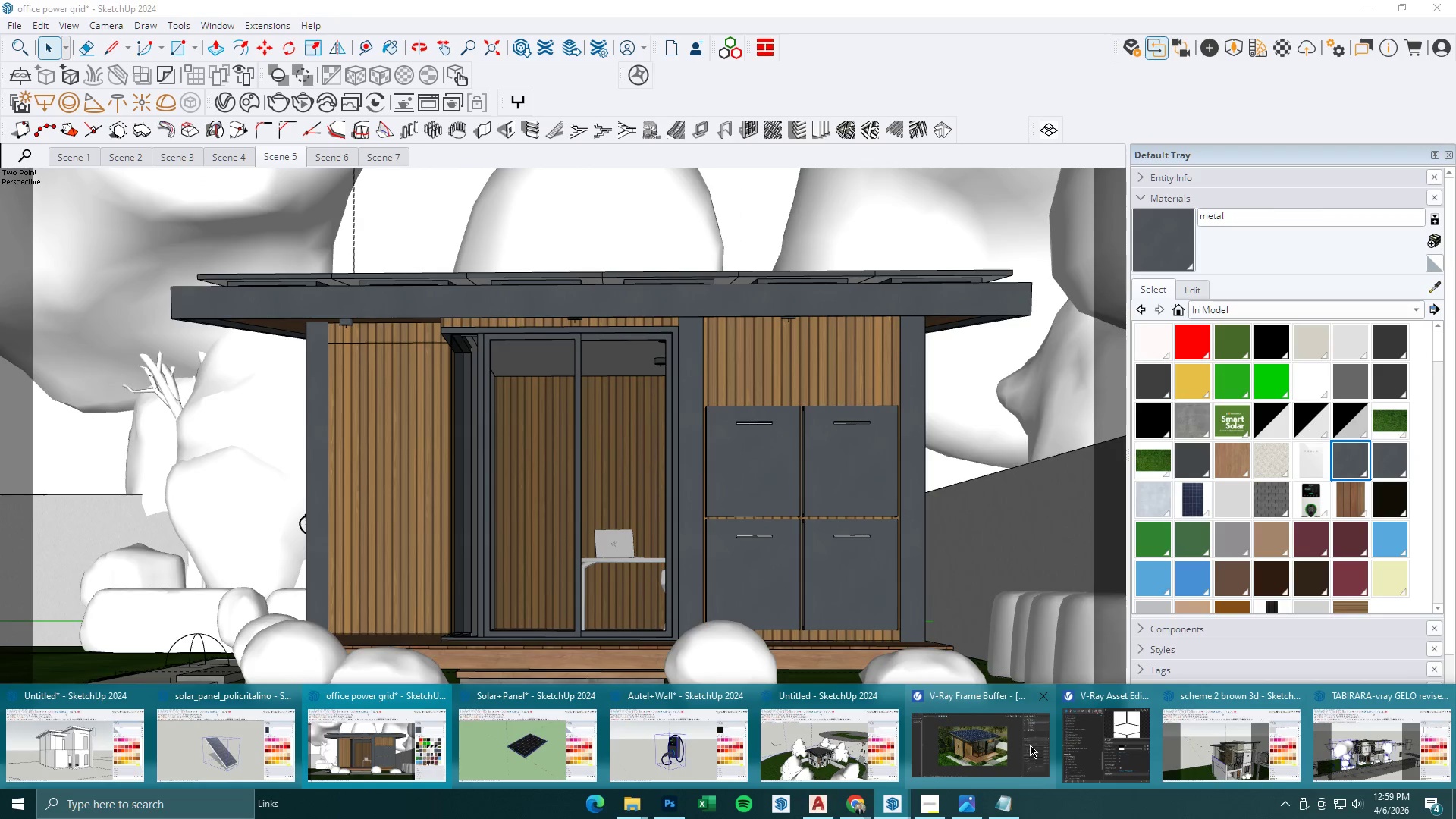 
left_click([1006, 741])
 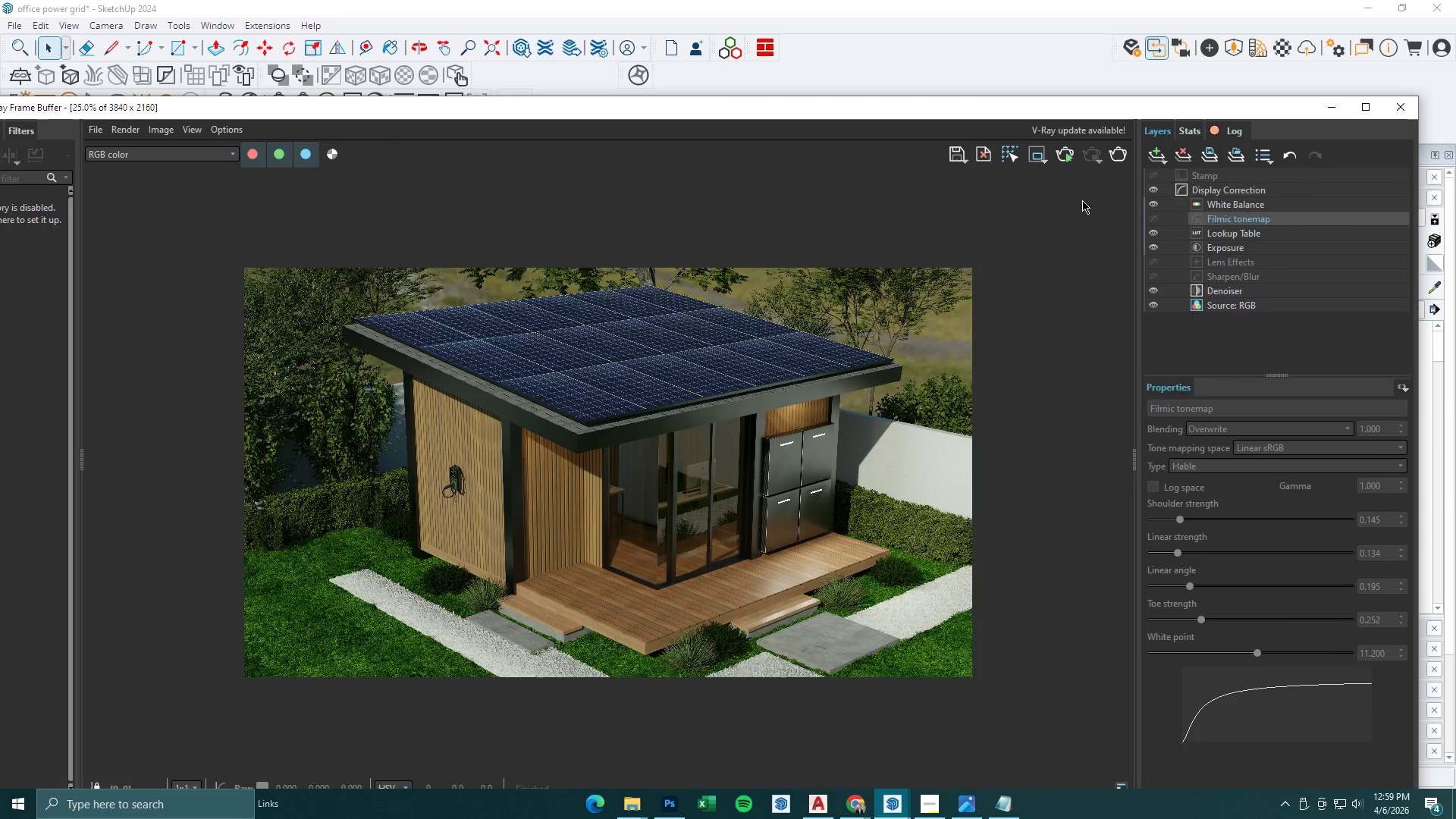 
left_click([1112, 158])
 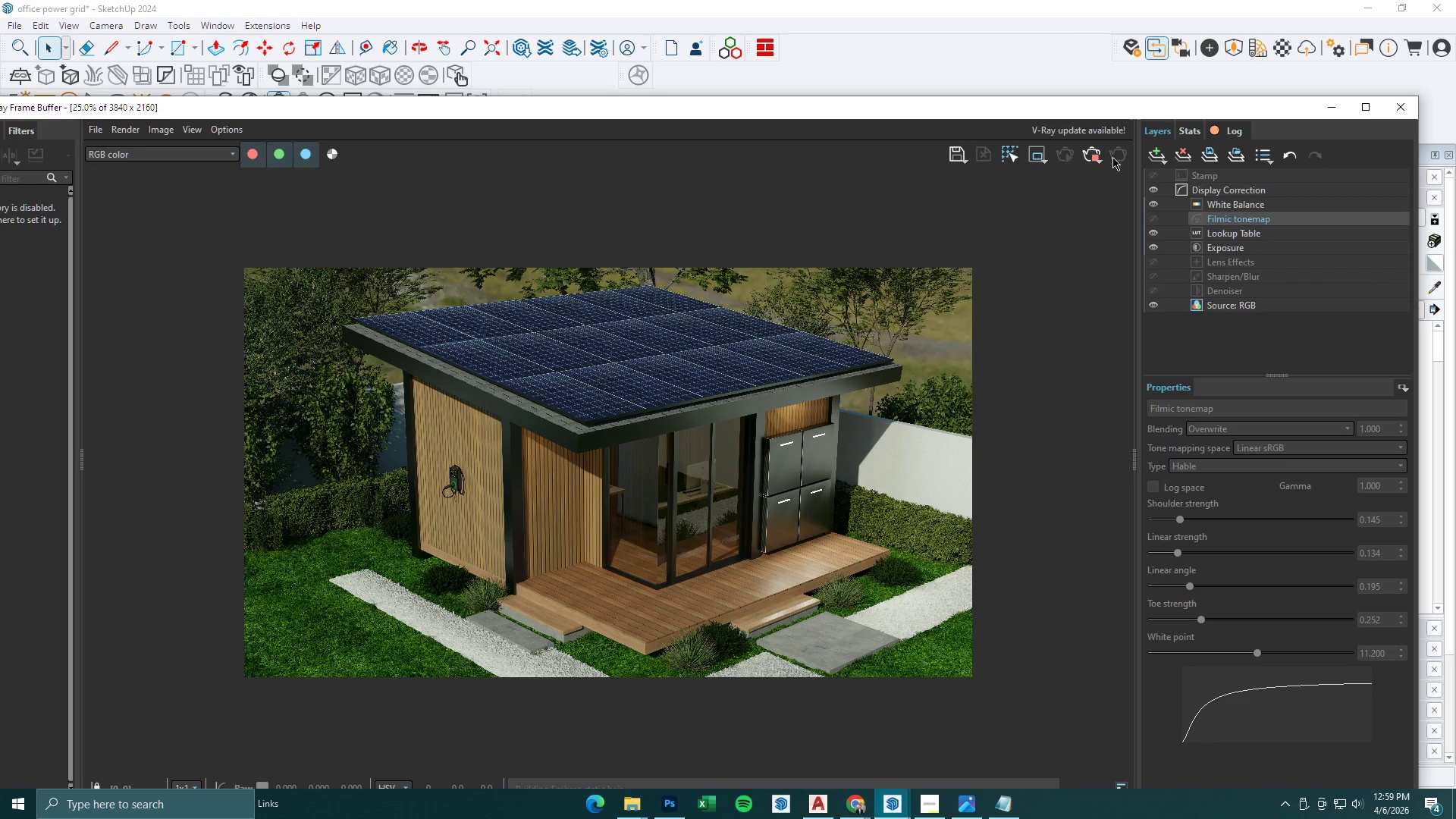 
wait(32.98)
 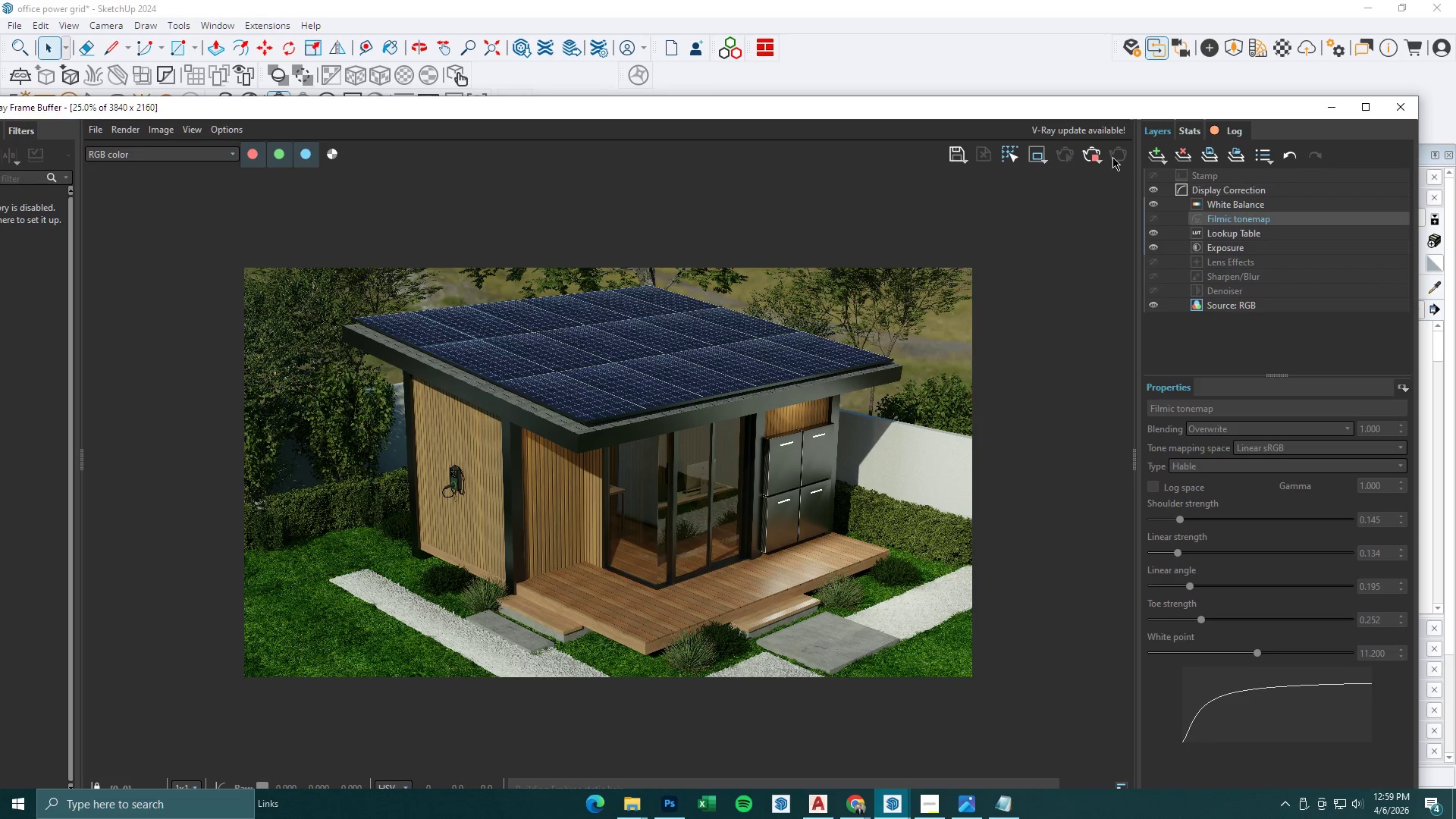 
scroll: coordinate [617, 440], scroll_direction: up, amount: 1.0
 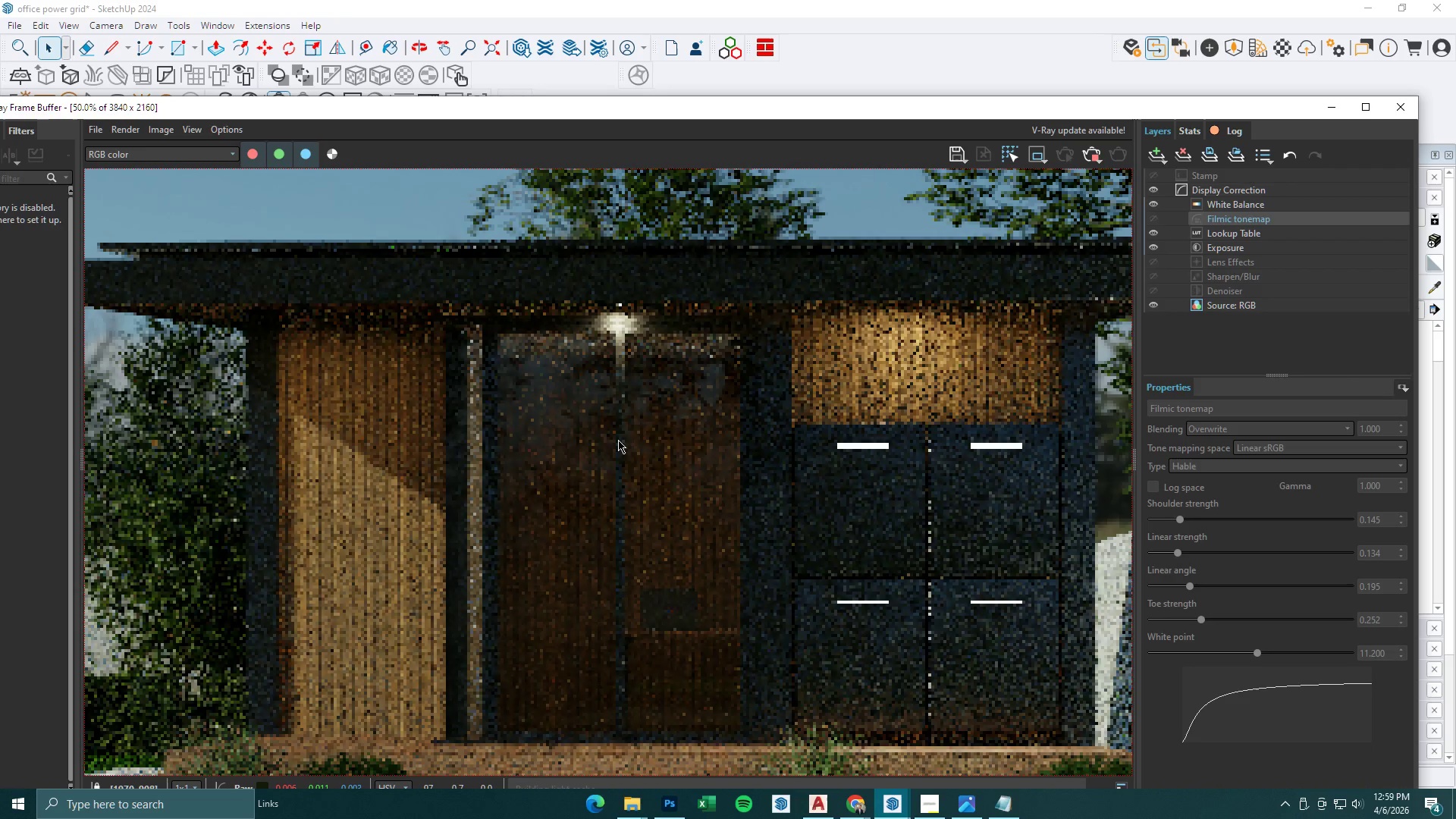 
scroll: coordinate [618, 440], scroll_direction: down, amount: 1.0
 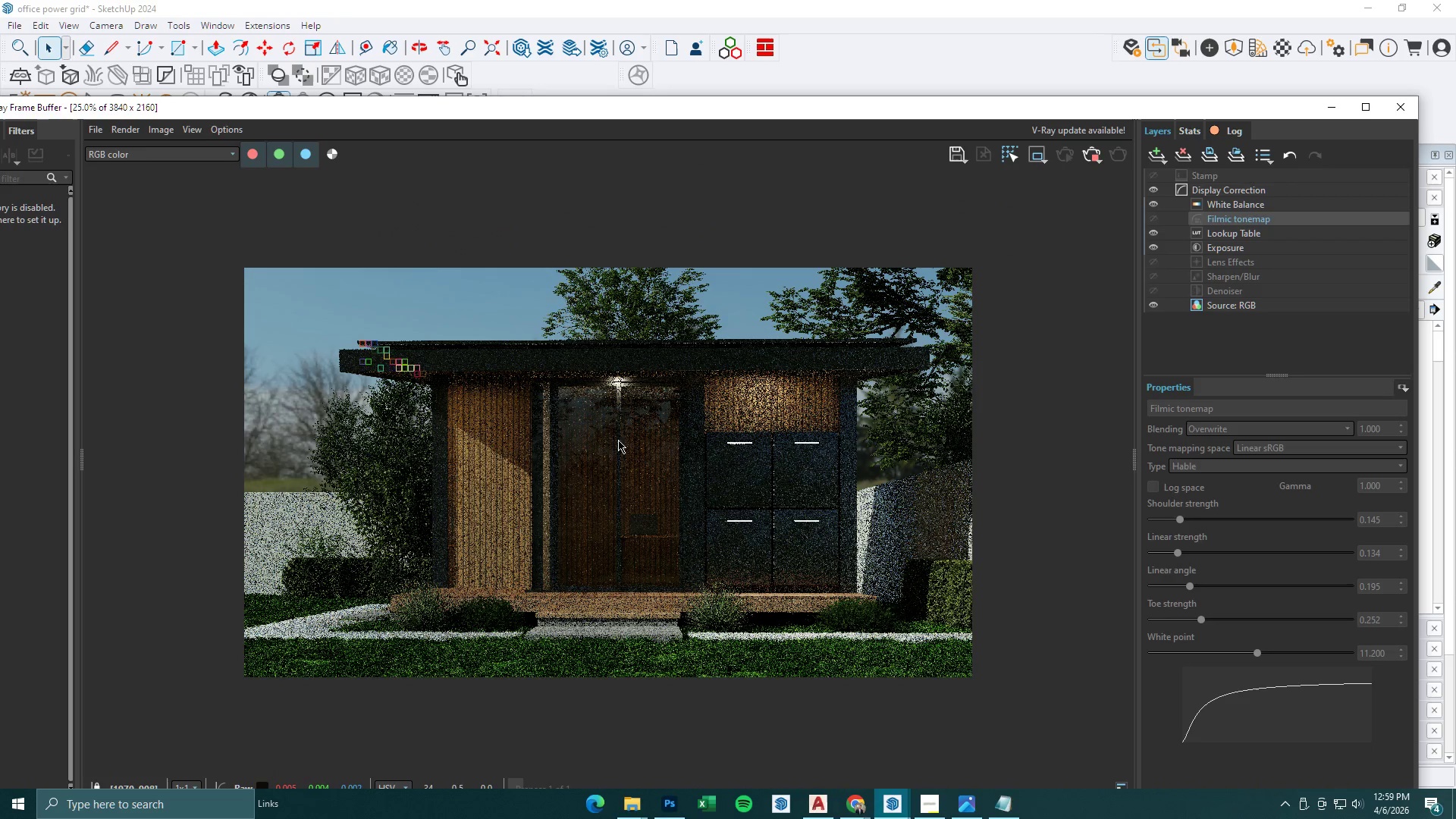 
scroll: coordinate [618, 440], scroll_direction: up, amount: 1.0
 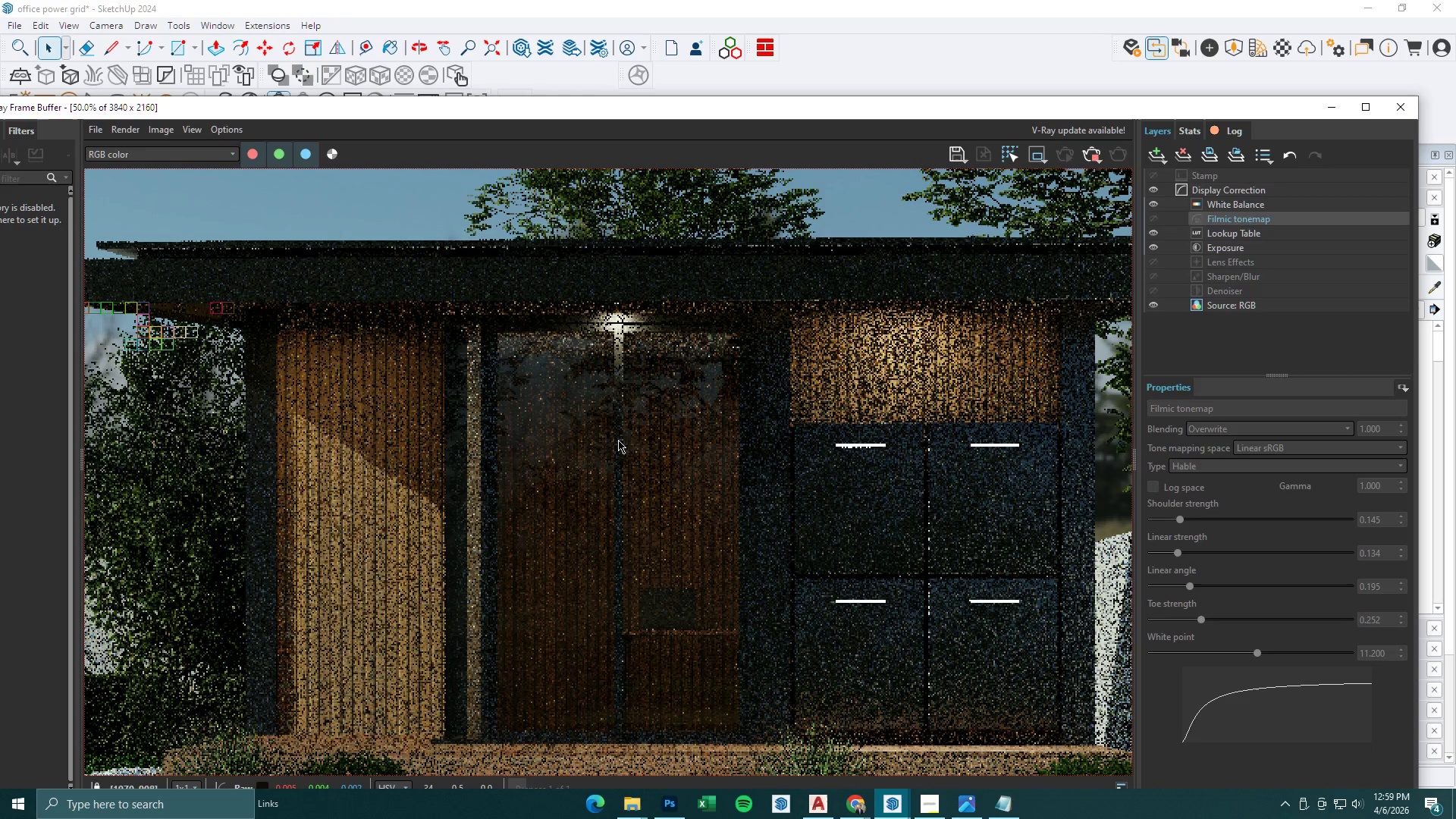 
scroll: coordinate [618, 440], scroll_direction: down, amount: 1.0
 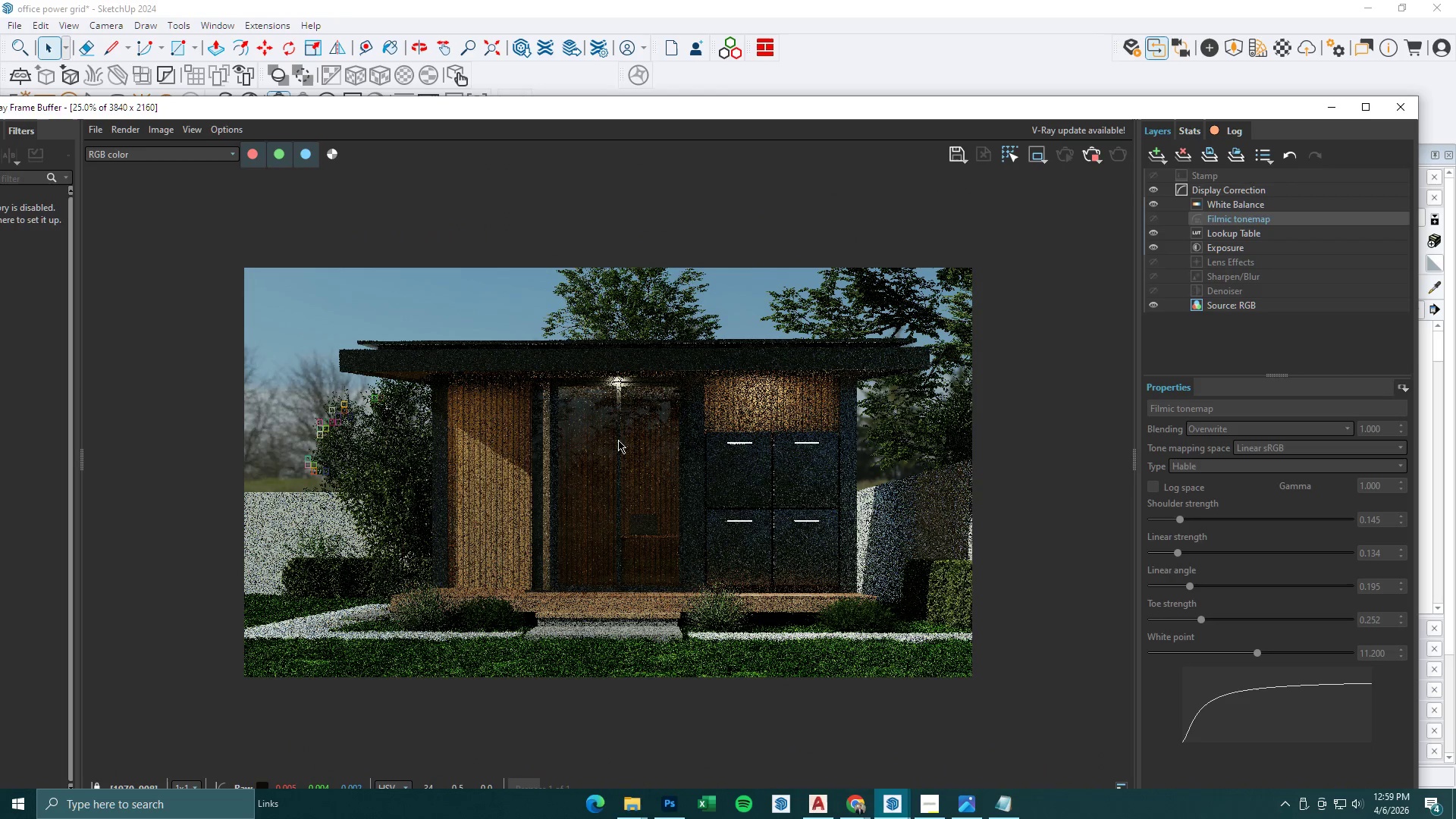 
scroll: coordinate [618, 440], scroll_direction: up, amount: 1.0
 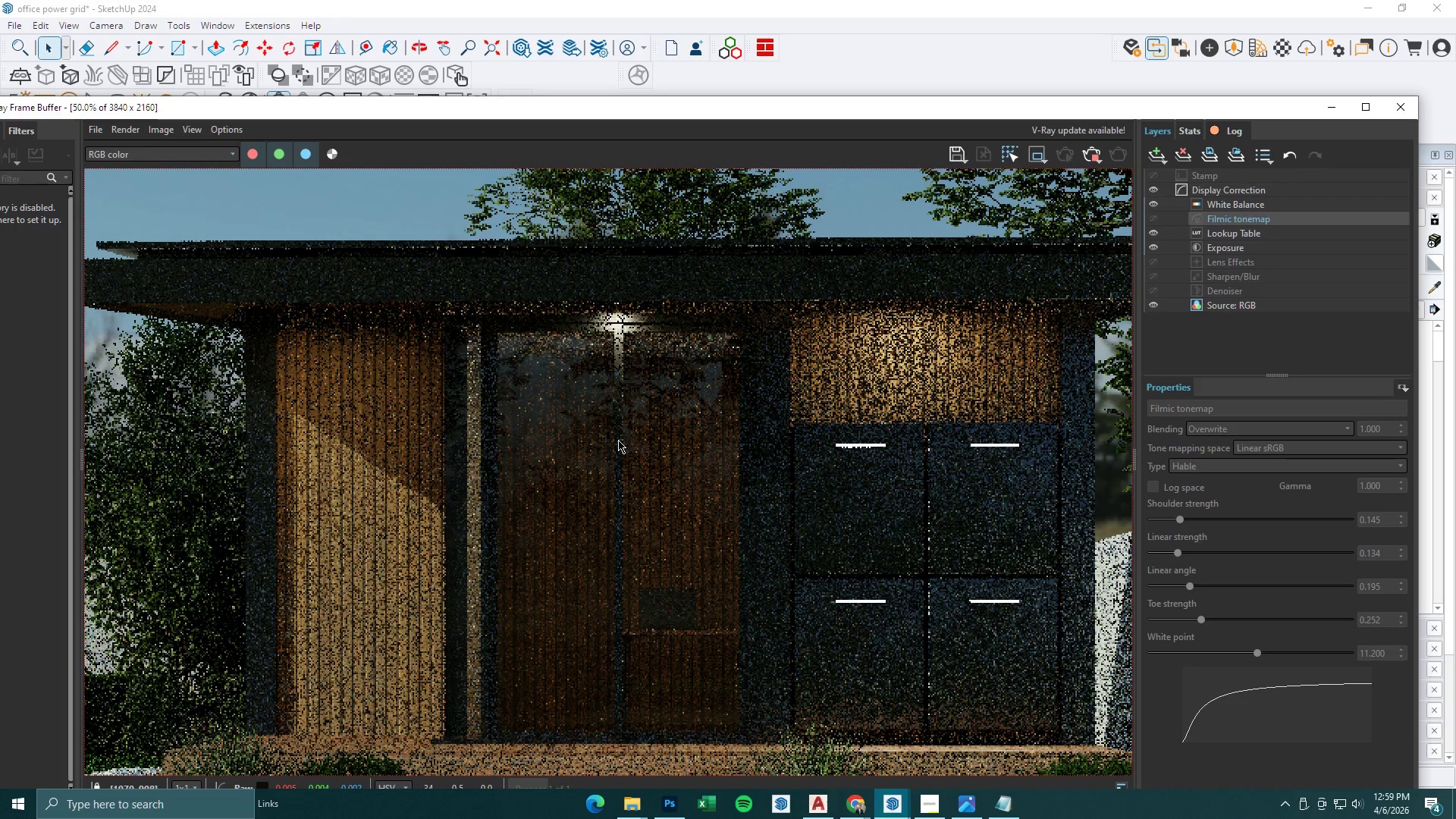 
scroll: coordinate [618, 440], scroll_direction: down, amount: 1.0
 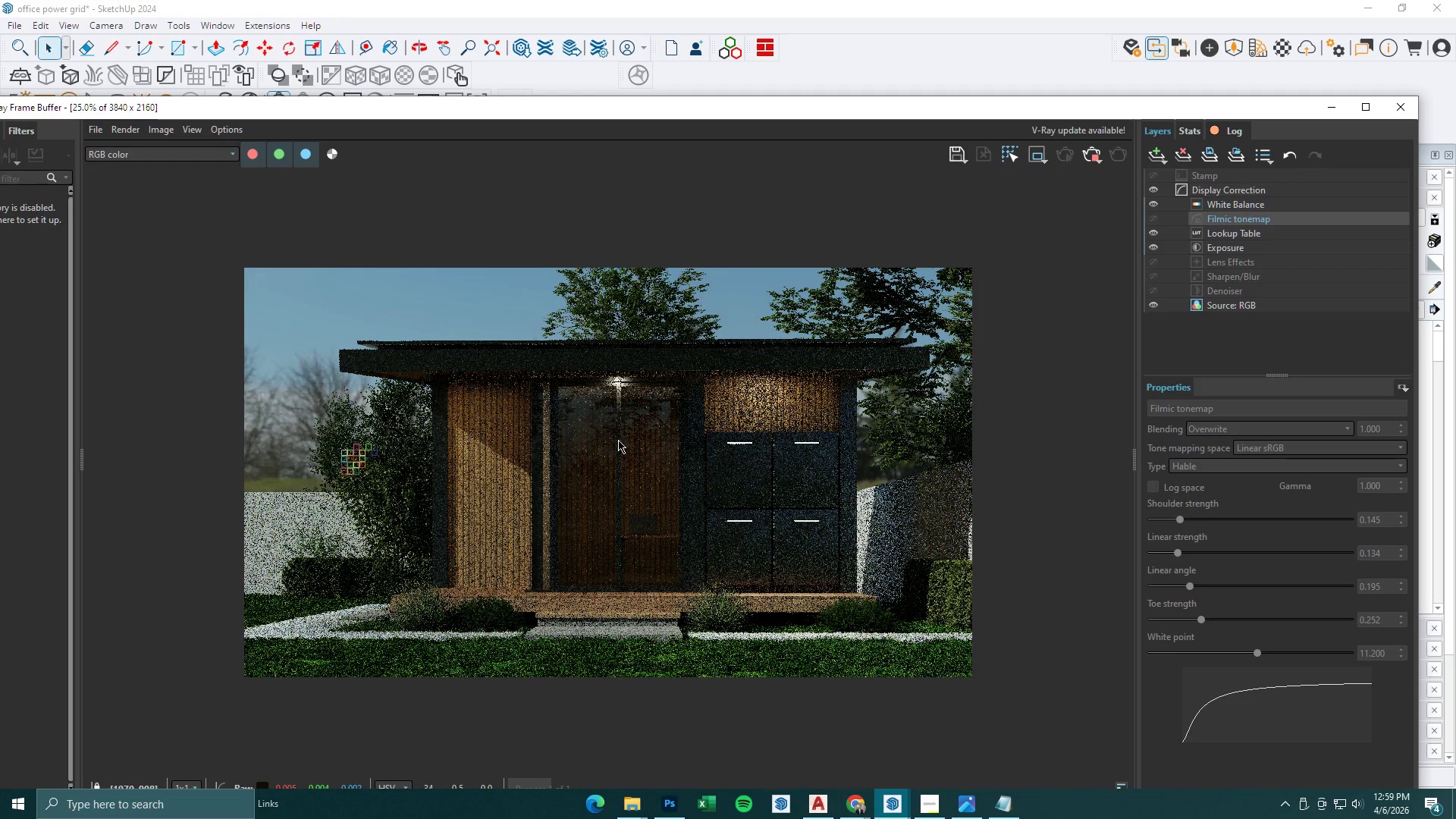 
scroll: coordinate [618, 440], scroll_direction: up, amount: 1.0
 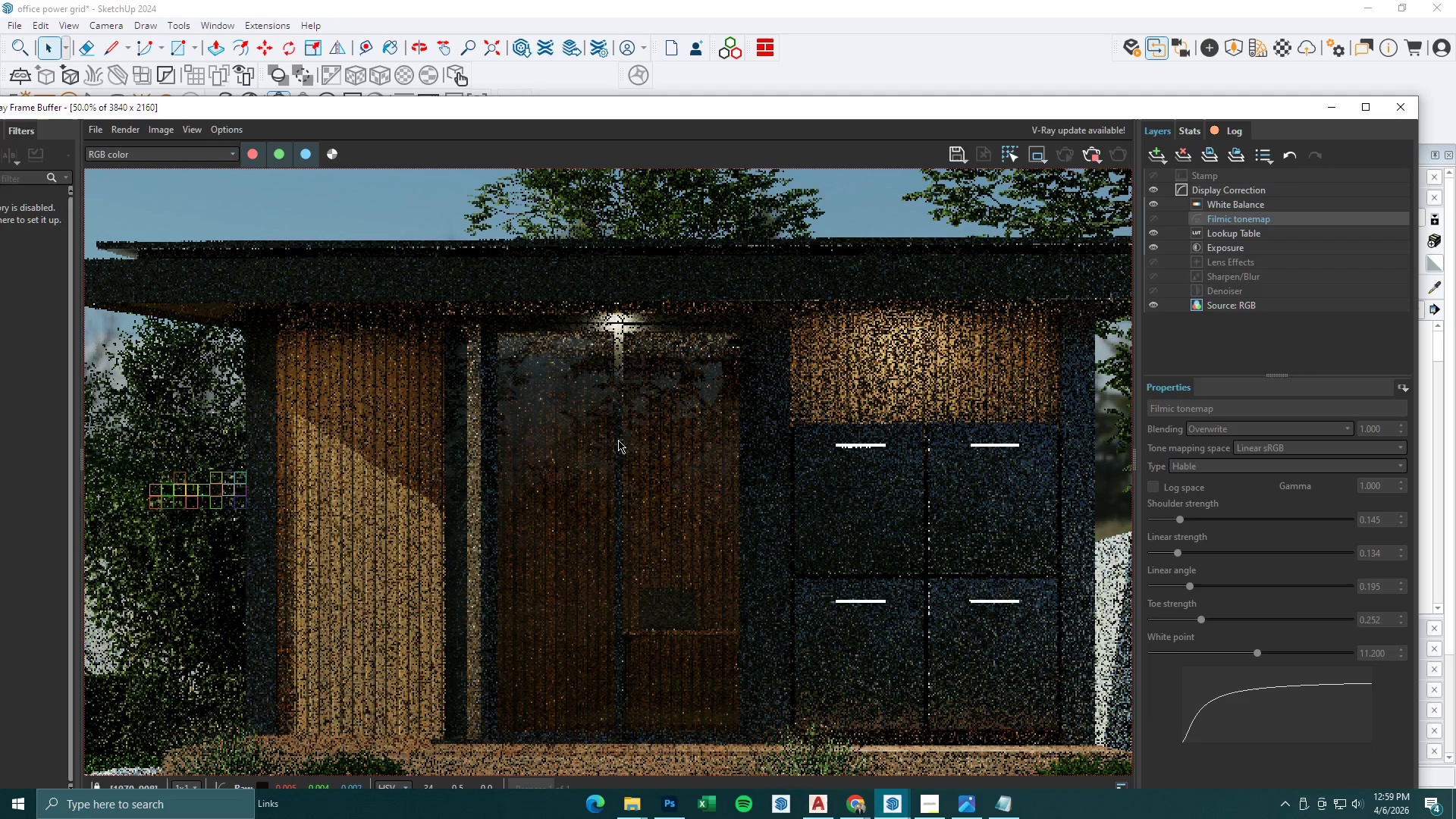 
scroll: coordinate [618, 440], scroll_direction: down, amount: 1.0
 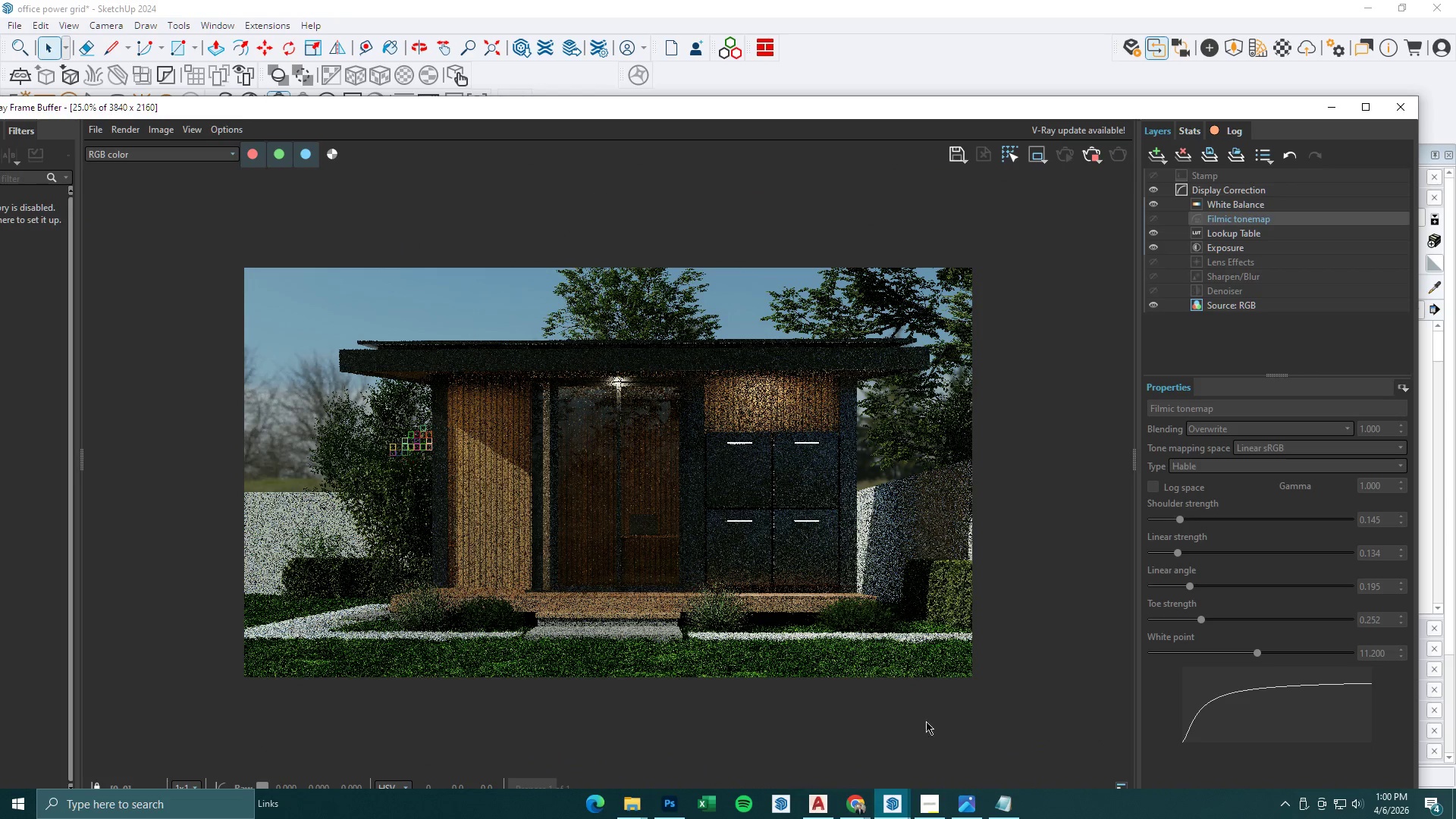 
left_click([962, 796])
 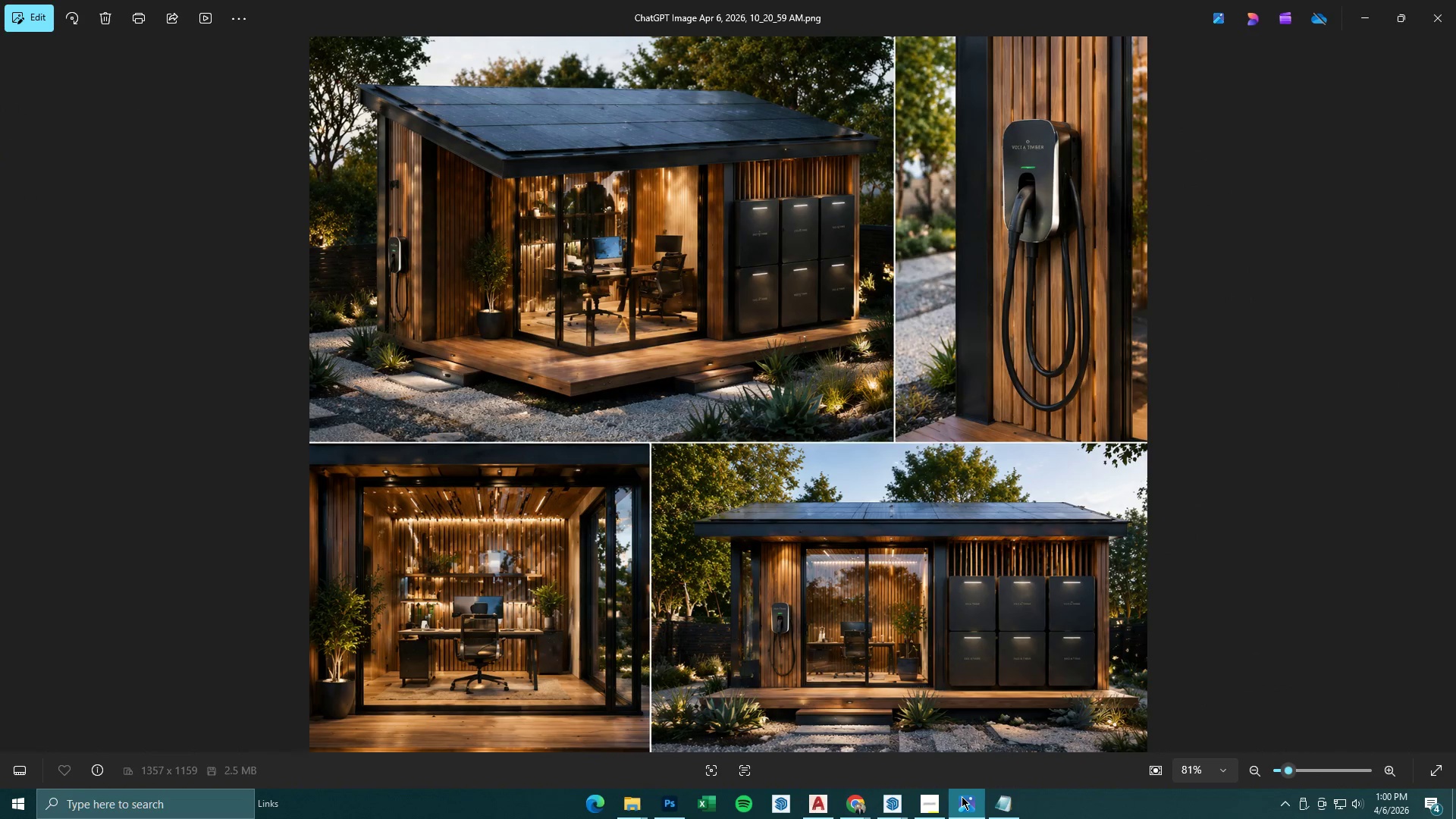 
left_click([962, 796])
 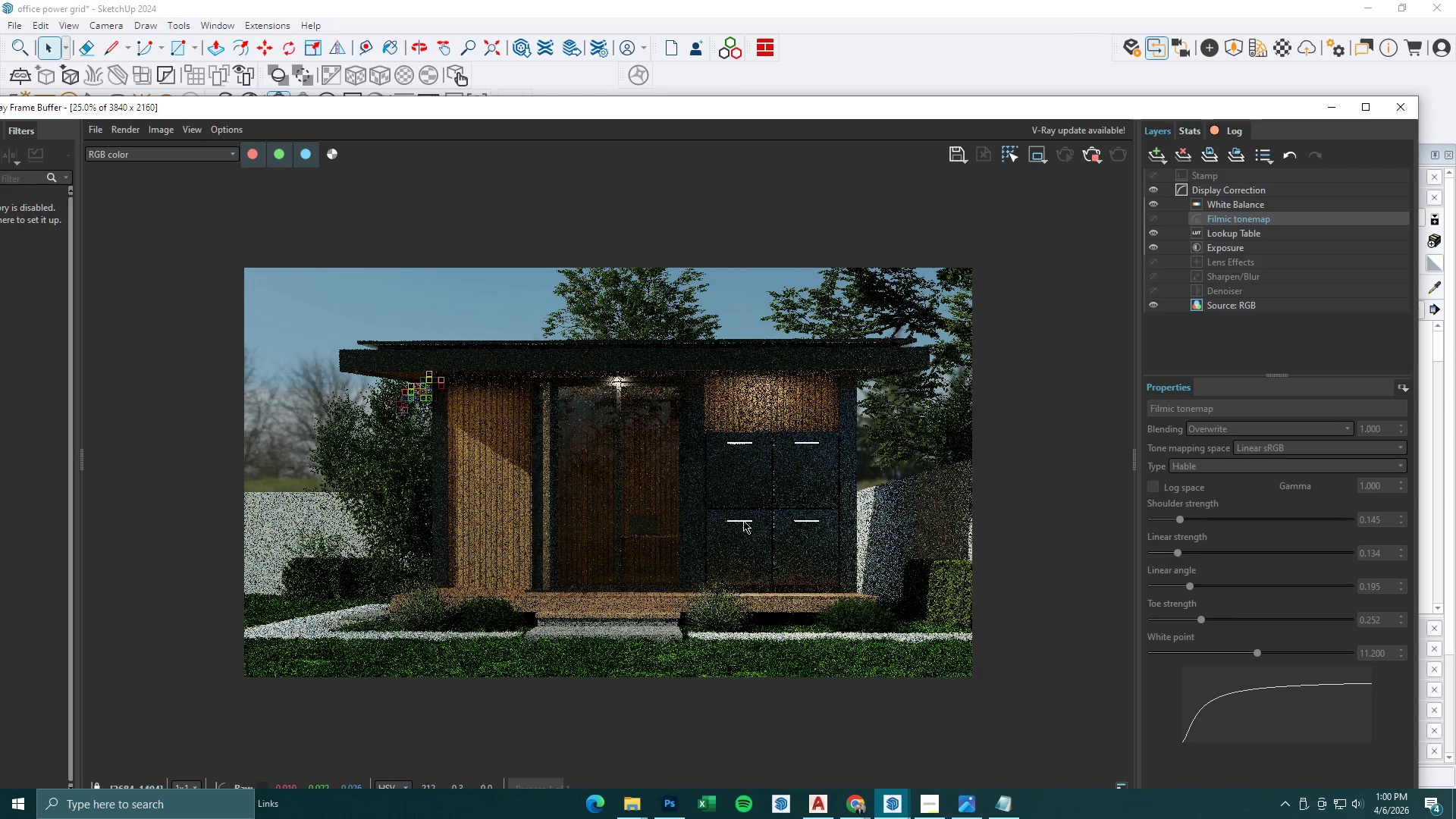 
scroll: coordinate [743, 519], scroll_direction: down, amount: 1.0
 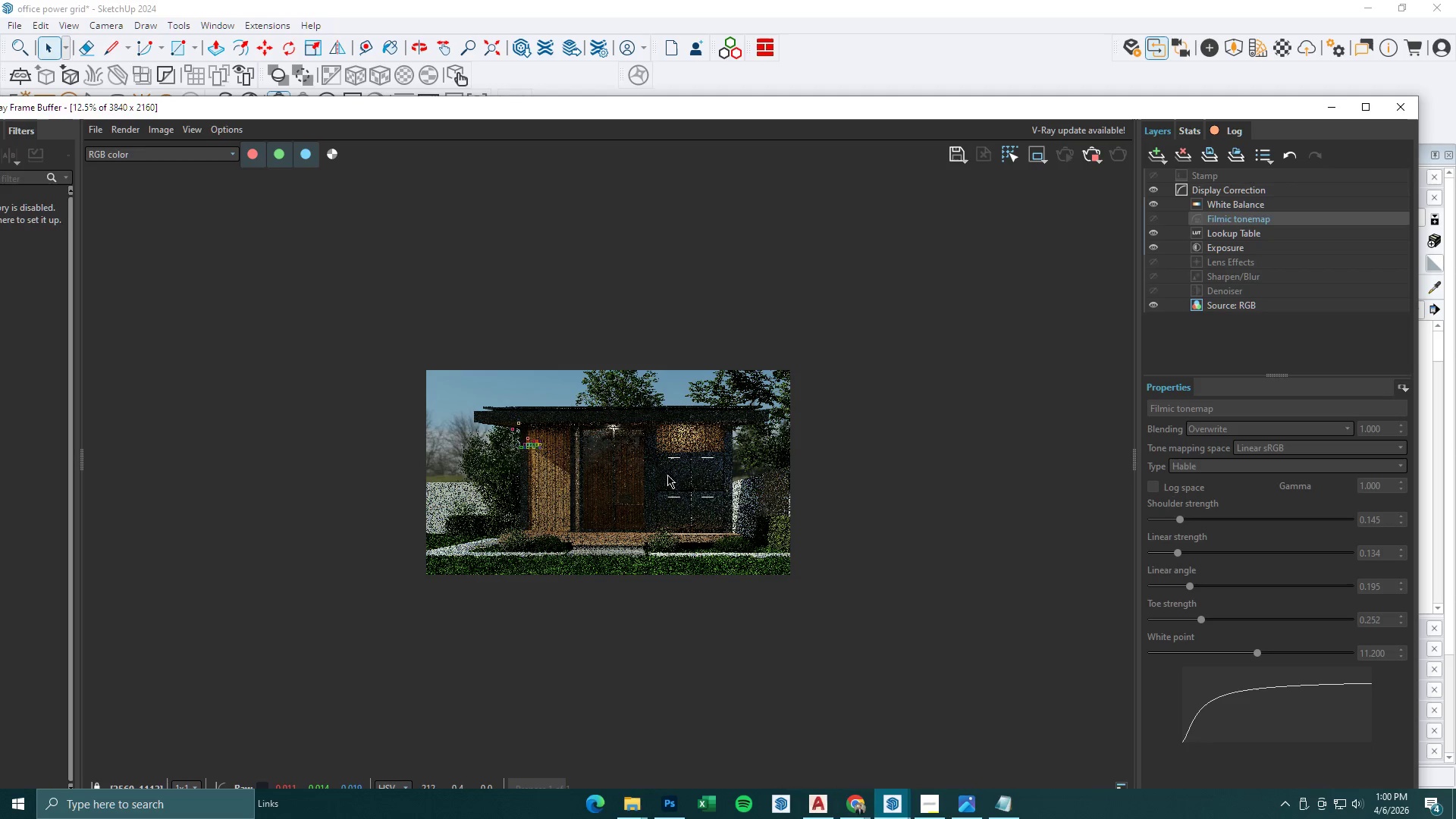 
scroll: coordinate [642, 444], scroll_direction: up, amount: 2.0
 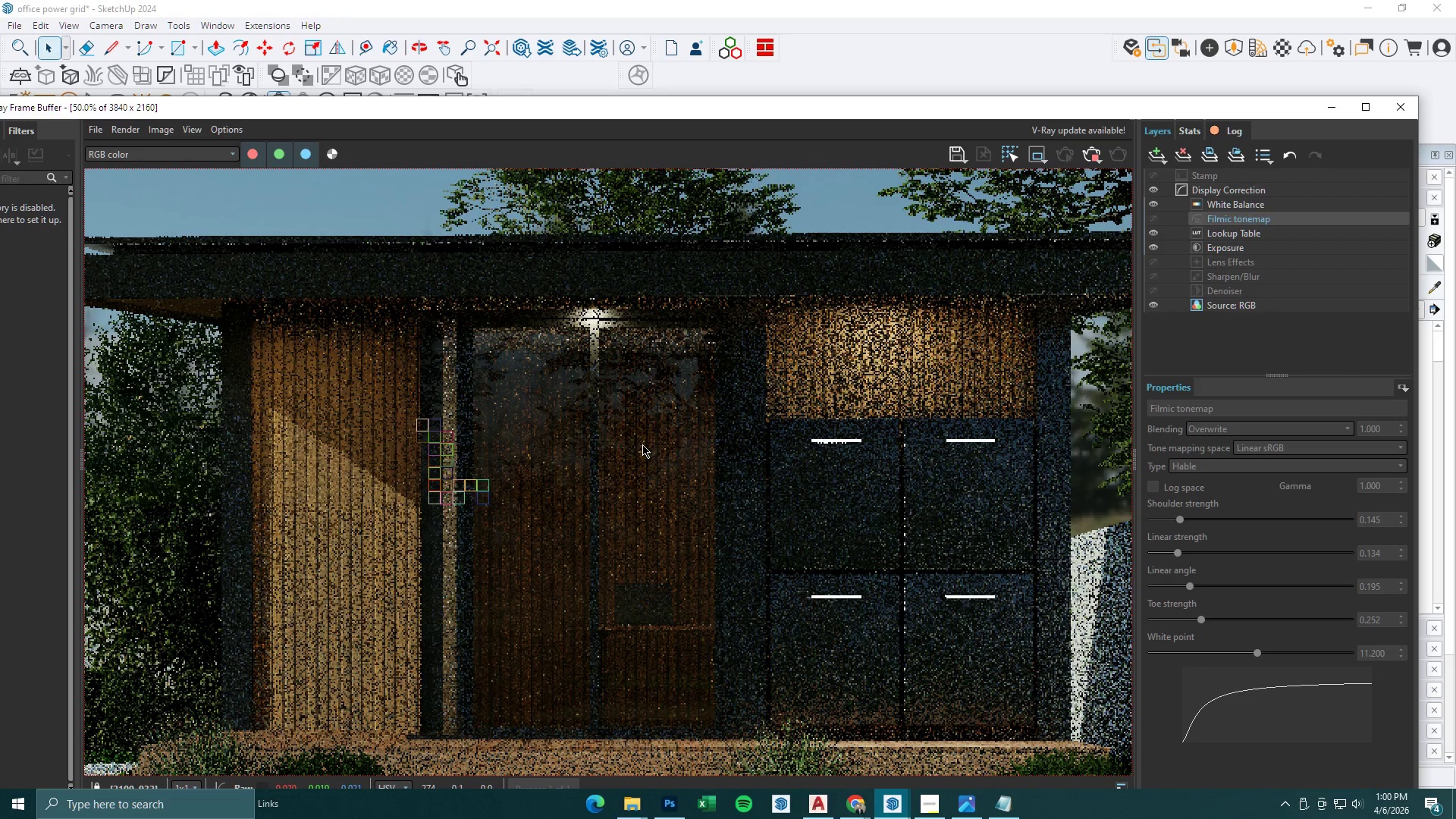 
scroll: coordinate [642, 444], scroll_direction: down, amount: 1.0
 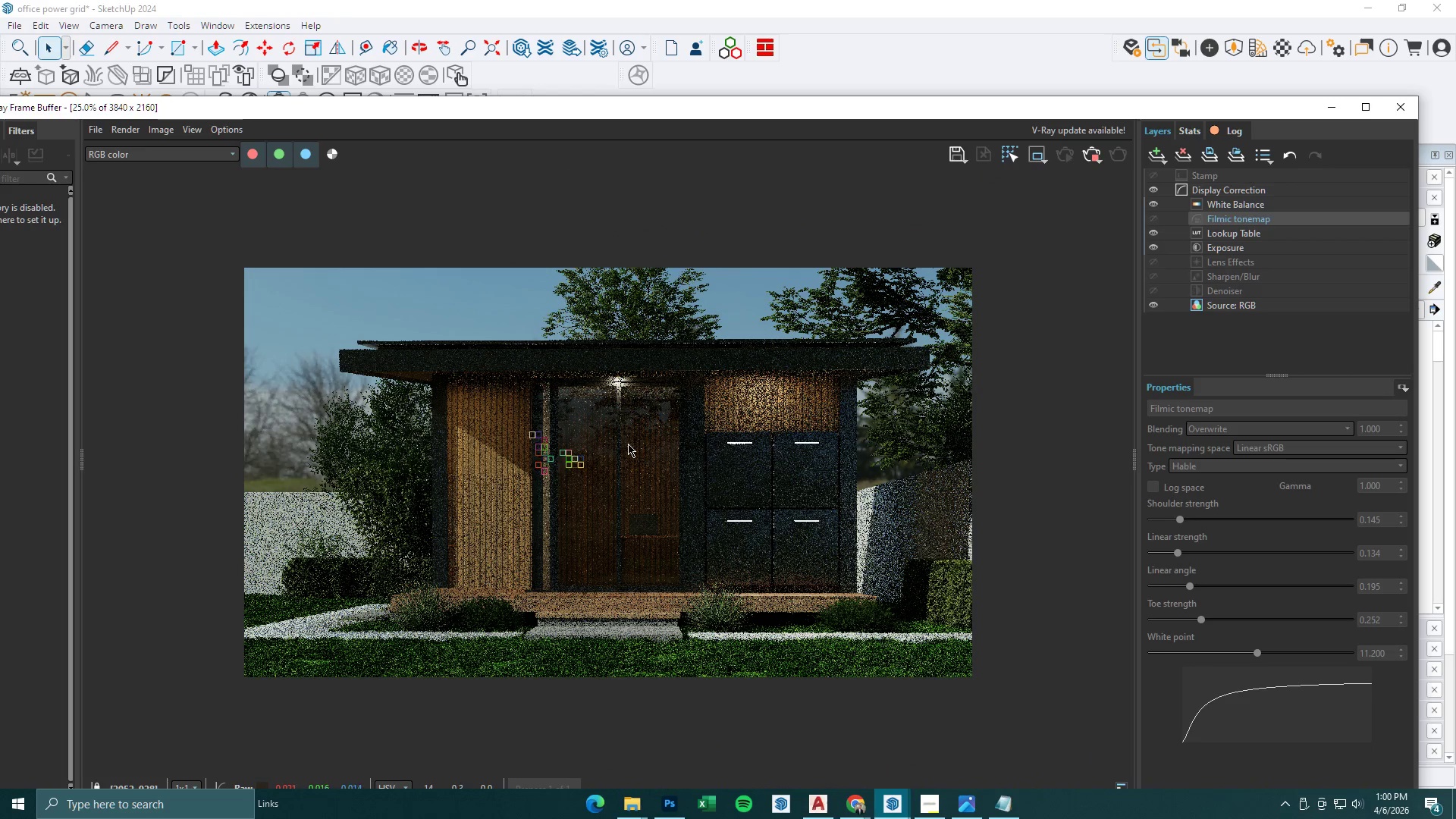 
scroll: coordinate [624, 444], scroll_direction: up, amount: 1.0
 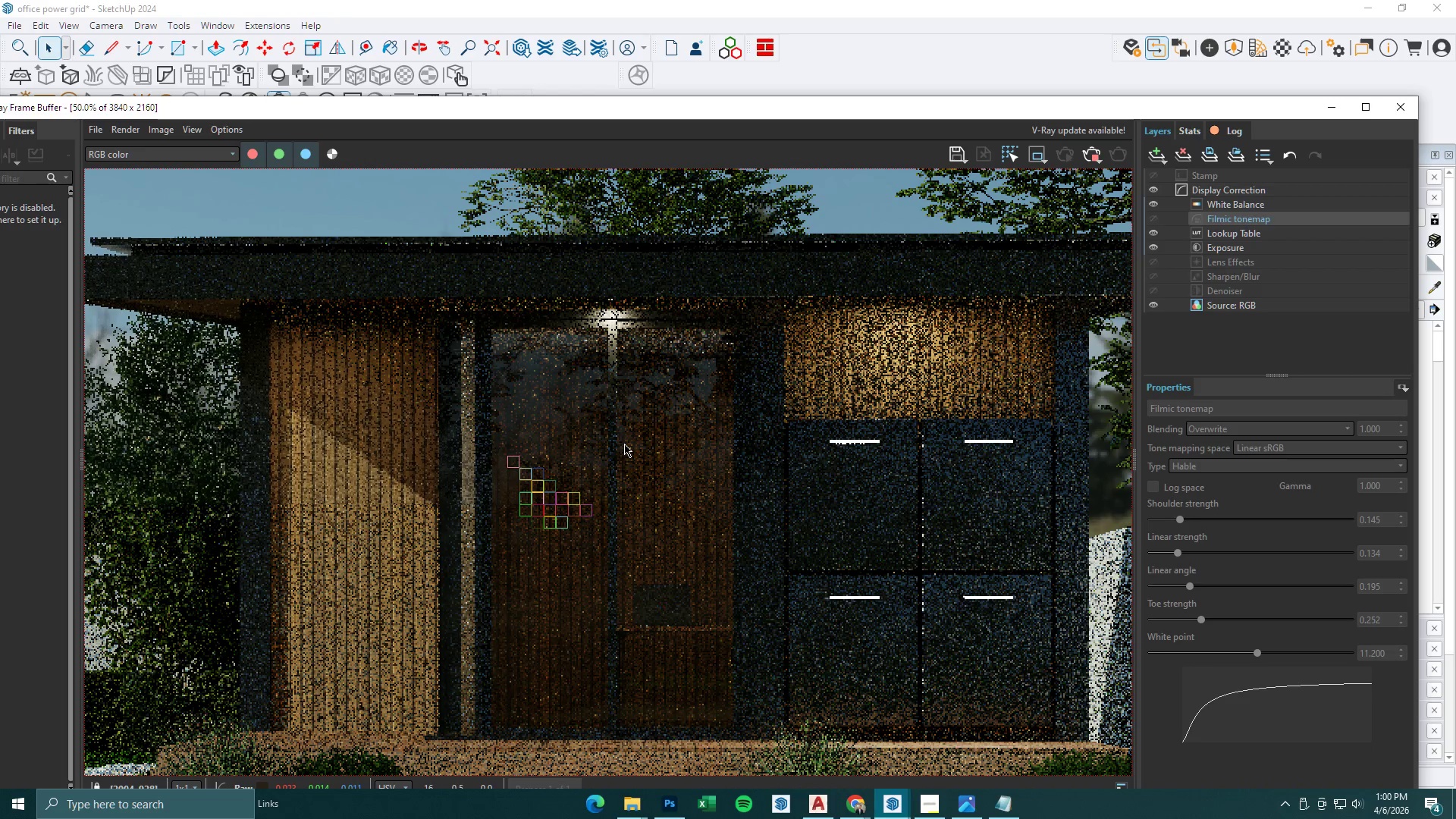 
scroll: coordinate [624, 444], scroll_direction: down, amount: 1.0
 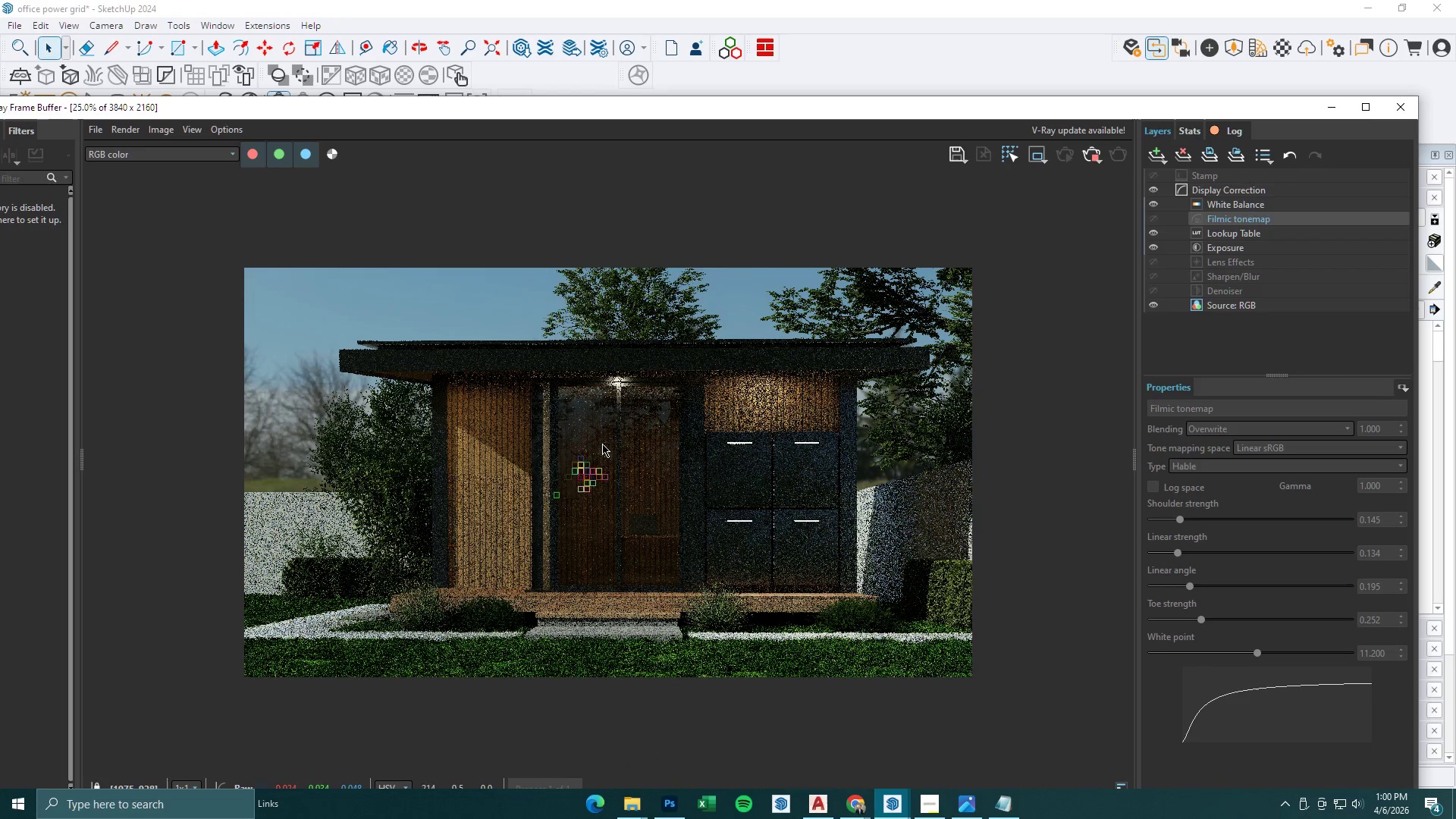 
scroll: coordinate [581, 444], scroll_direction: up, amount: 1.0
 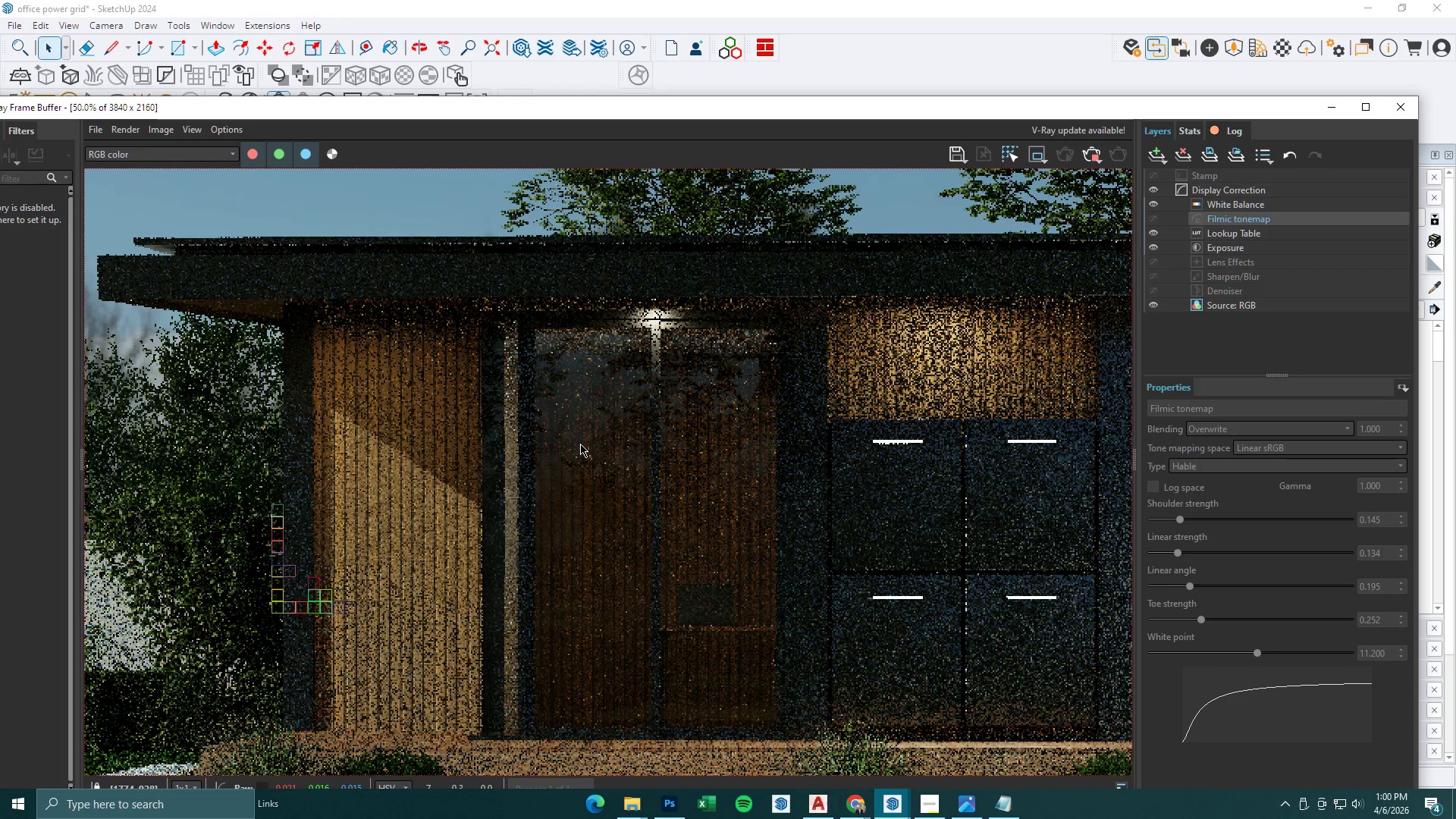 
scroll: coordinate [580, 444], scroll_direction: down, amount: 1.0
 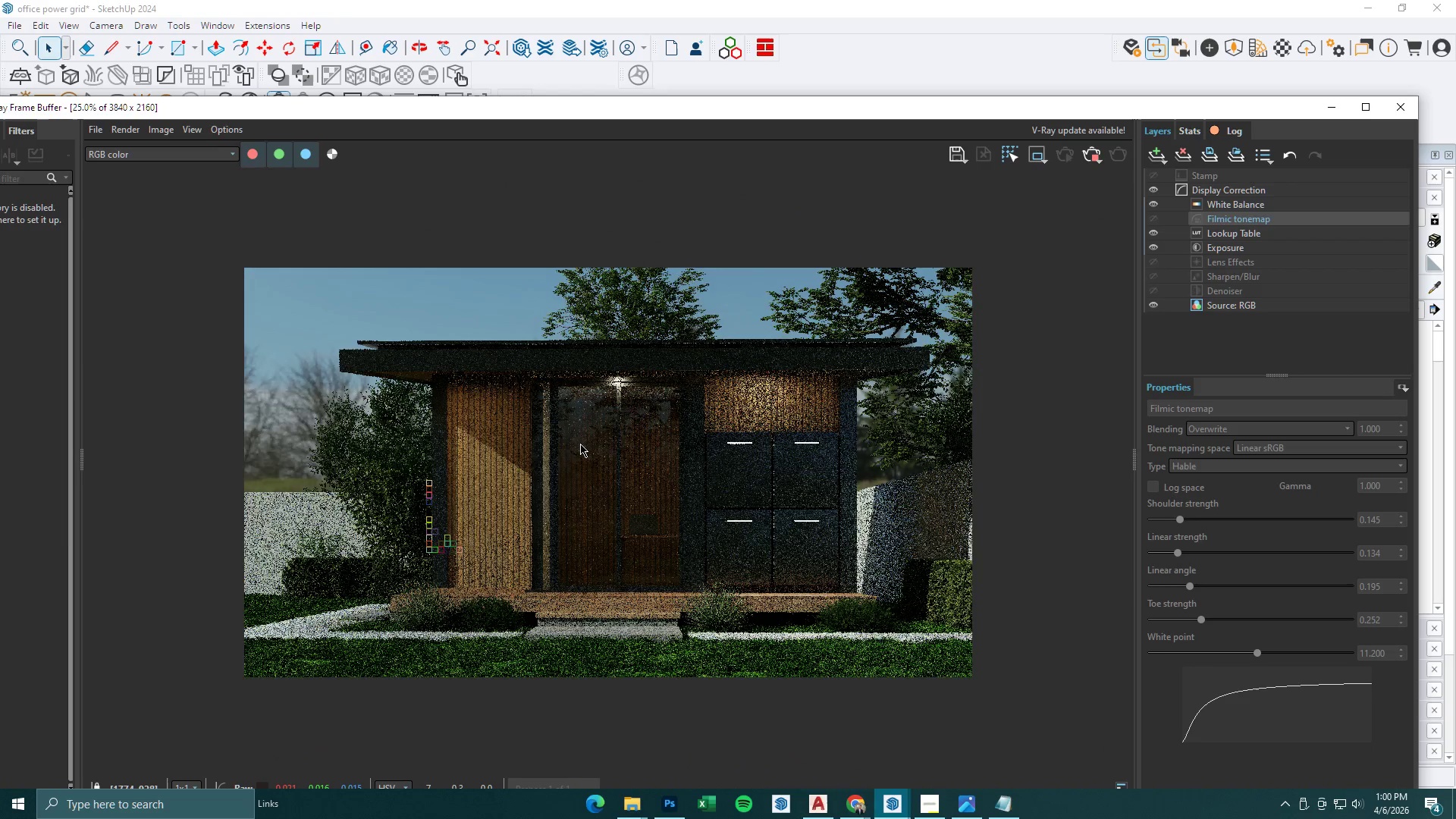 
scroll: coordinate [580, 444], scroll_direction: up, amount: 1.0
 